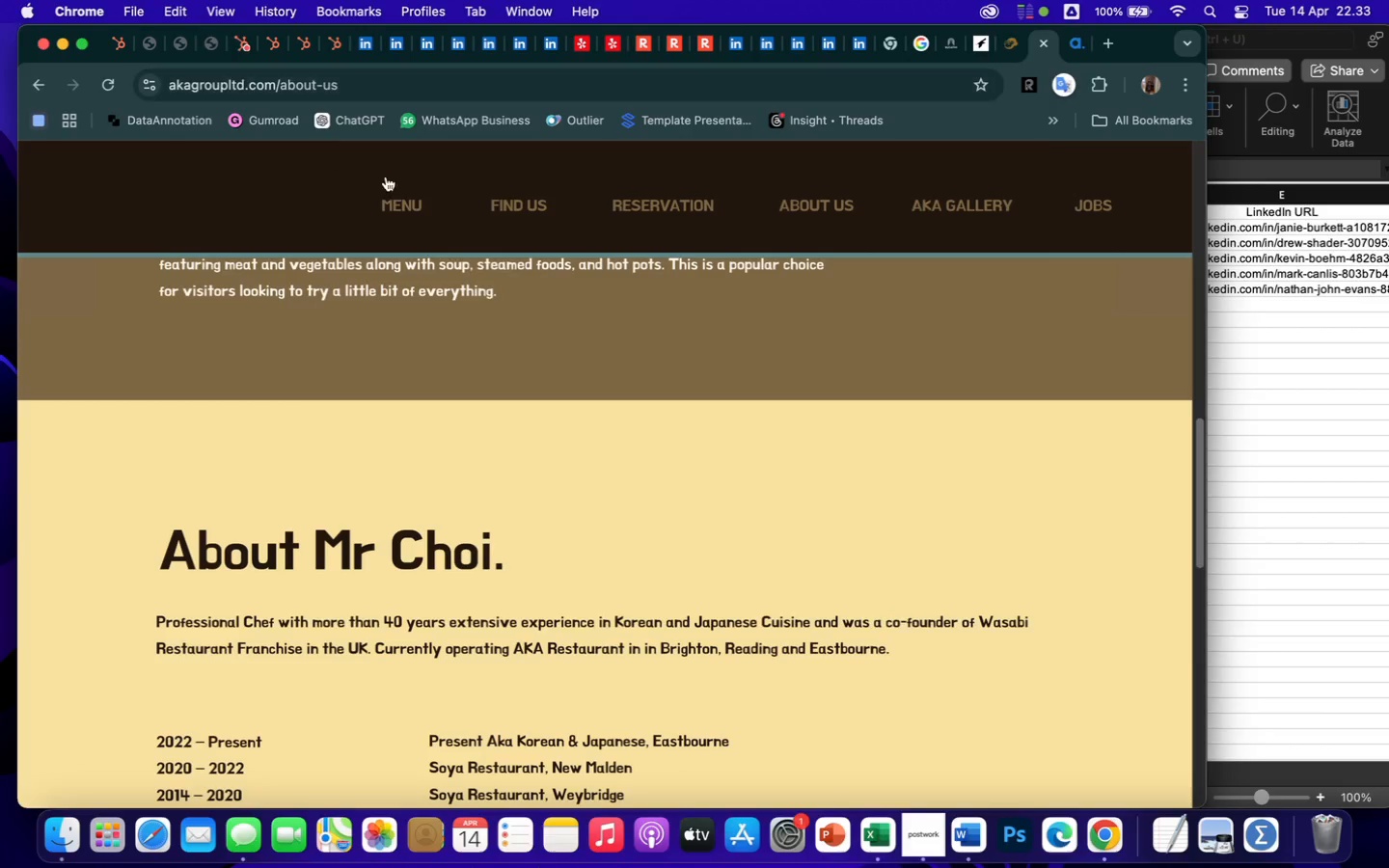 
wait(5.27)
 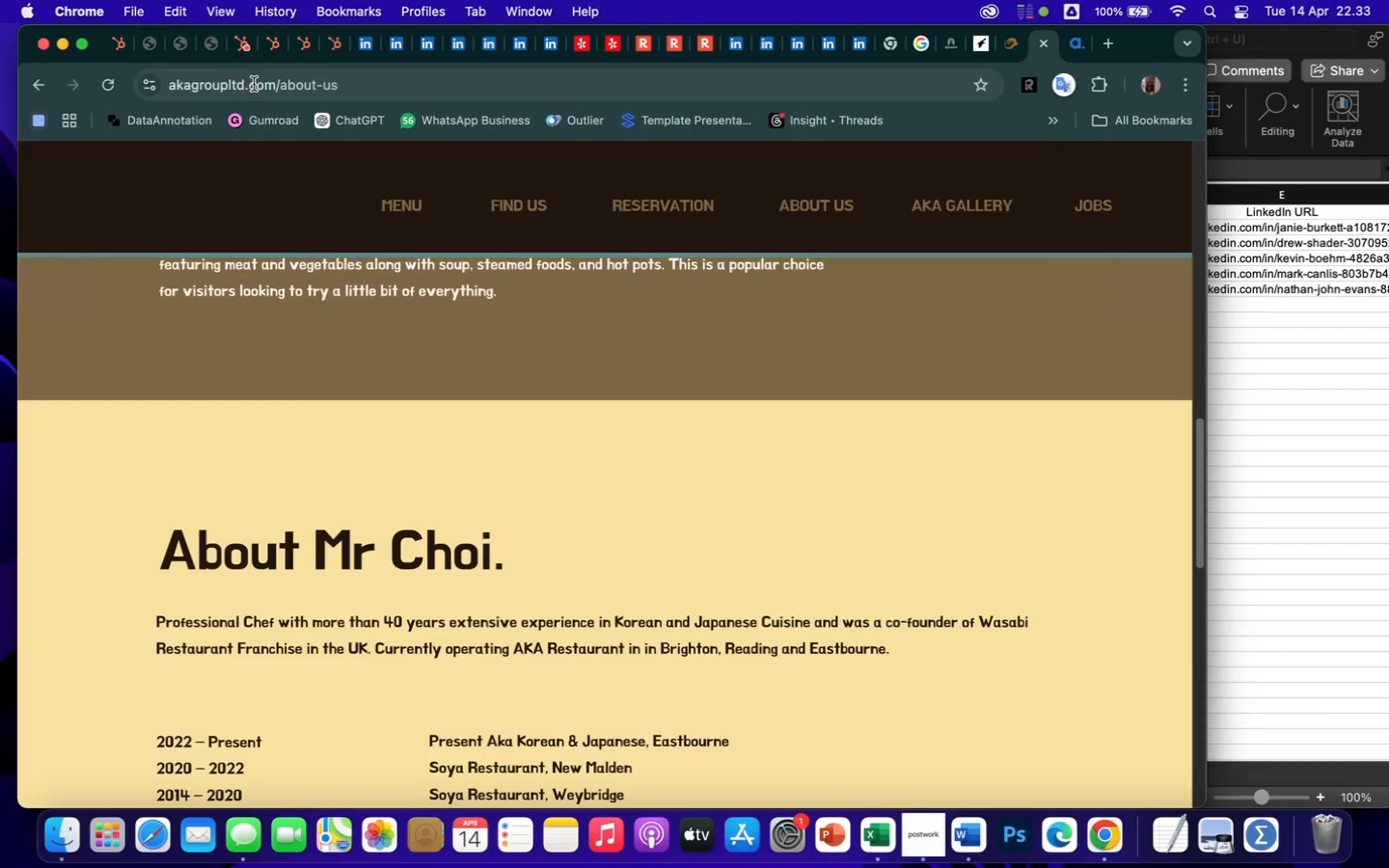 
left_click([403, 195])
 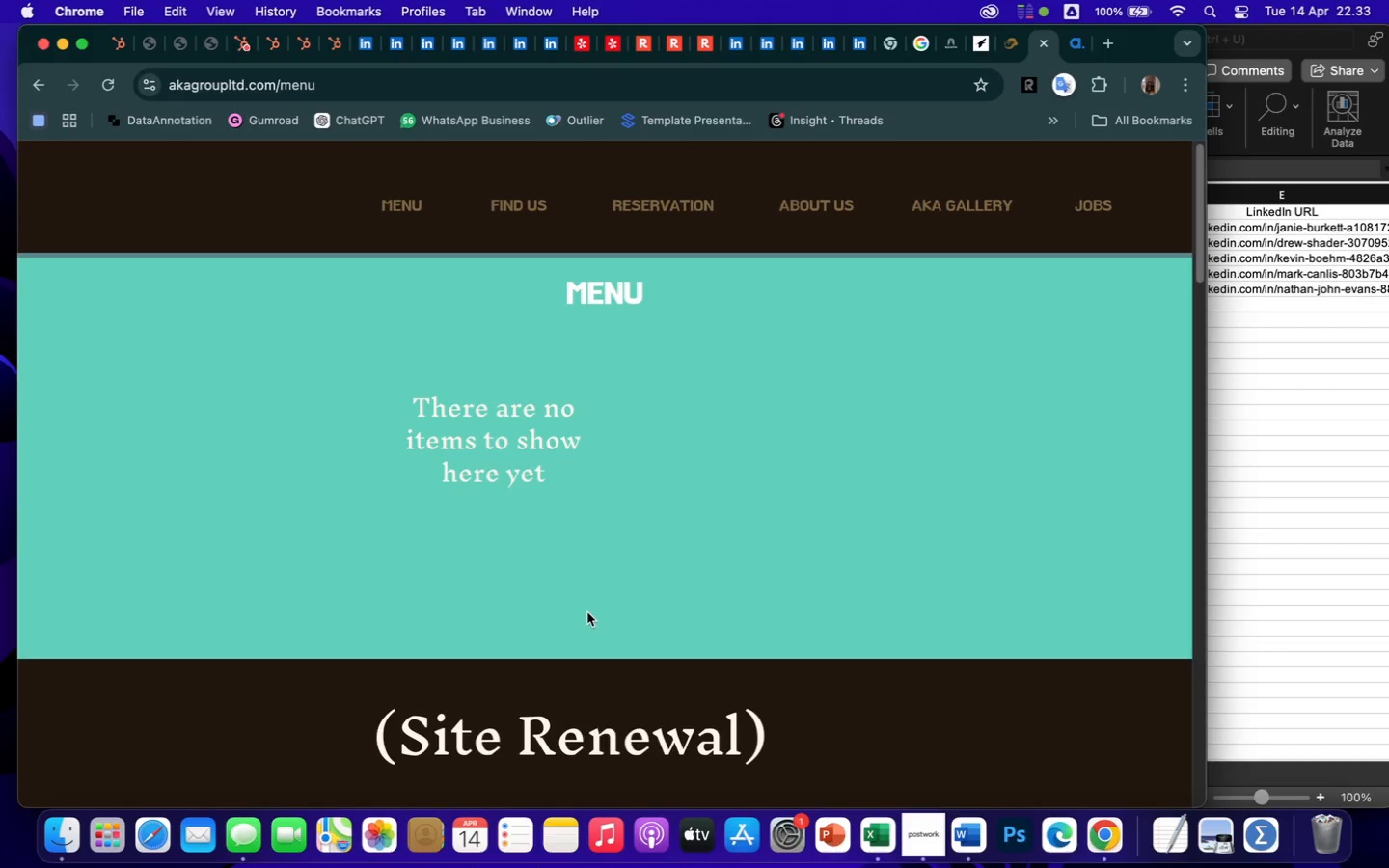 
scroll: coordinate [589, 595], scroll_direction: down, amount: 403.0
 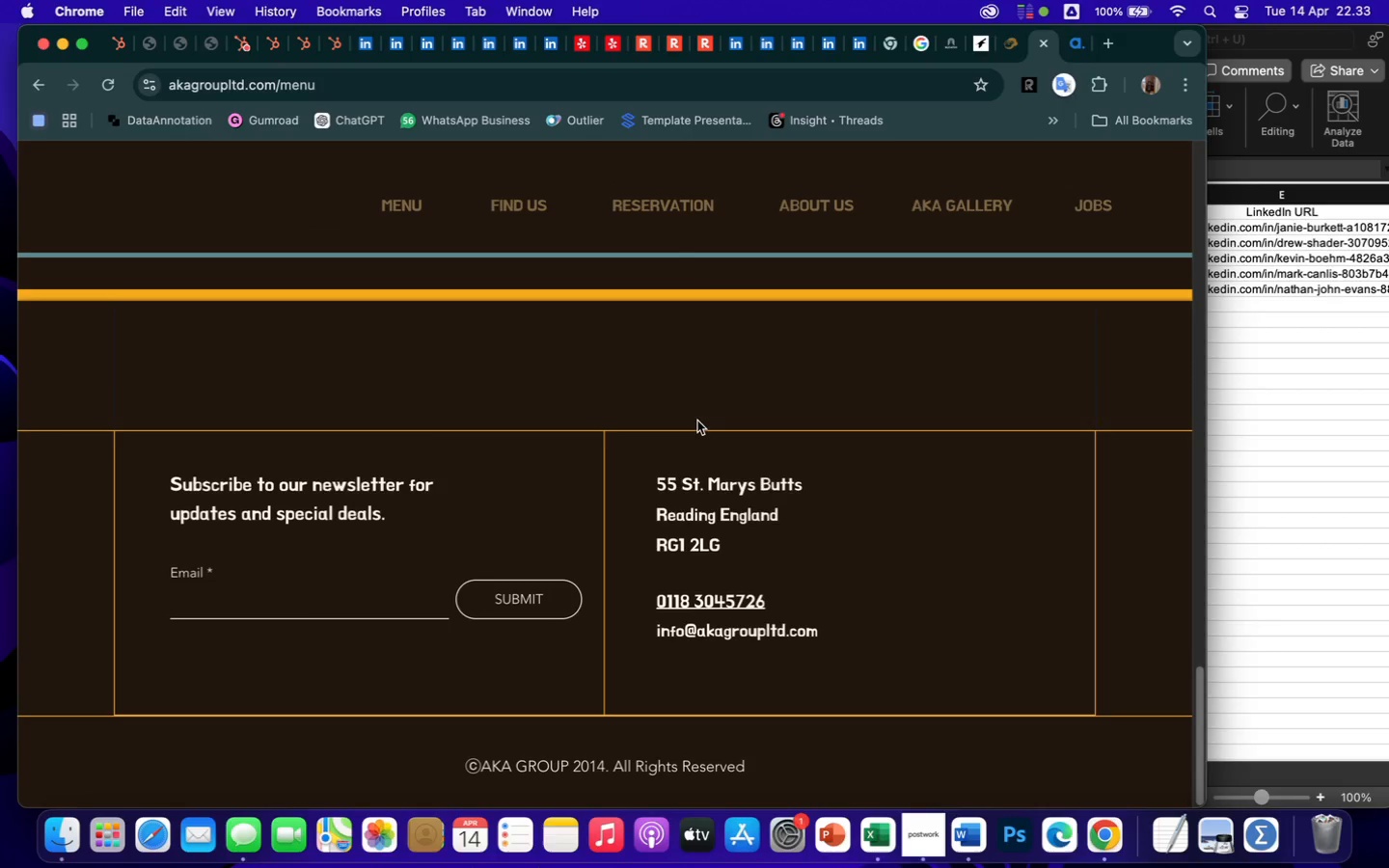 
wait(5.78)
 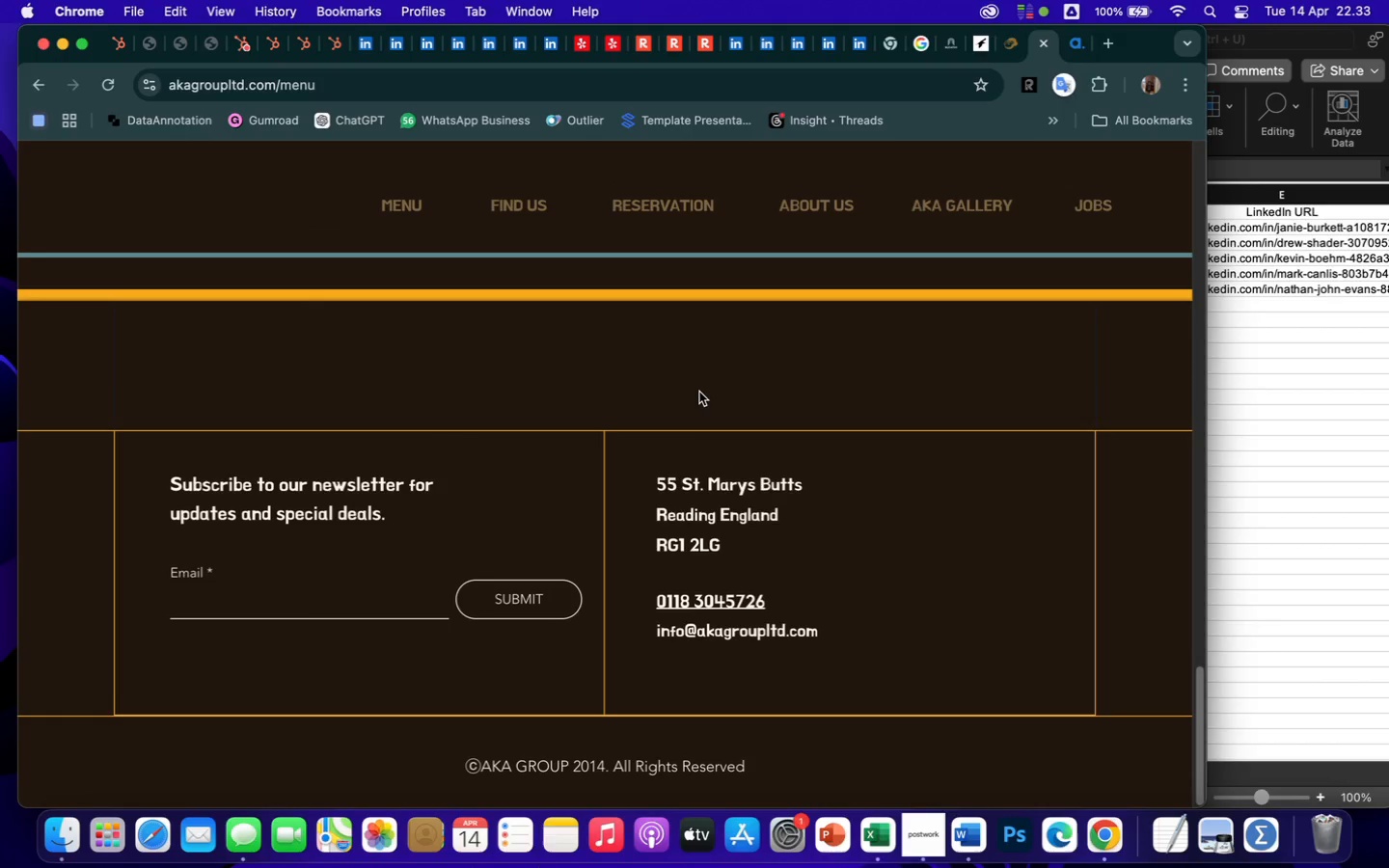 
scroll: coordinate [797, 567], scroll_direction: down, amount: 18.0
 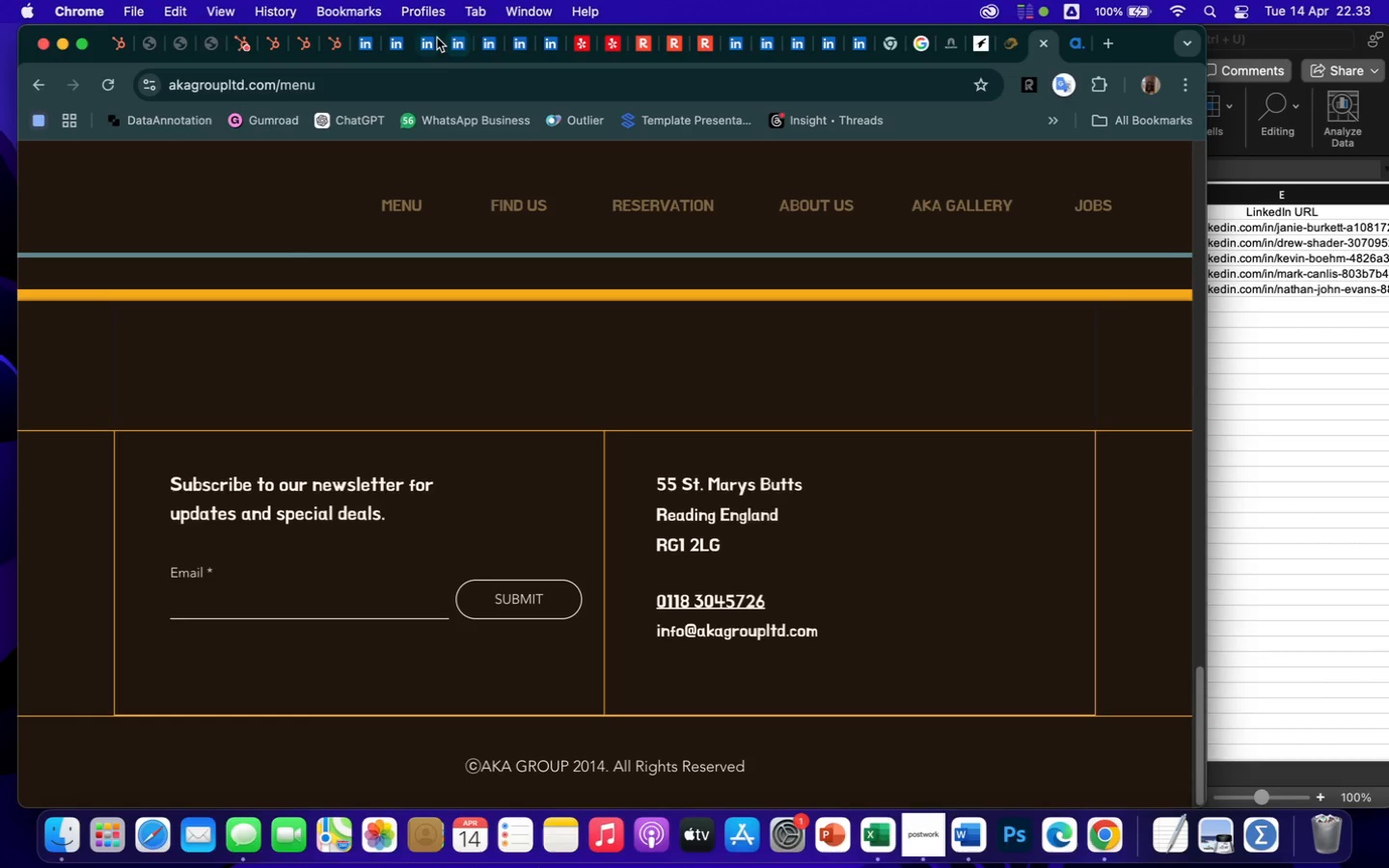 
wait(9.78)
 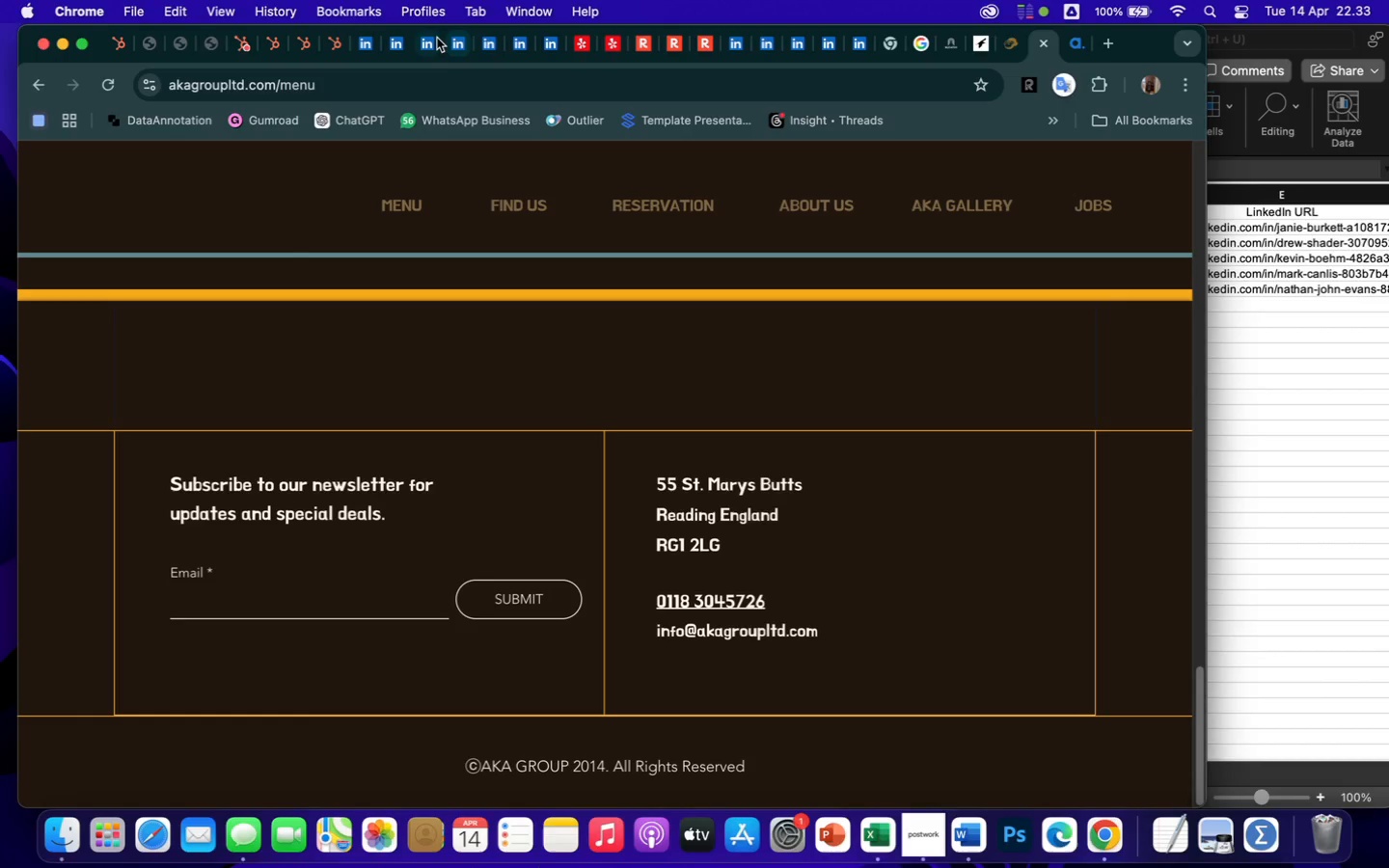 
left_click([767, 55])
 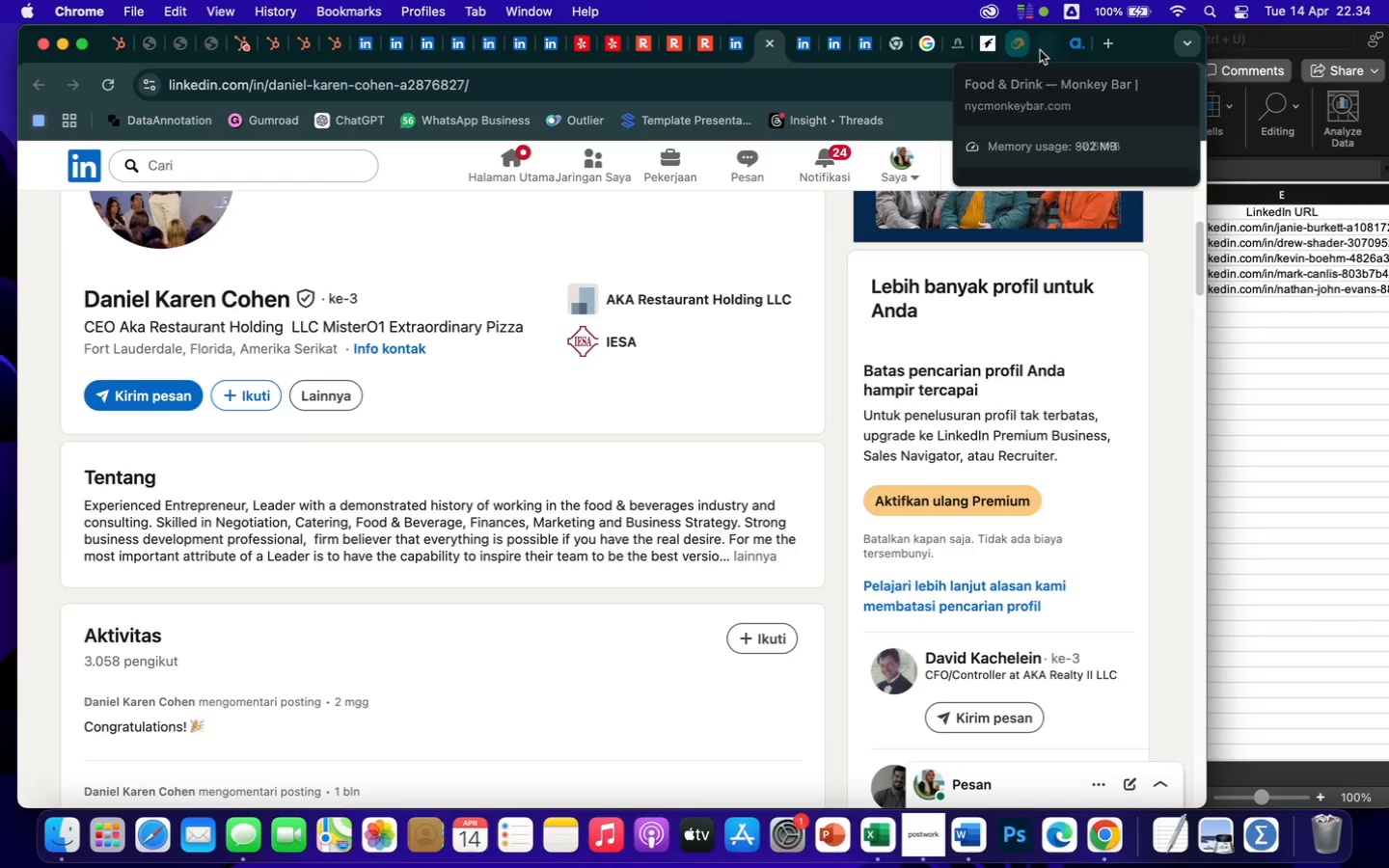 
wait(5.45)
 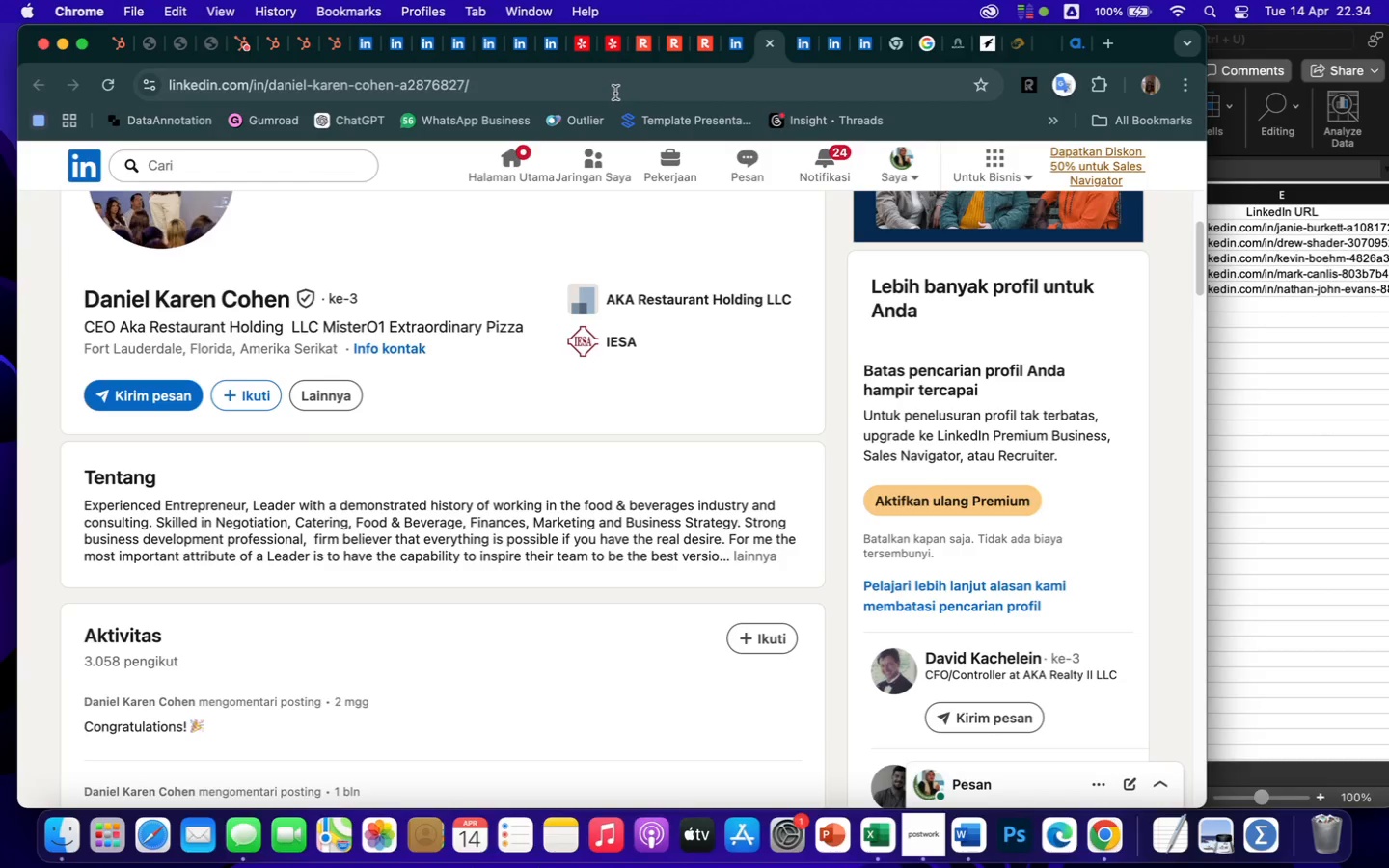 
left_click([1043, 57])
 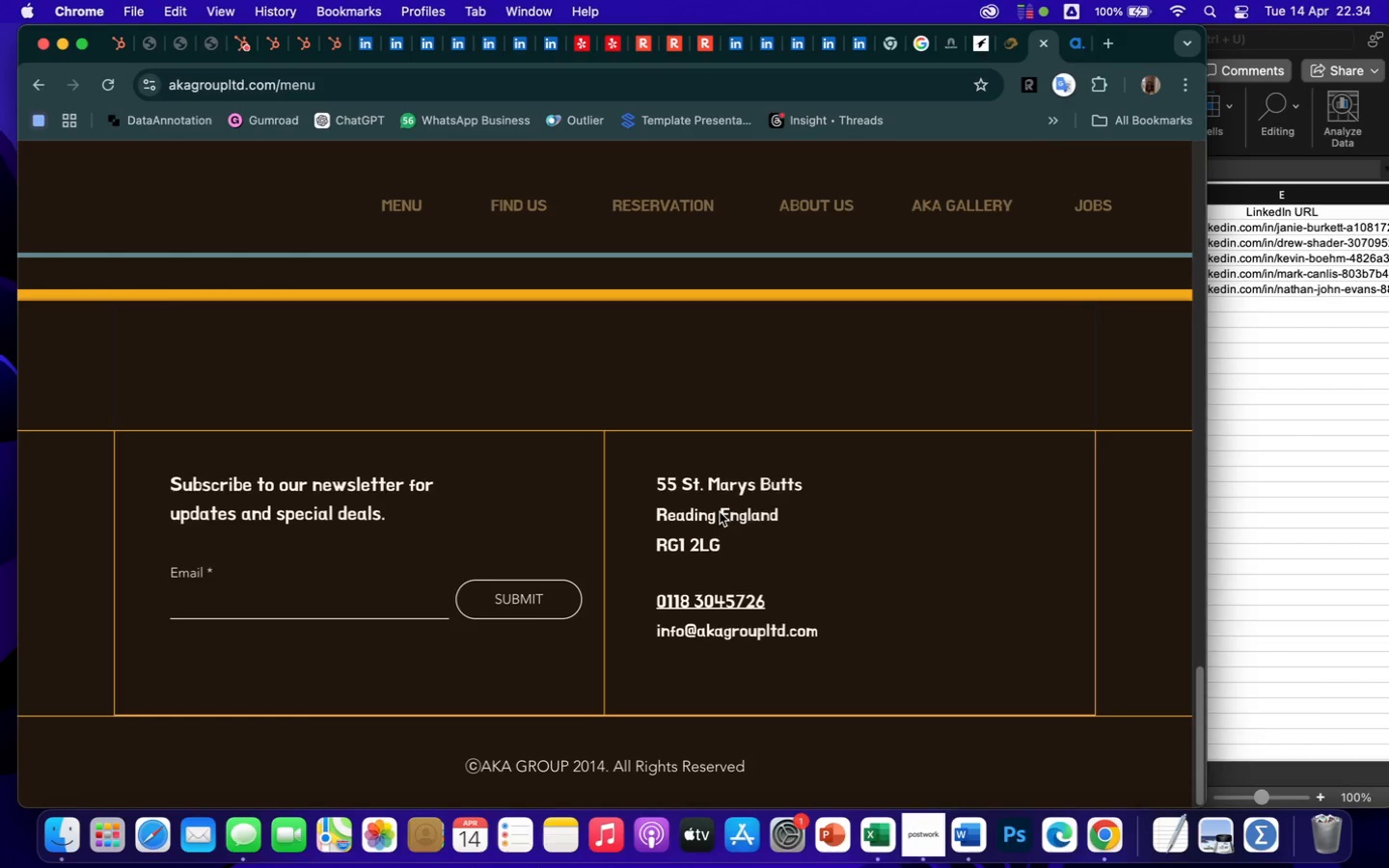 
scroll: coordinate [778, 548], scroll_direction: down, amount: 19.0
 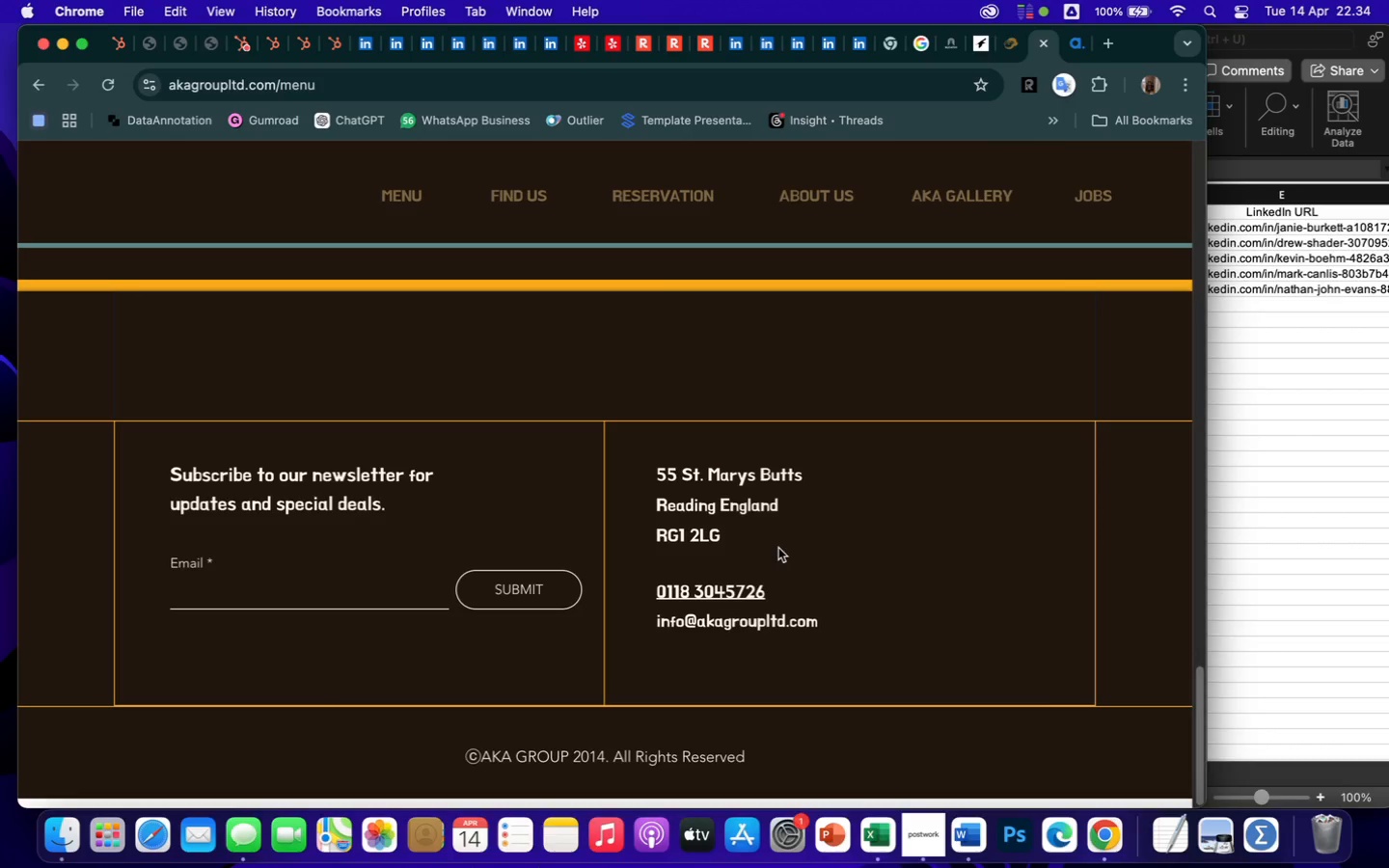 
scroll: coordinate [778, 548], scroll_direction: up, amount: 32.0
 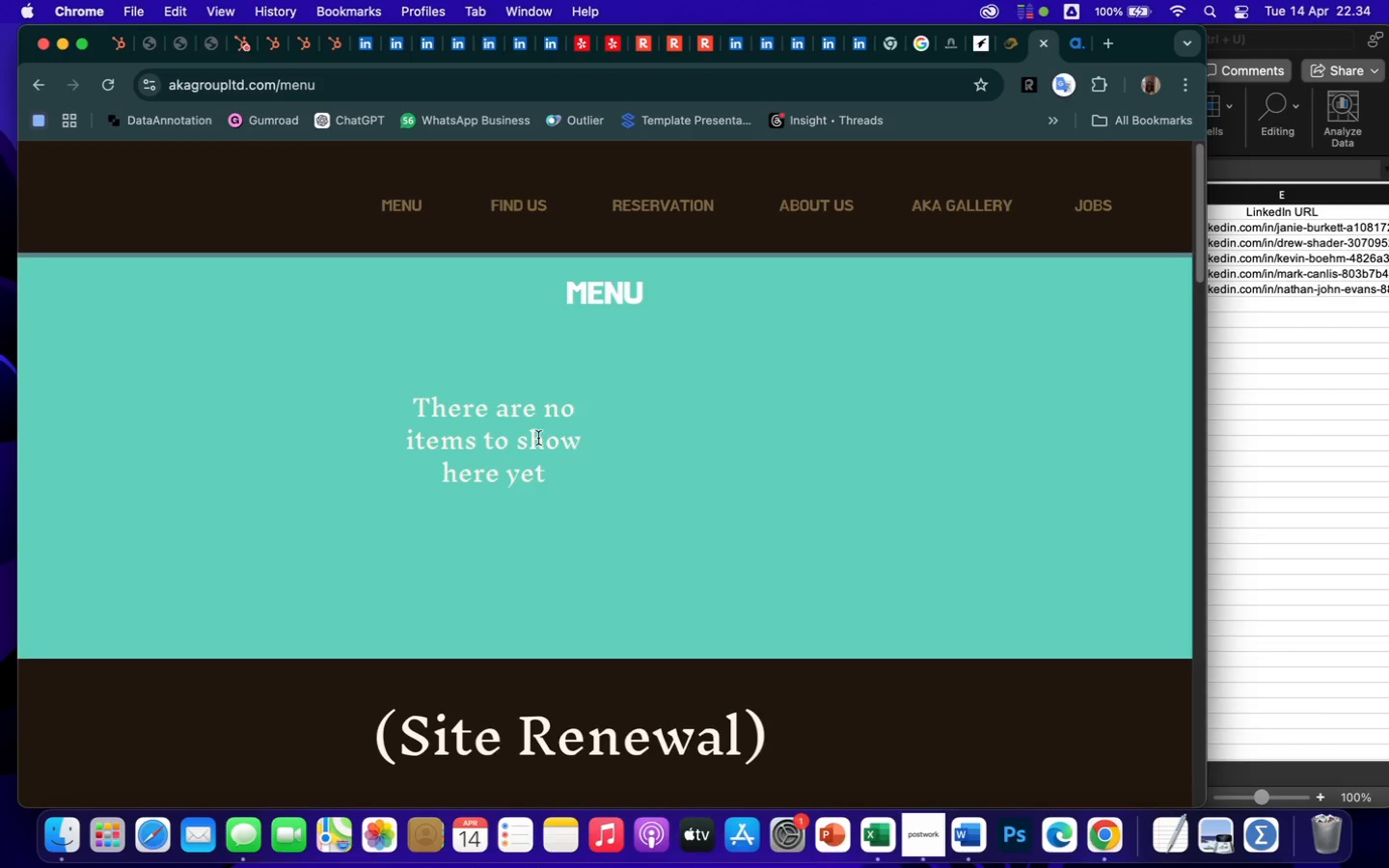 
scroll: coordinate [587, 602], scroll_direction: down, amount: 187.0
 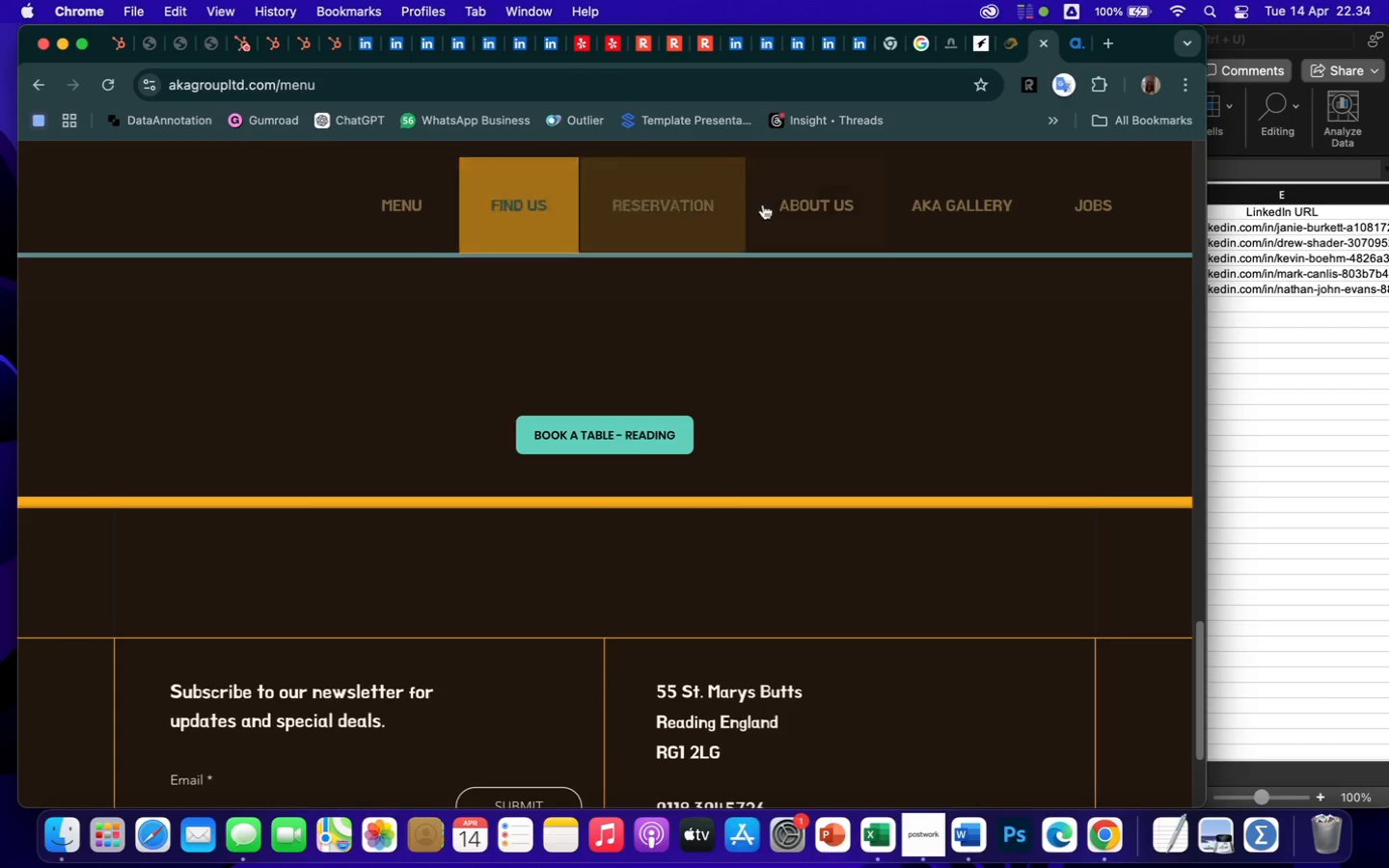 
left_click([526, 203])
 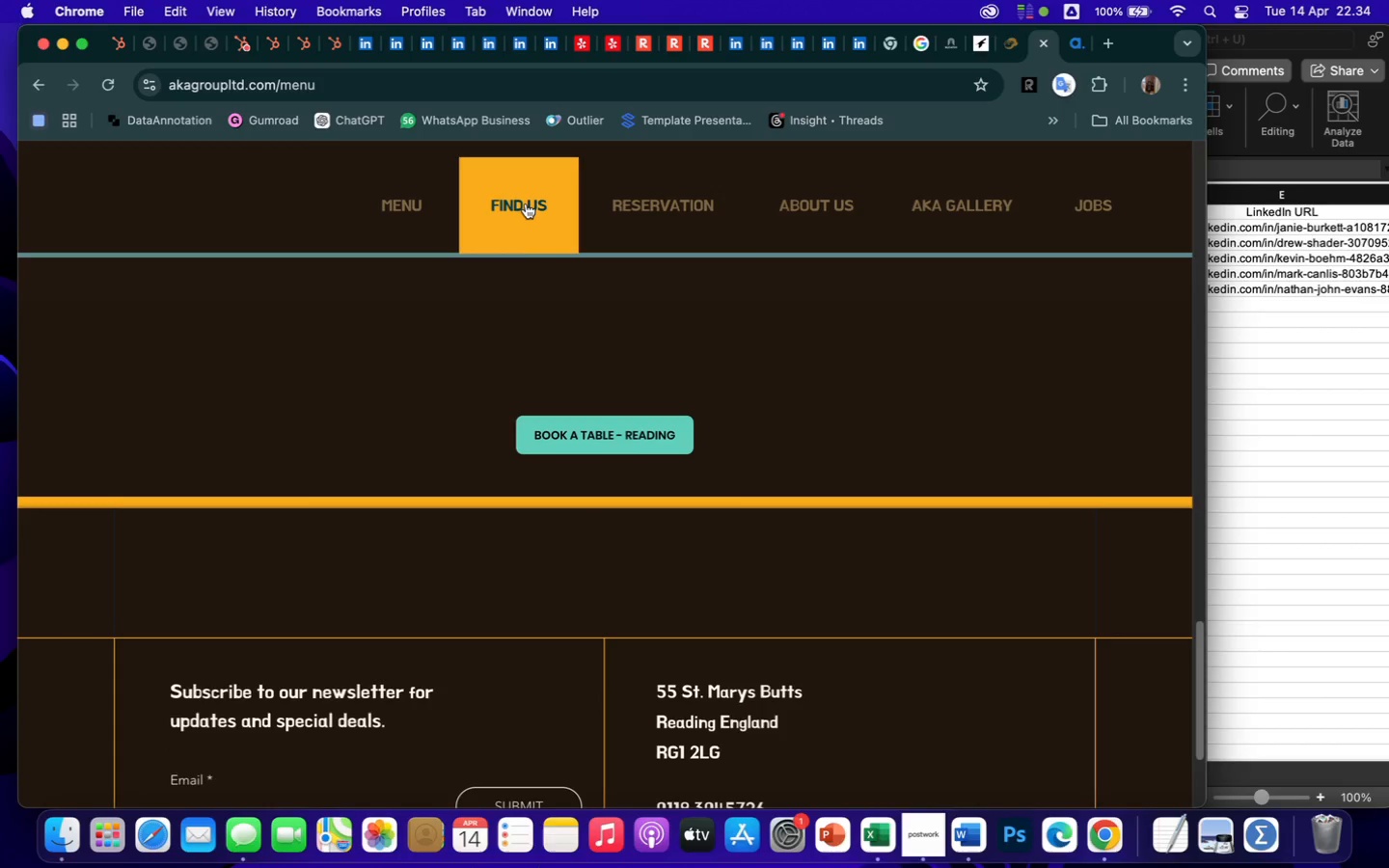 
scroll: coordinate [565, 404], scroll_direction: up, amount: 176.0
 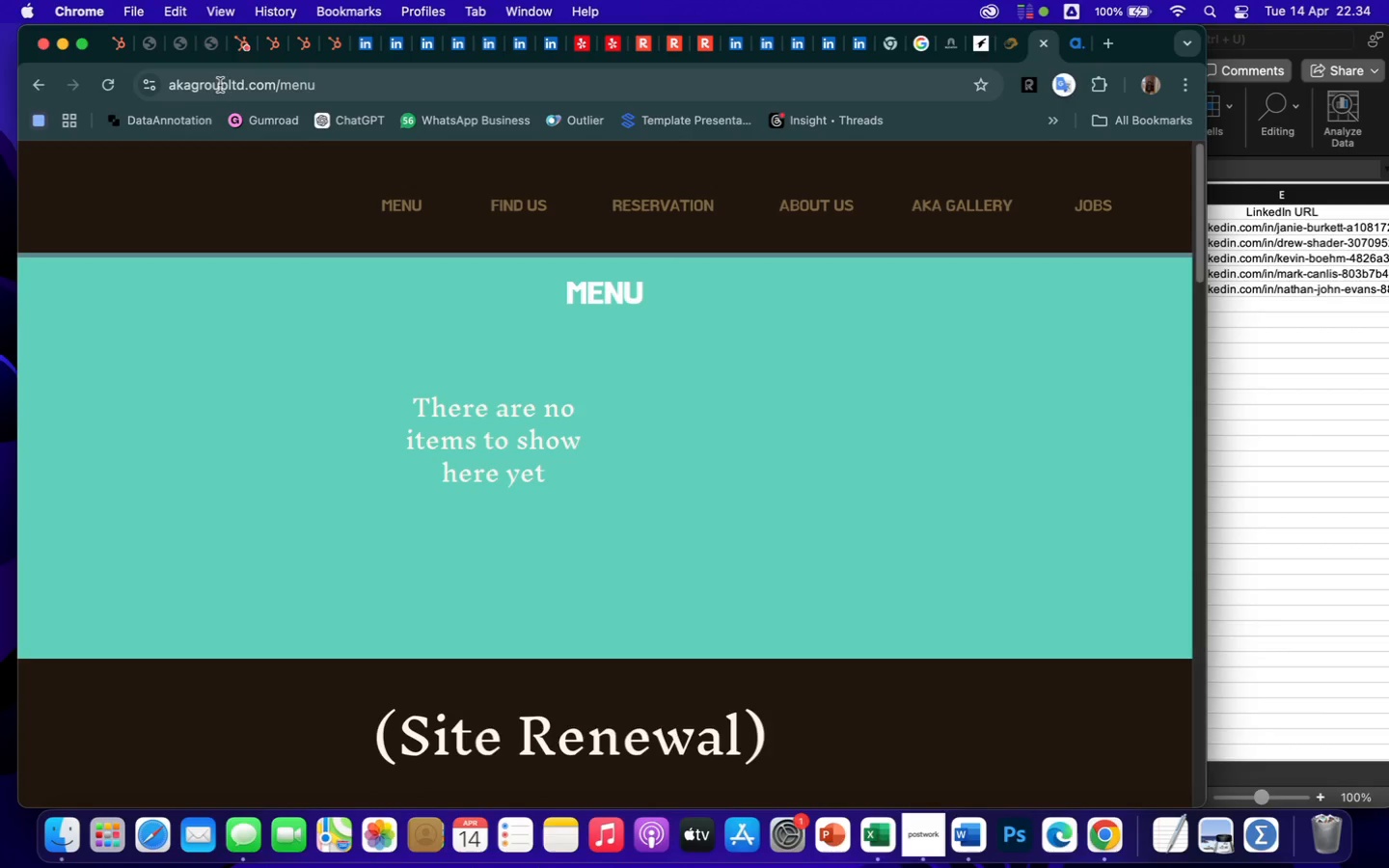 
left_click([222, 88])
 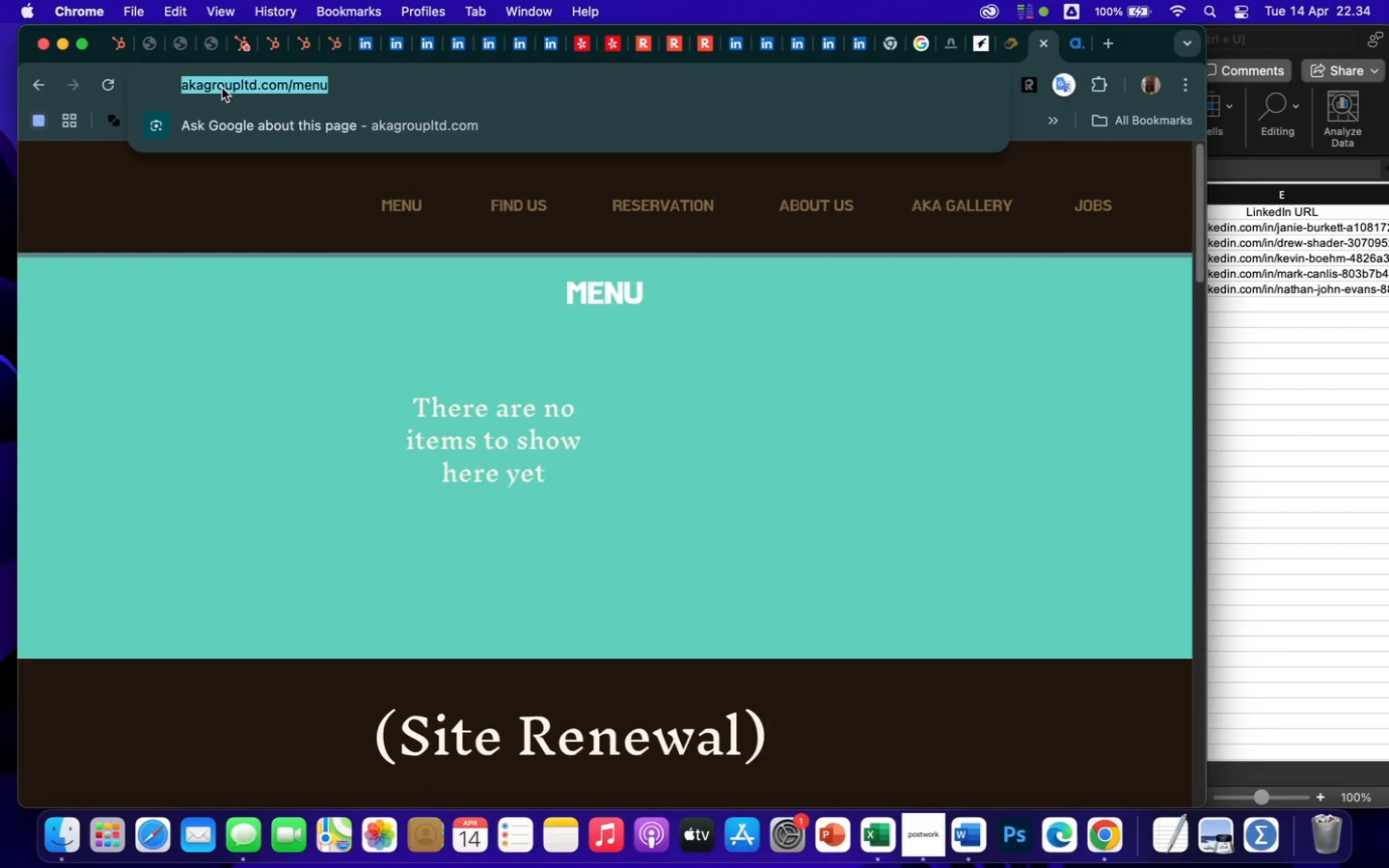 
key(Meta+CommandLeft)
 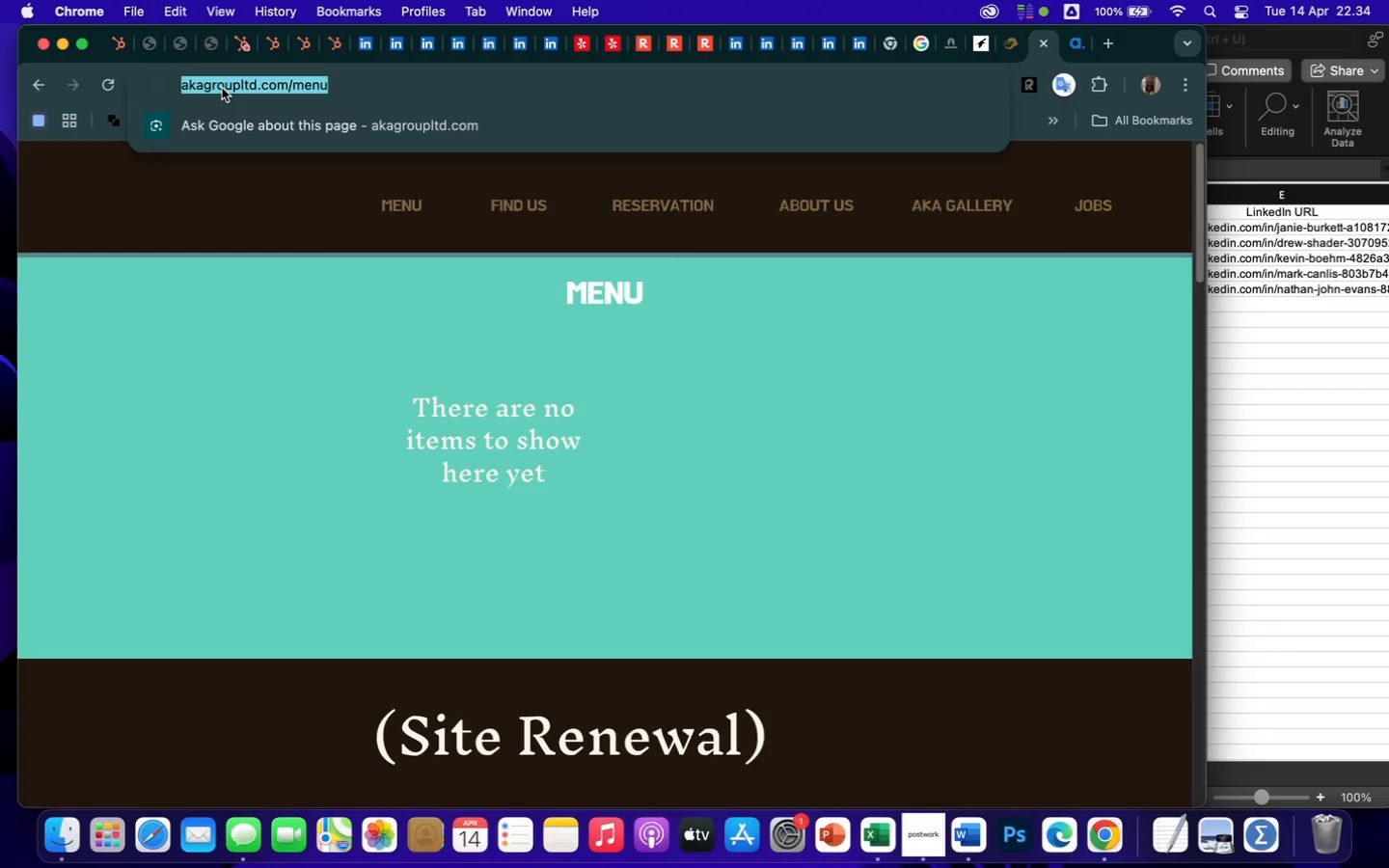 
key(Meta+C)
 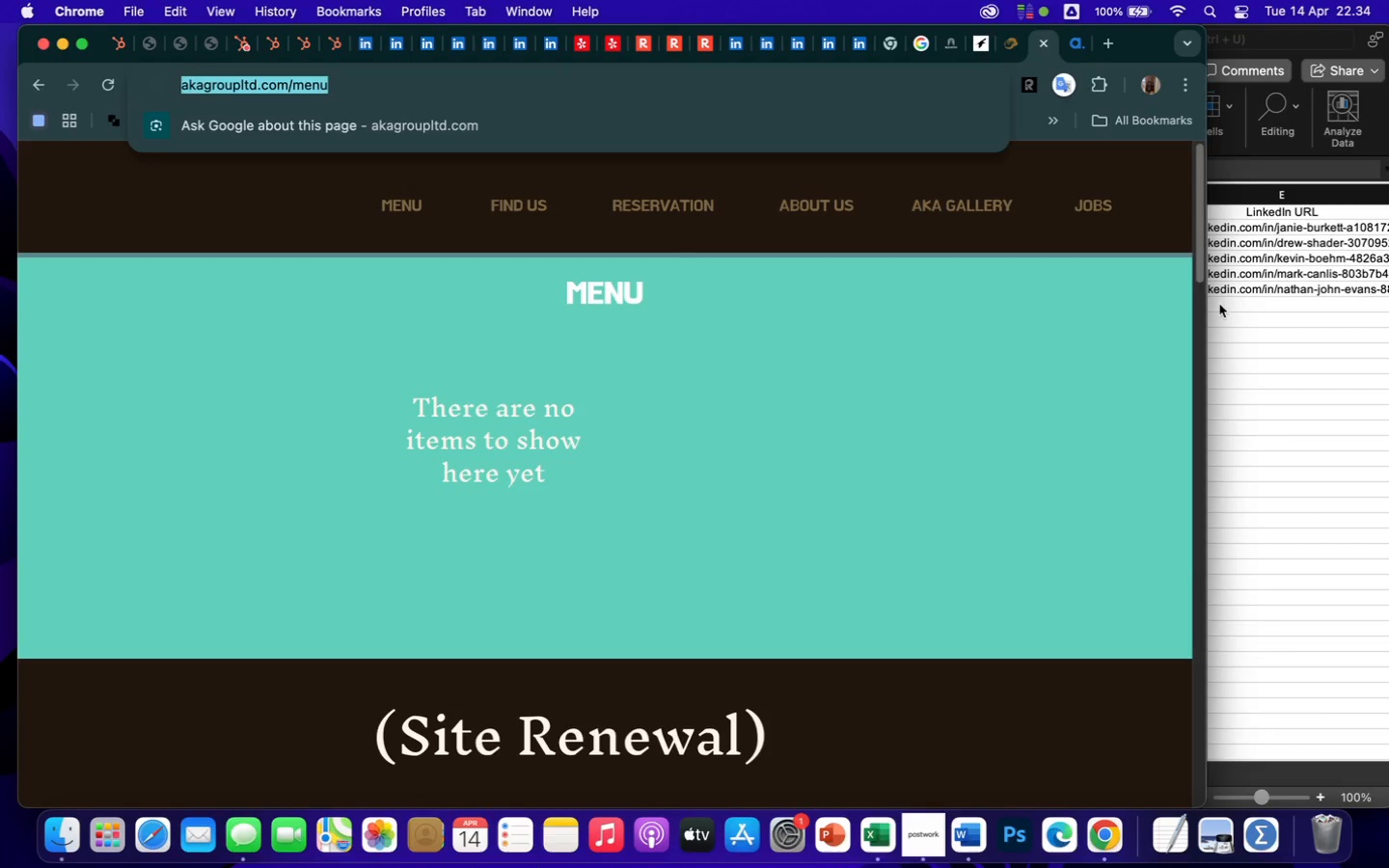 
left_click([1250, 498])
 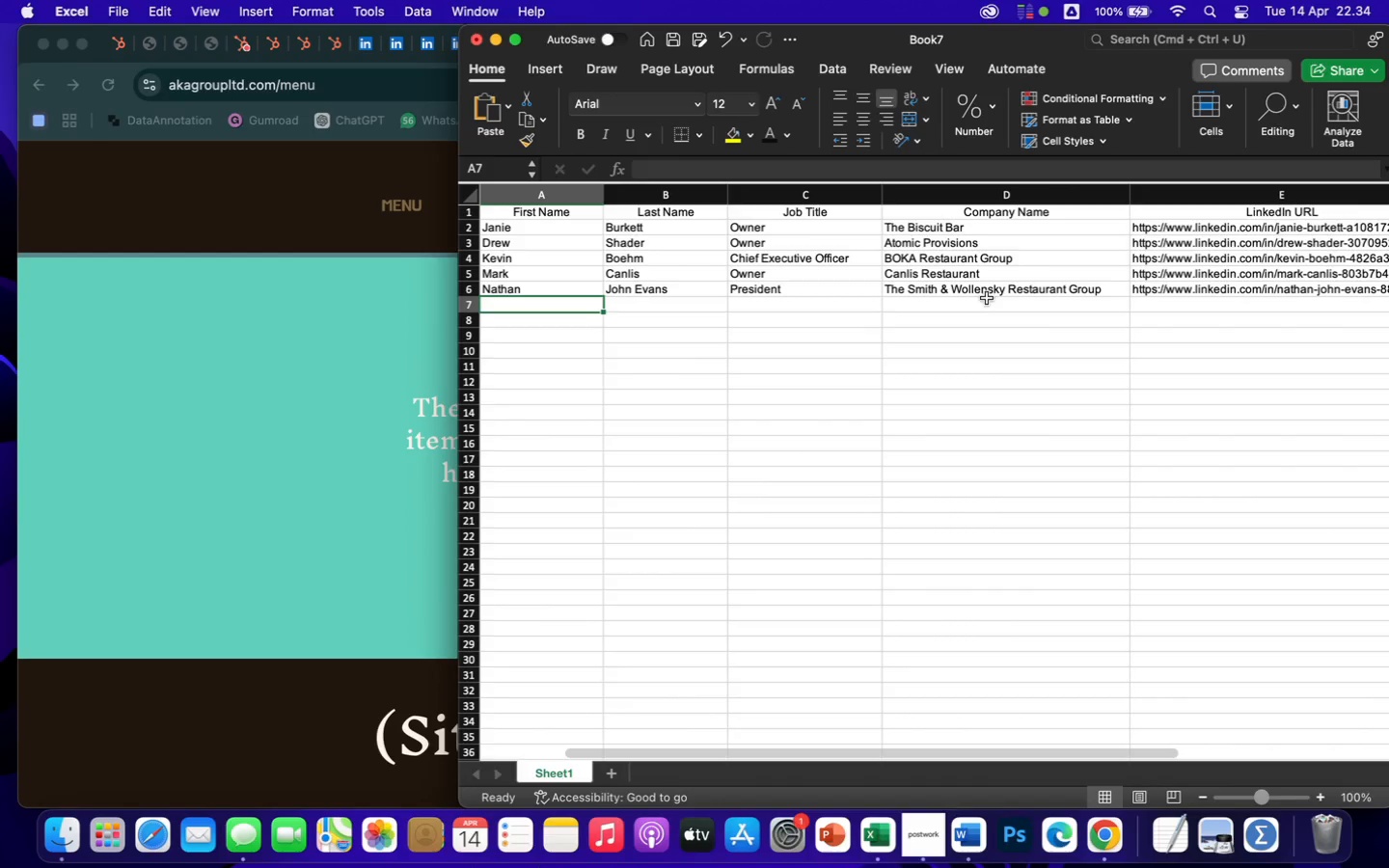 
left_click([987, 303])
 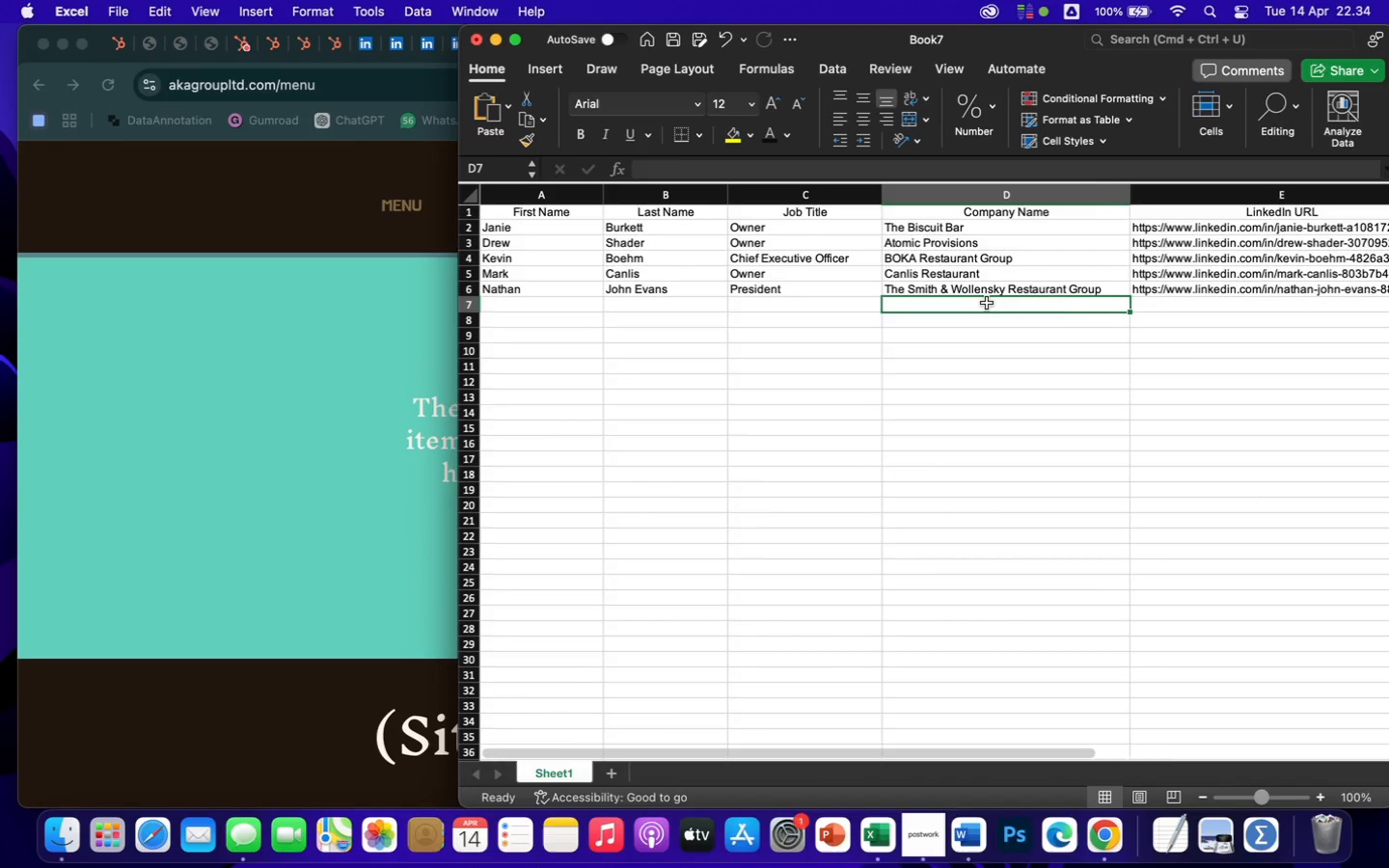 
key(ArrowRight)
 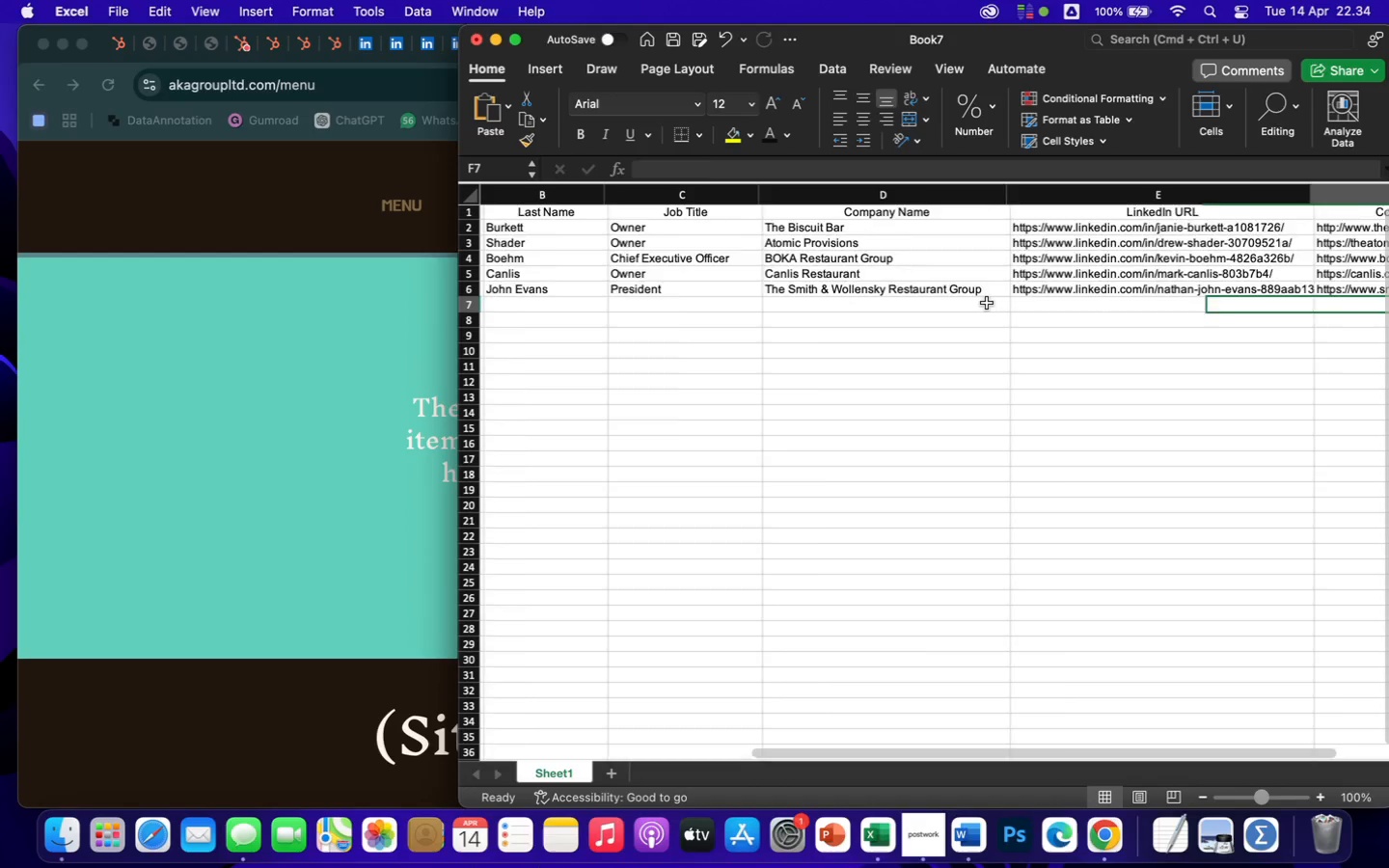 
key(ArrowRight)
 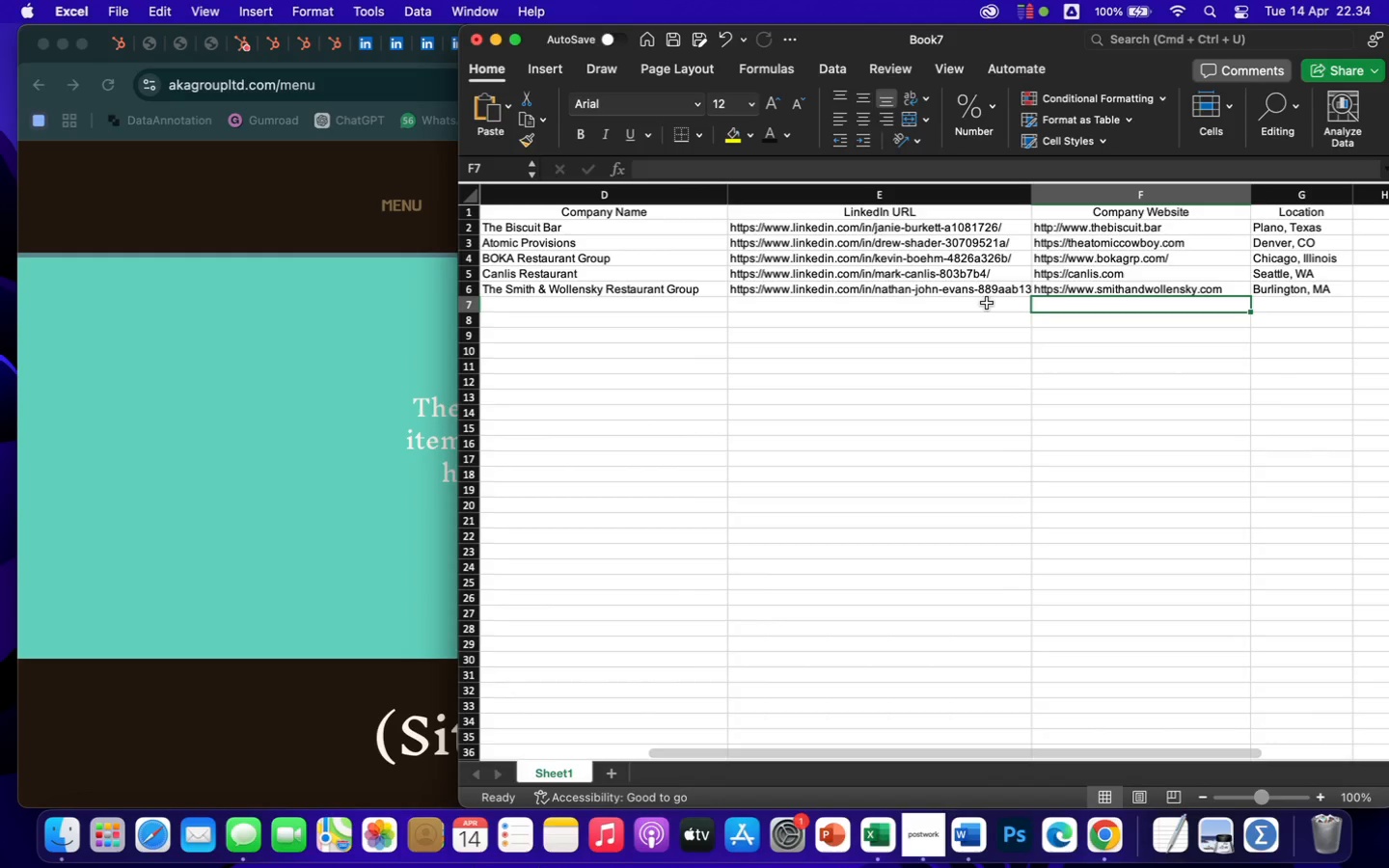 
key(Meta+CommandLeft)
 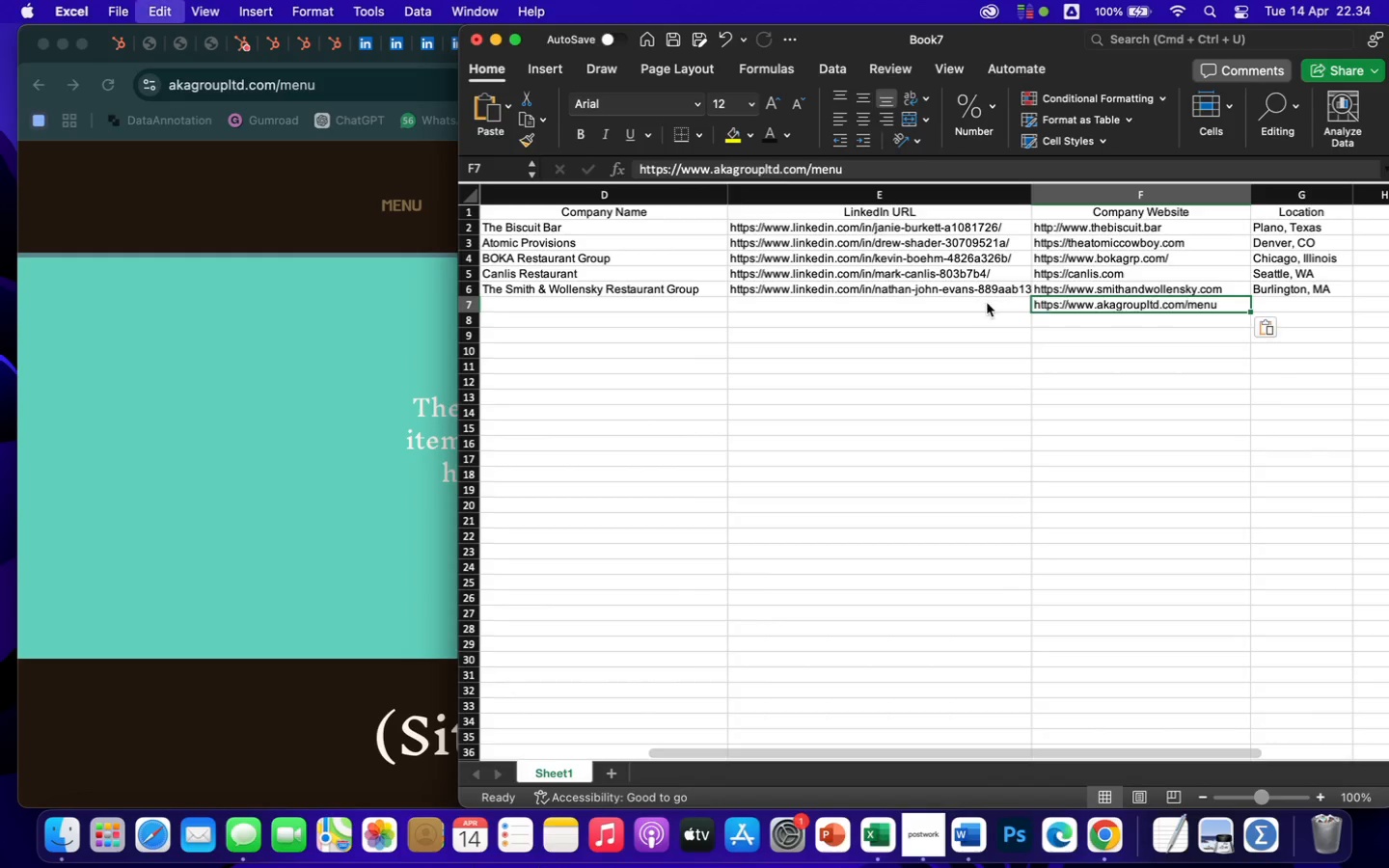 
key(Meta+V)
 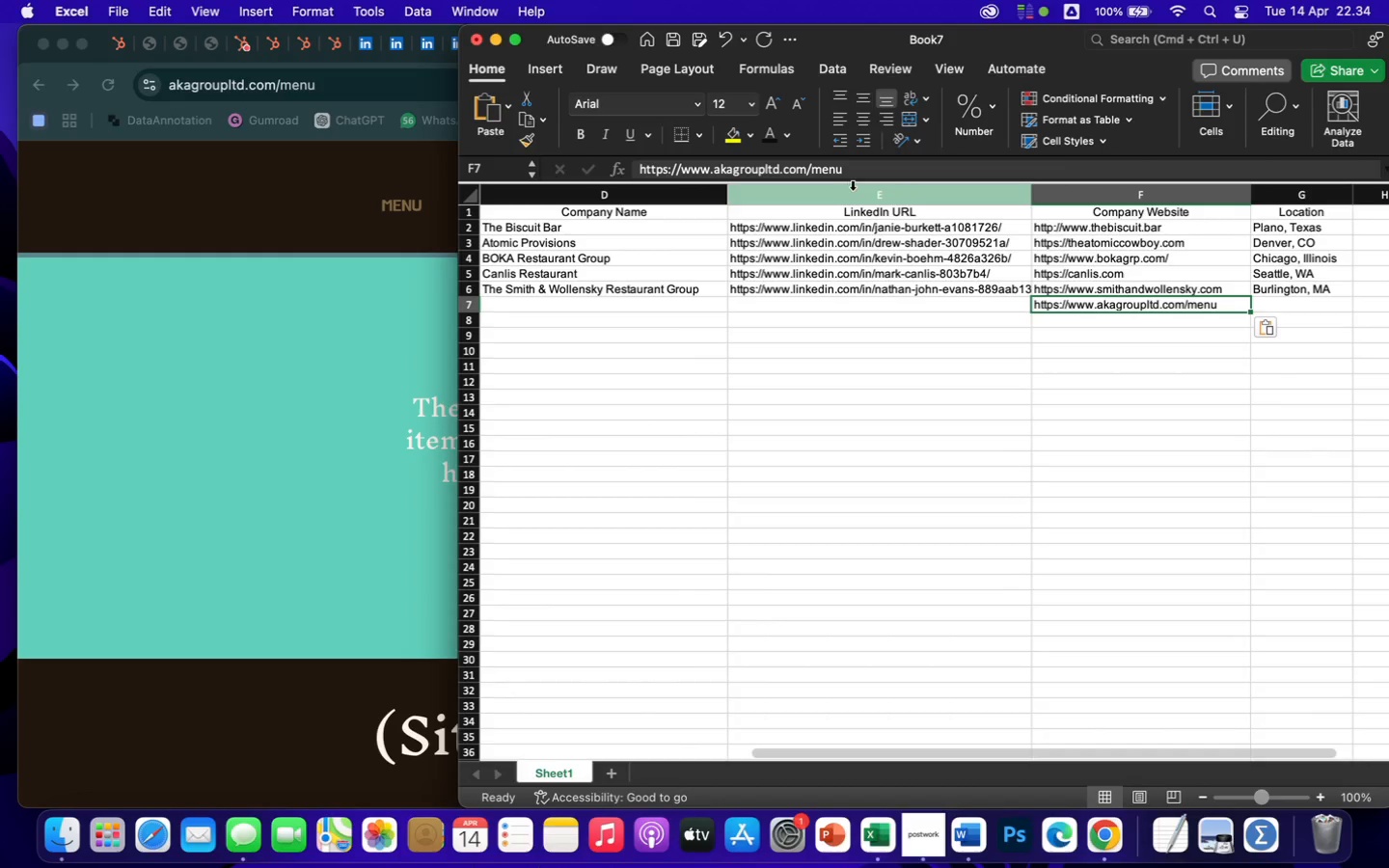 
left_click([862, 169])
 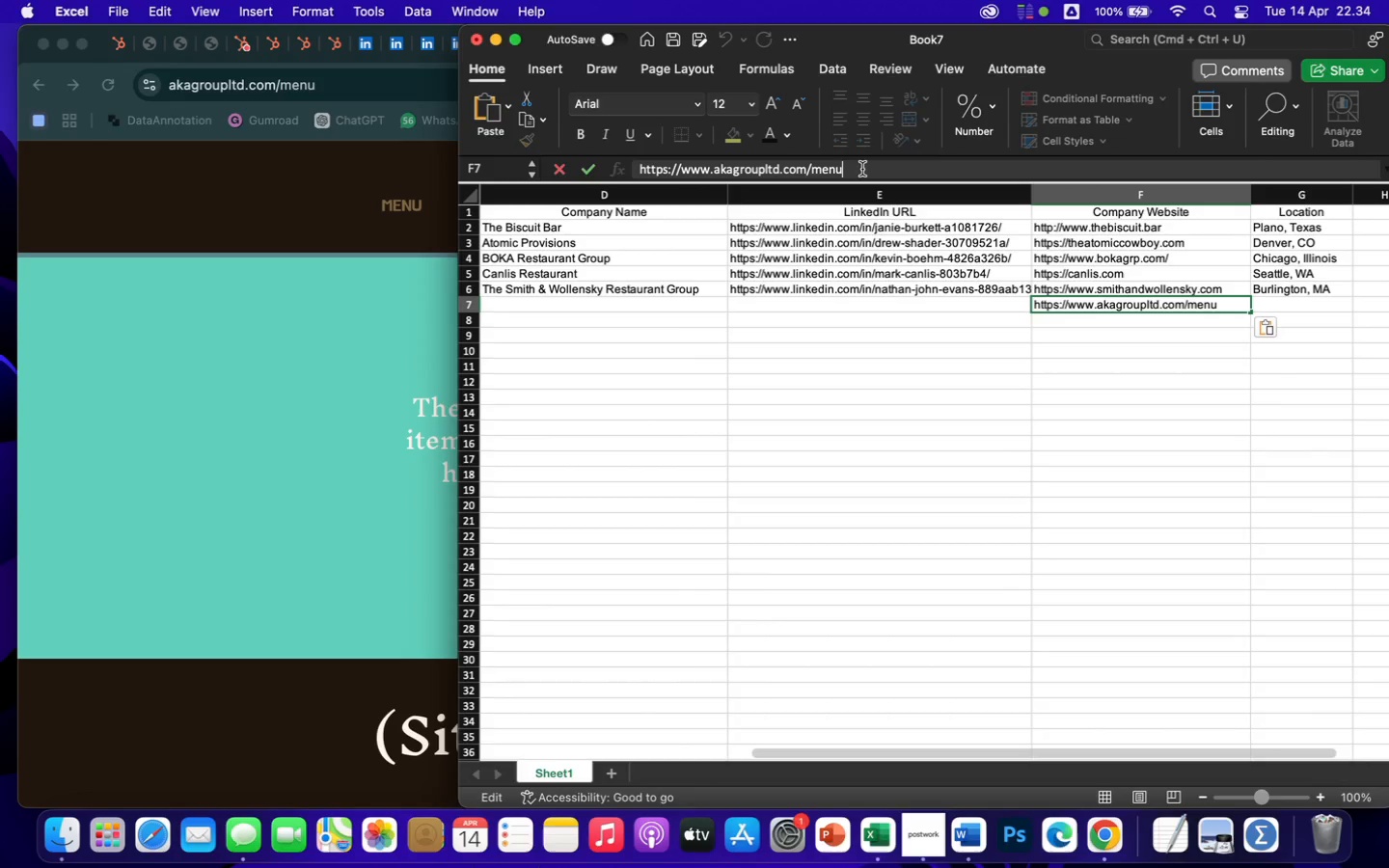 
key(Backspace)
 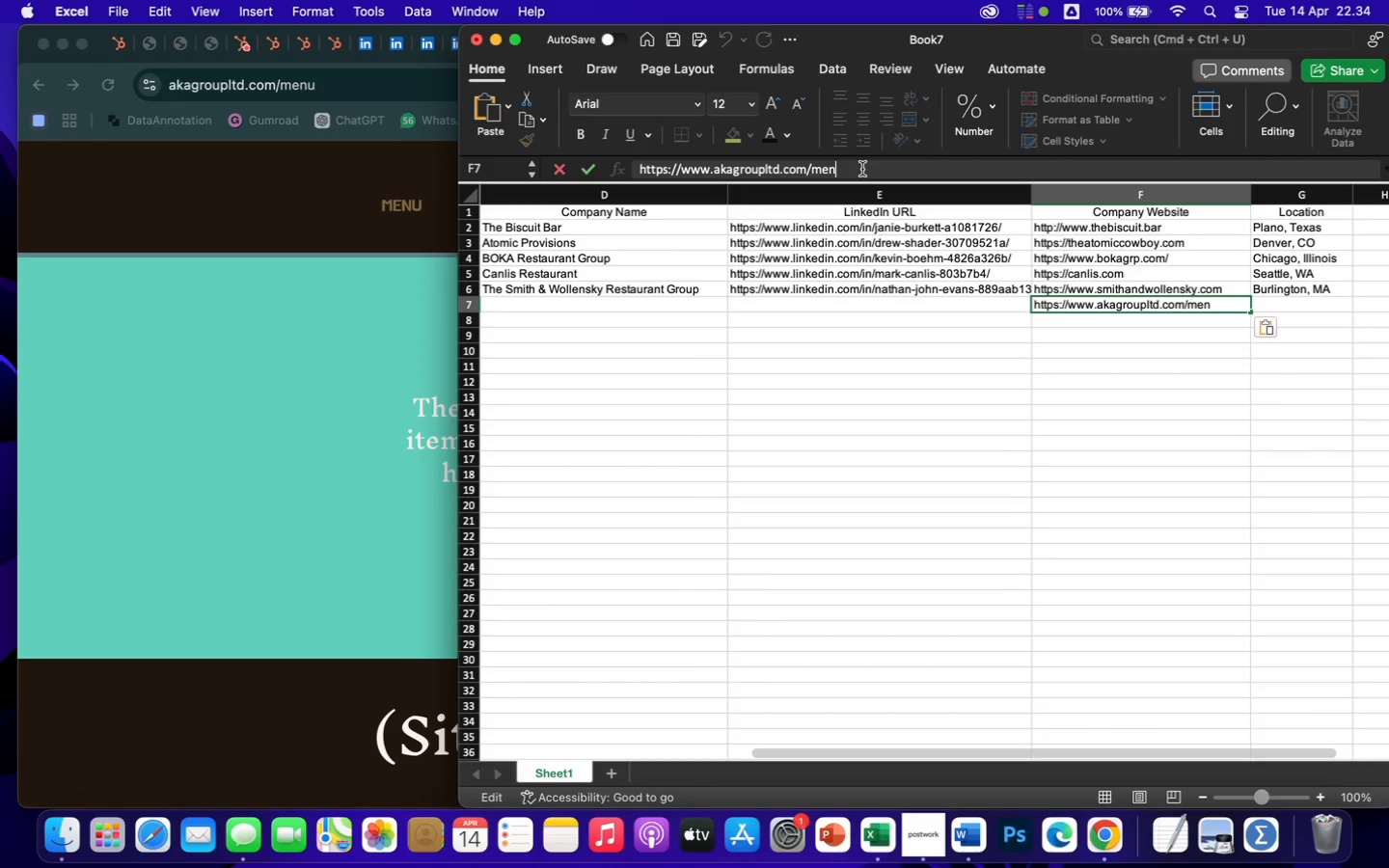 
key(Backspace)
 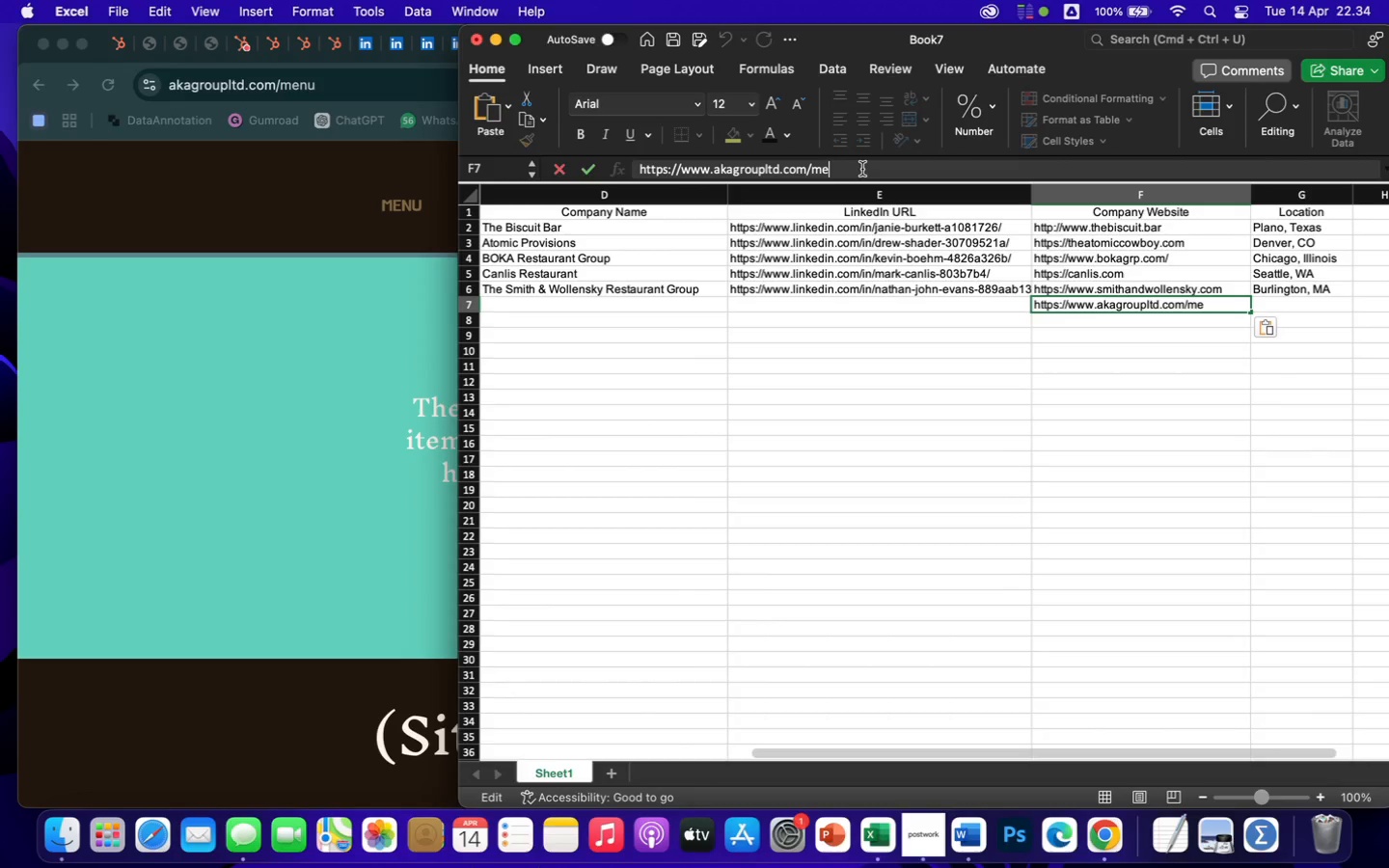 
key(Backspace)
 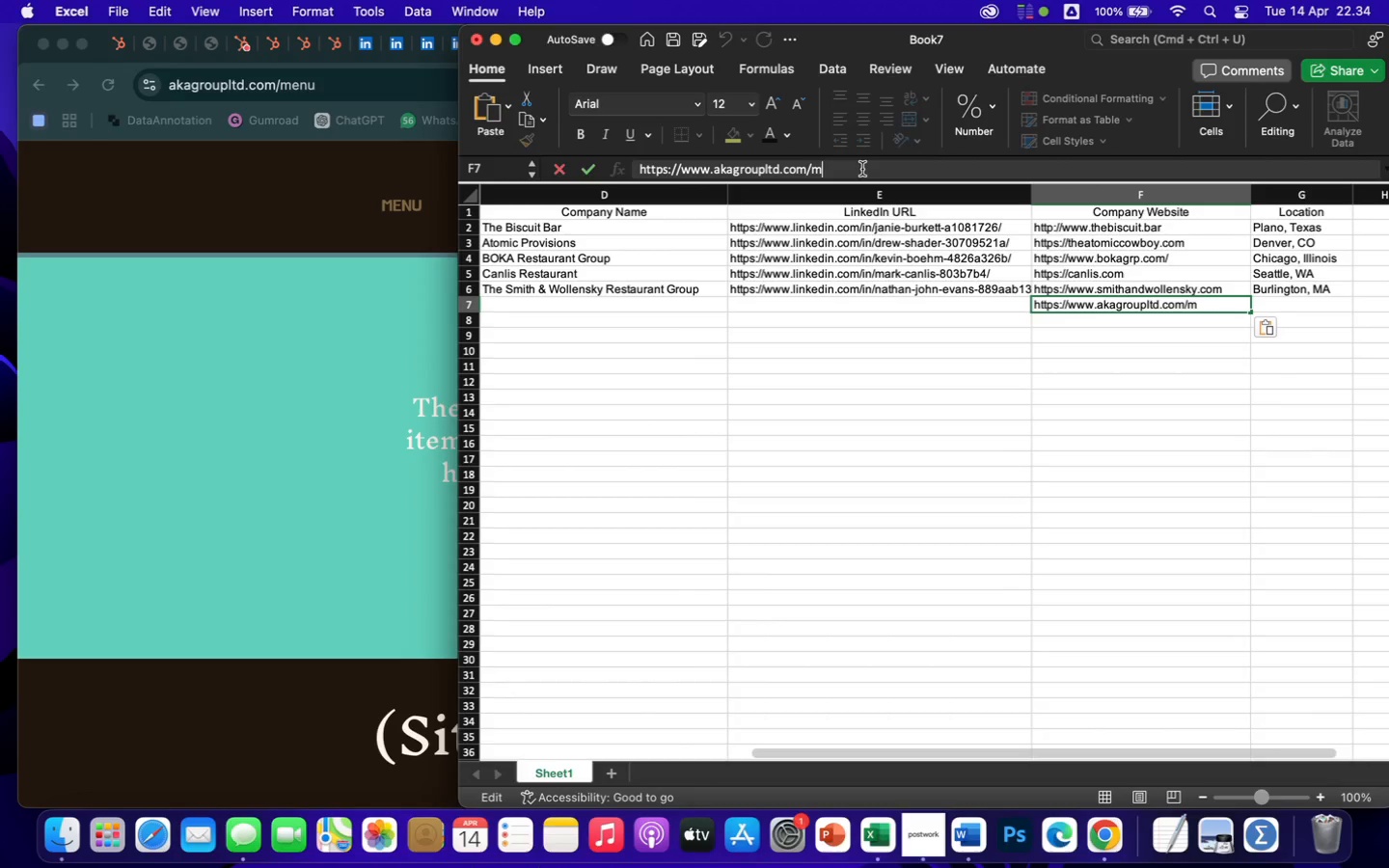 
key(Backspace)
 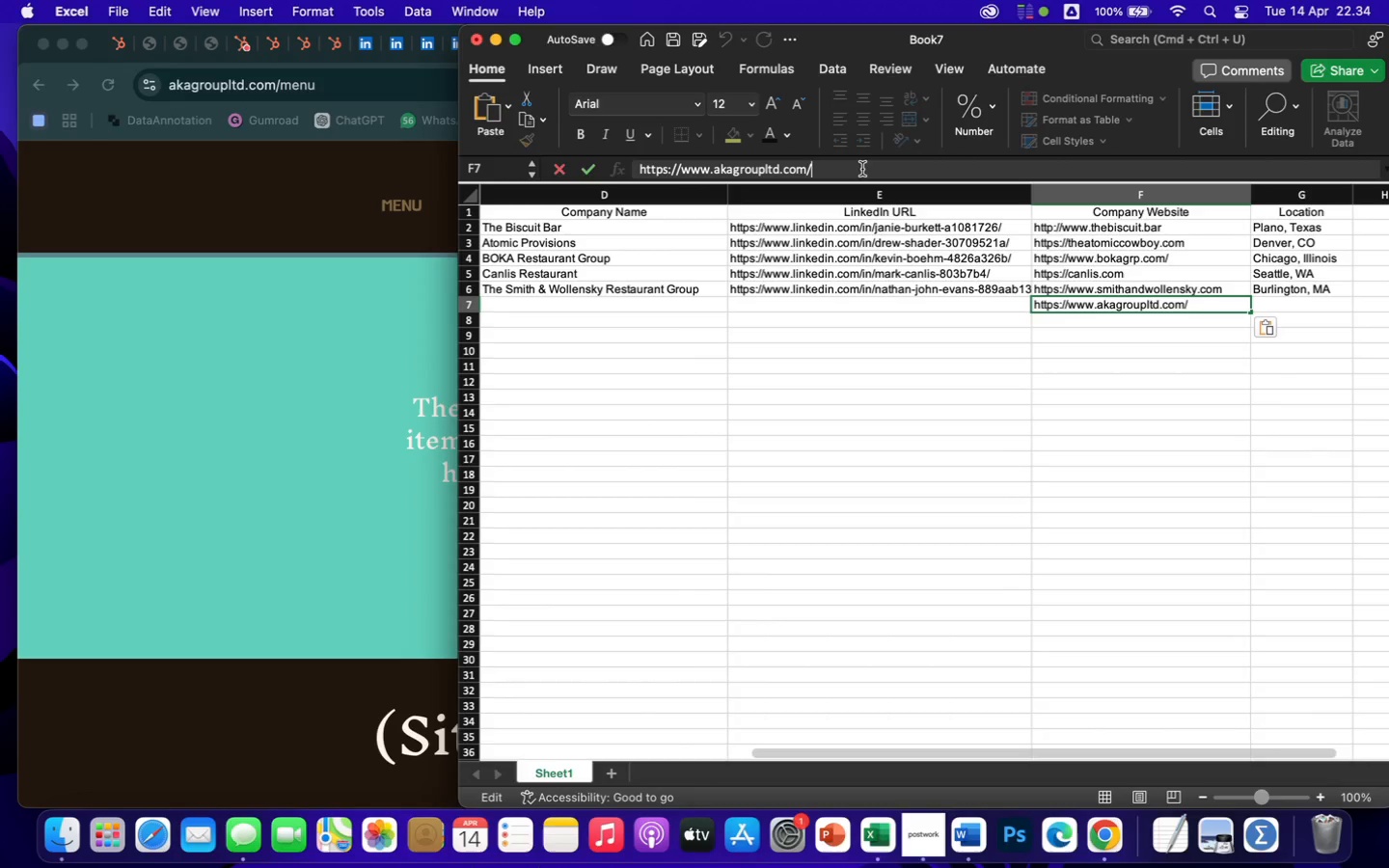 
key(Backspace)
 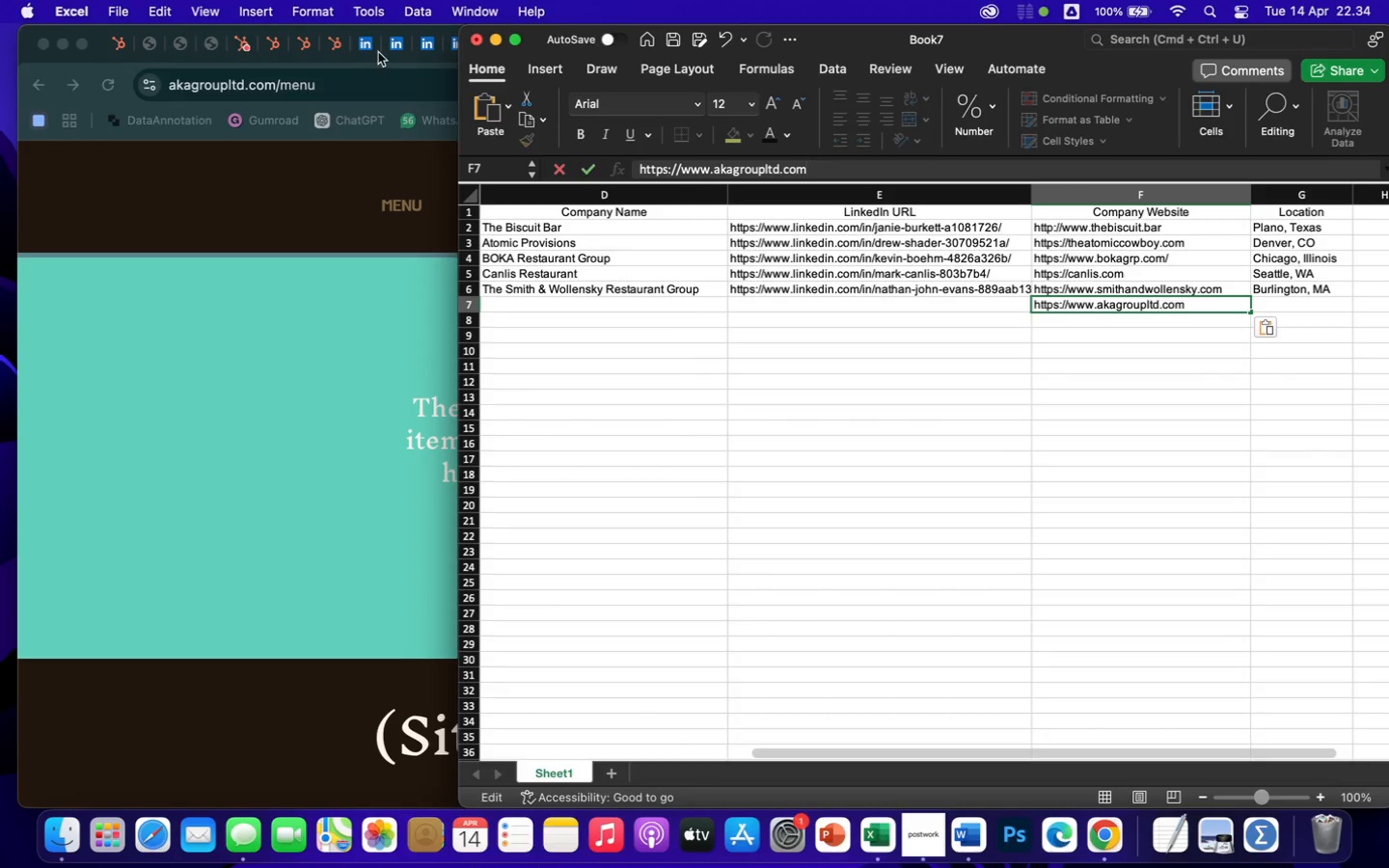 
left_click([340, 82])
 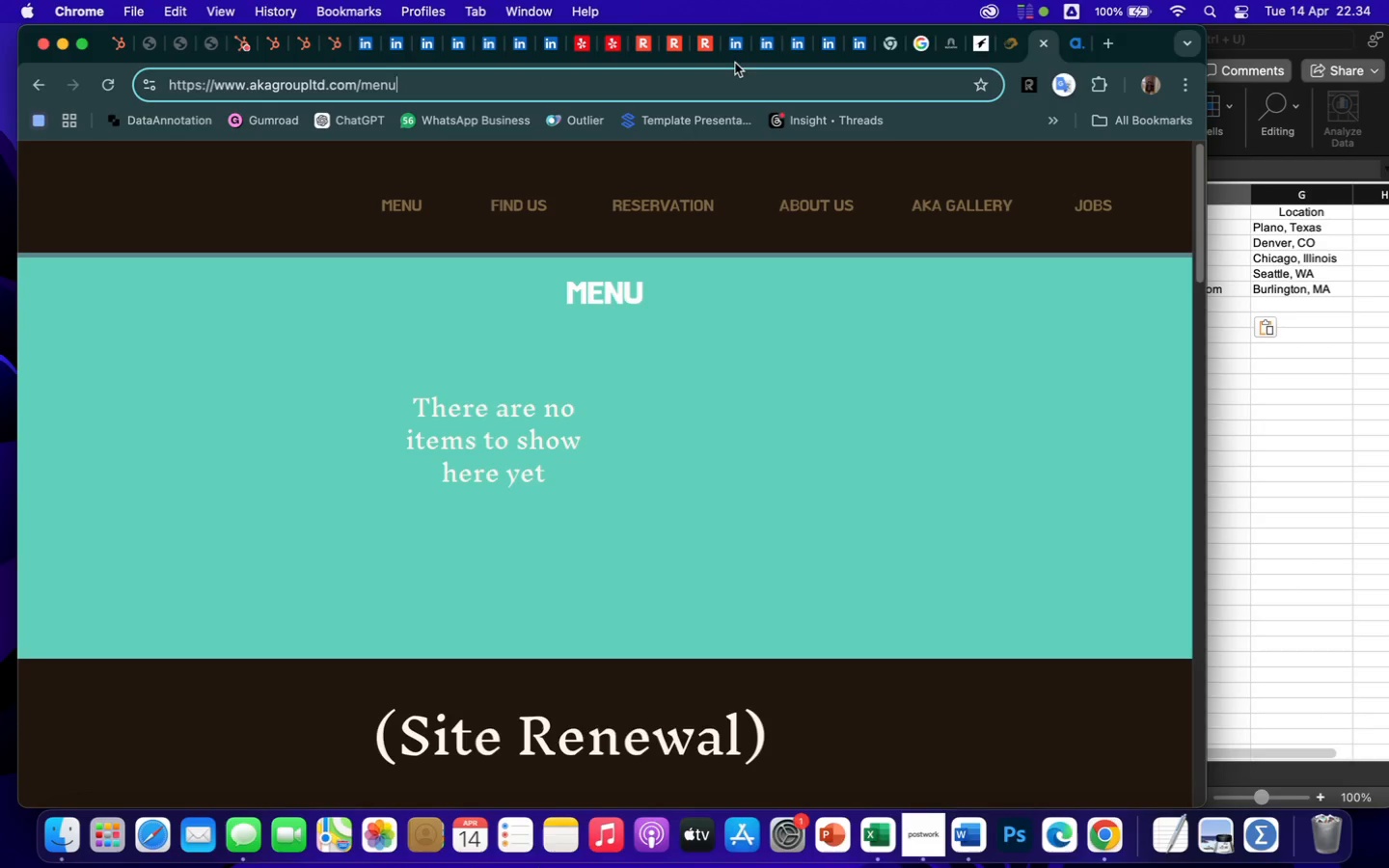 
left_click([741, 51])
 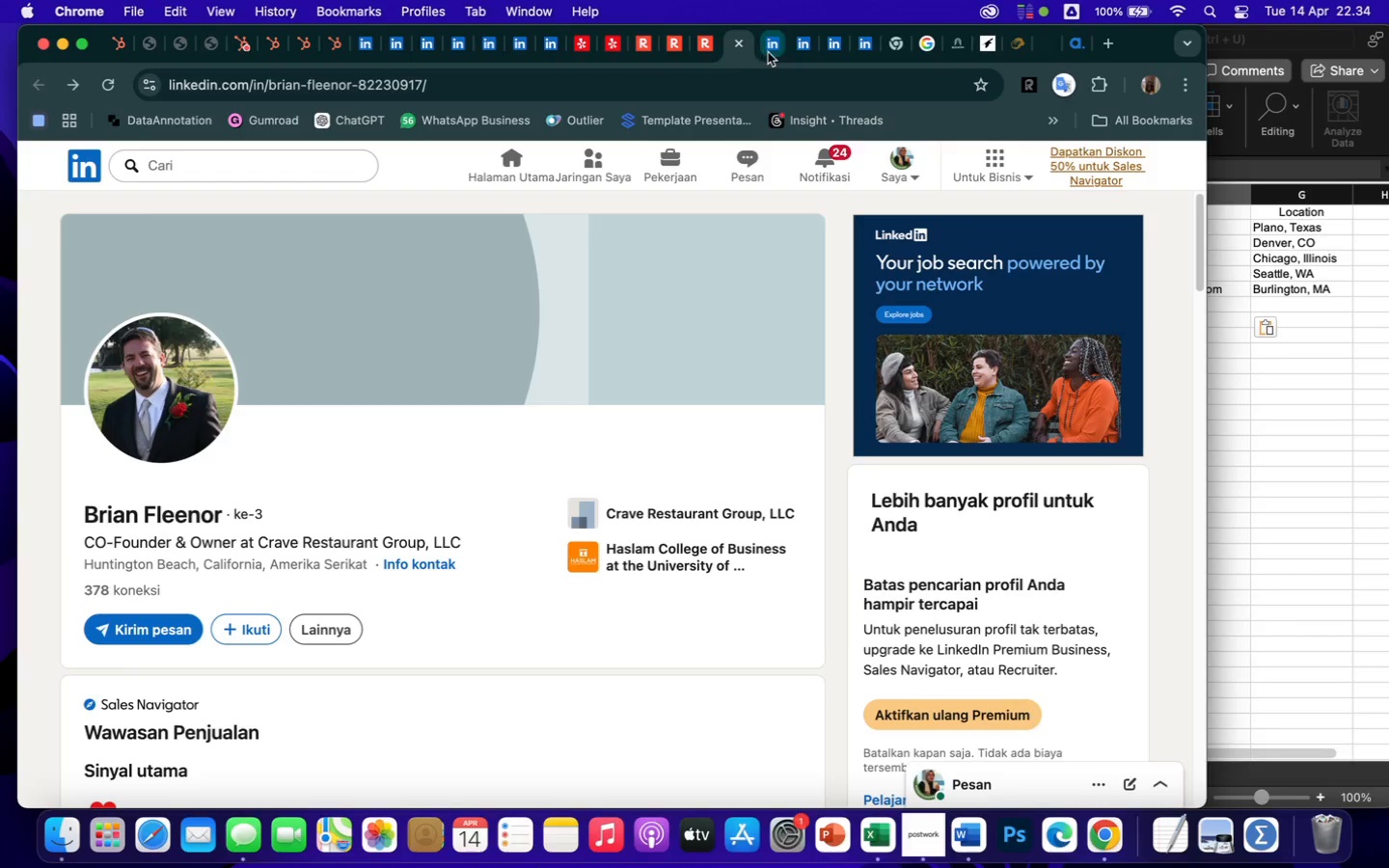 
left_click([773, 53])
 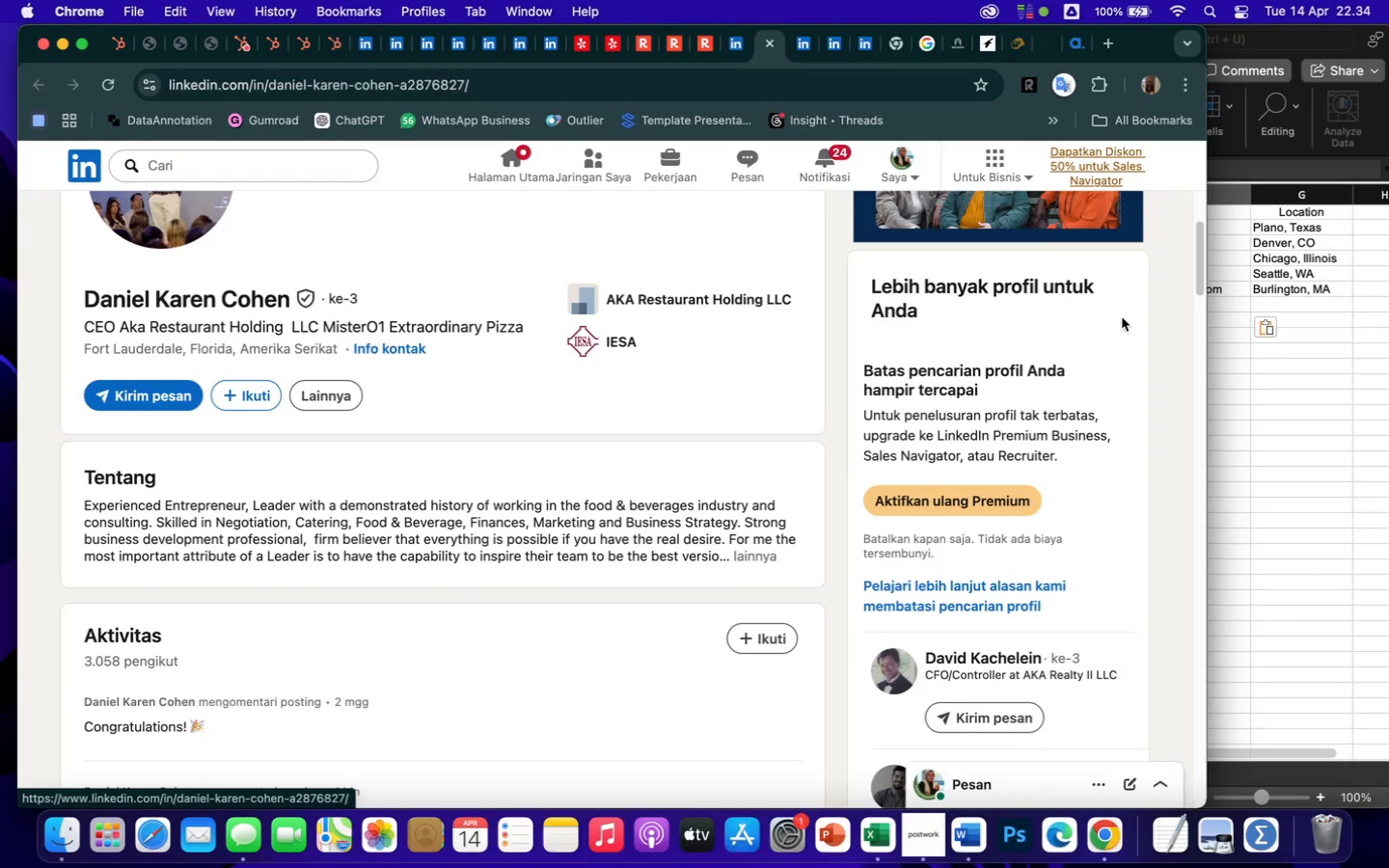 
left_click([1305, 406])
 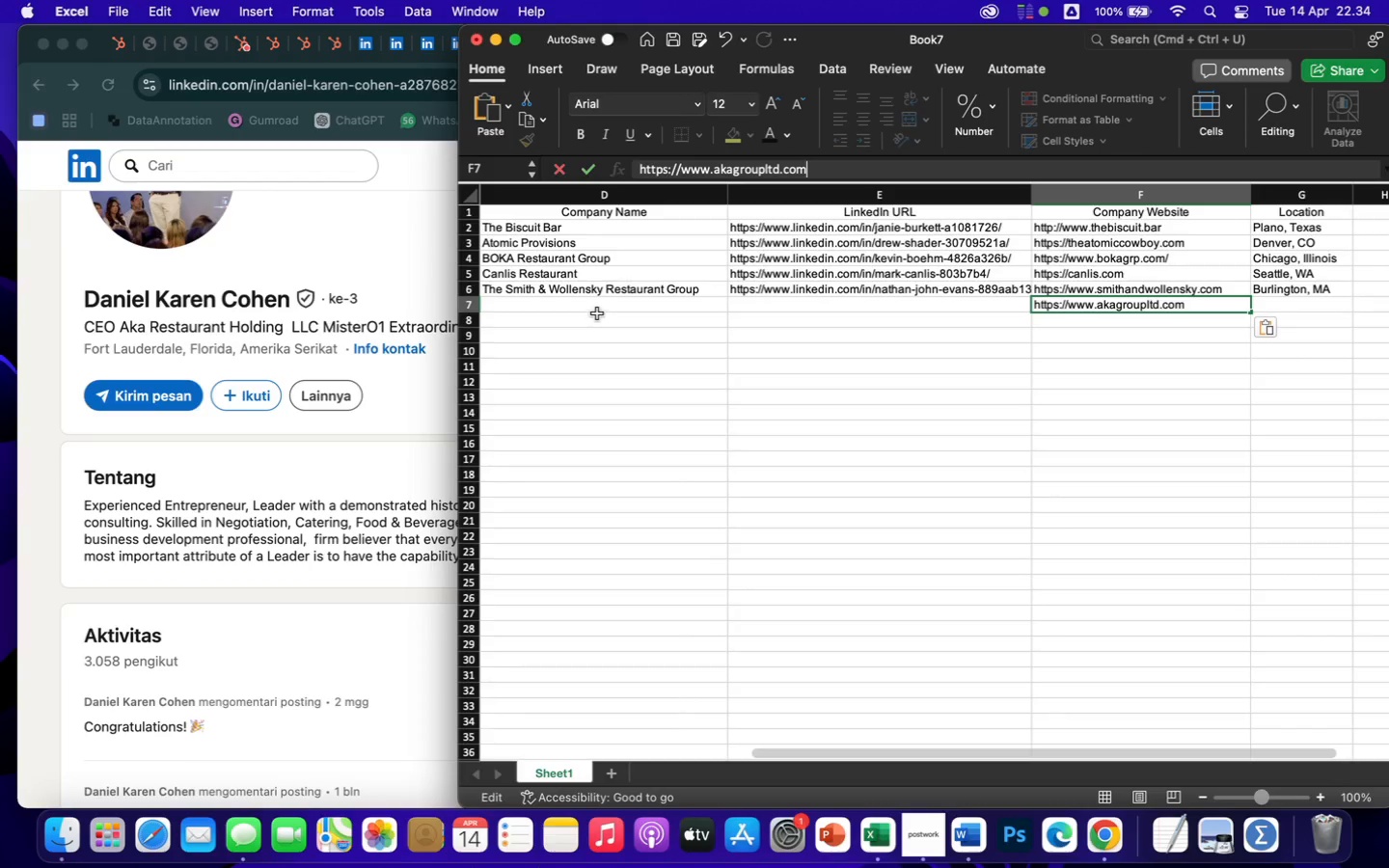 
left_click([596, 311])
 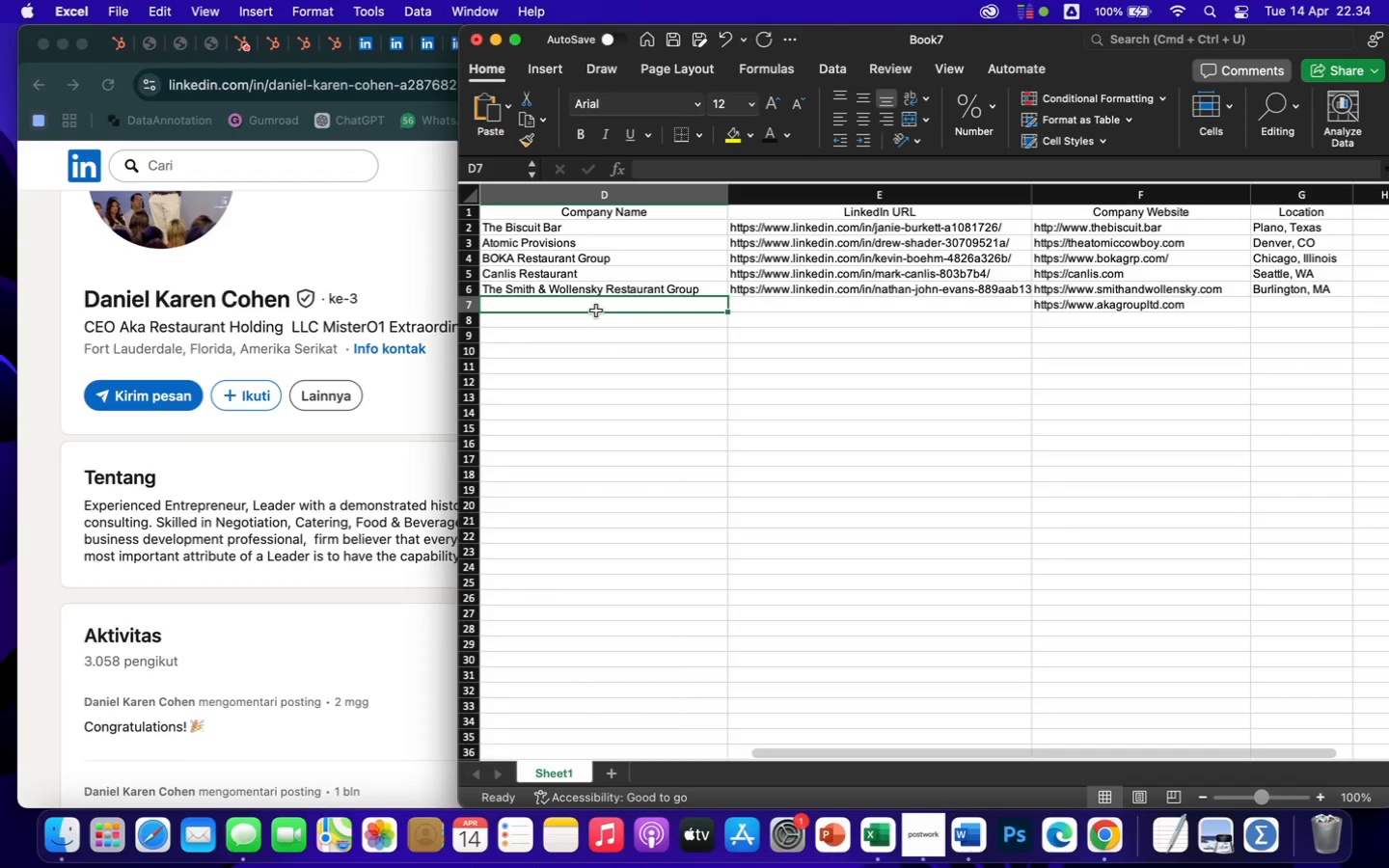 
key(ArrowLeft)
 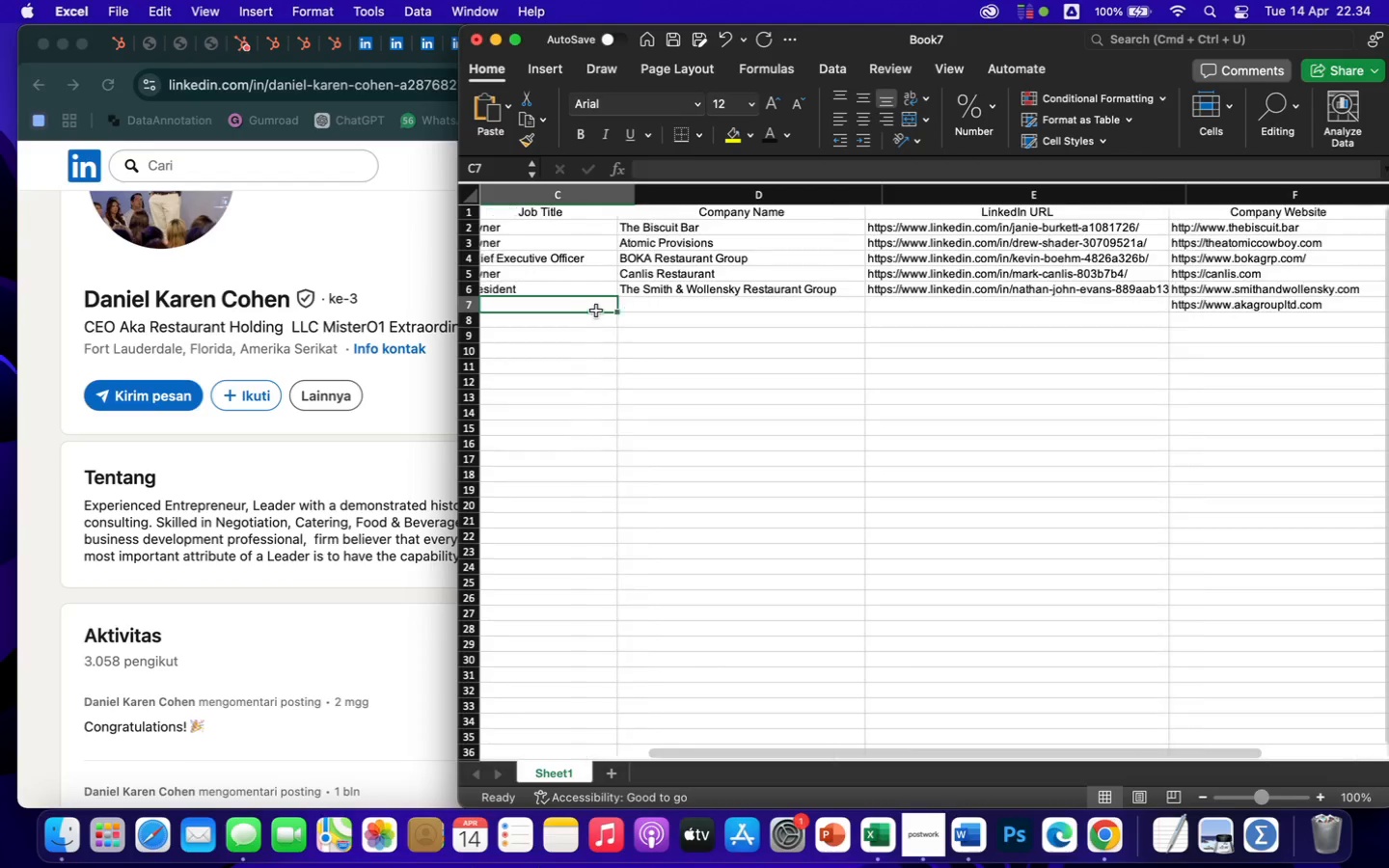 
key(ArrowLeft)
 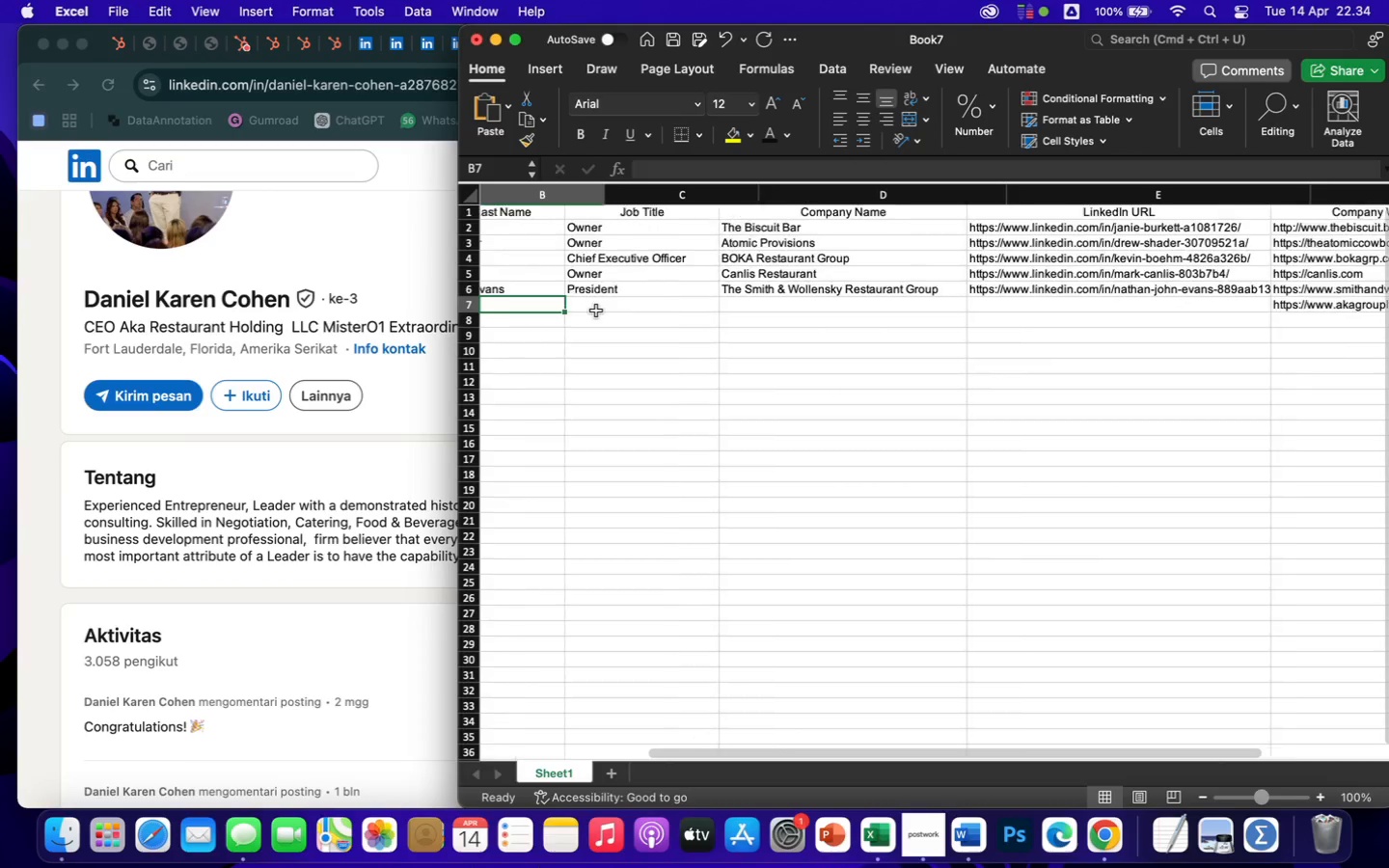 
key(ArrowLeft)
 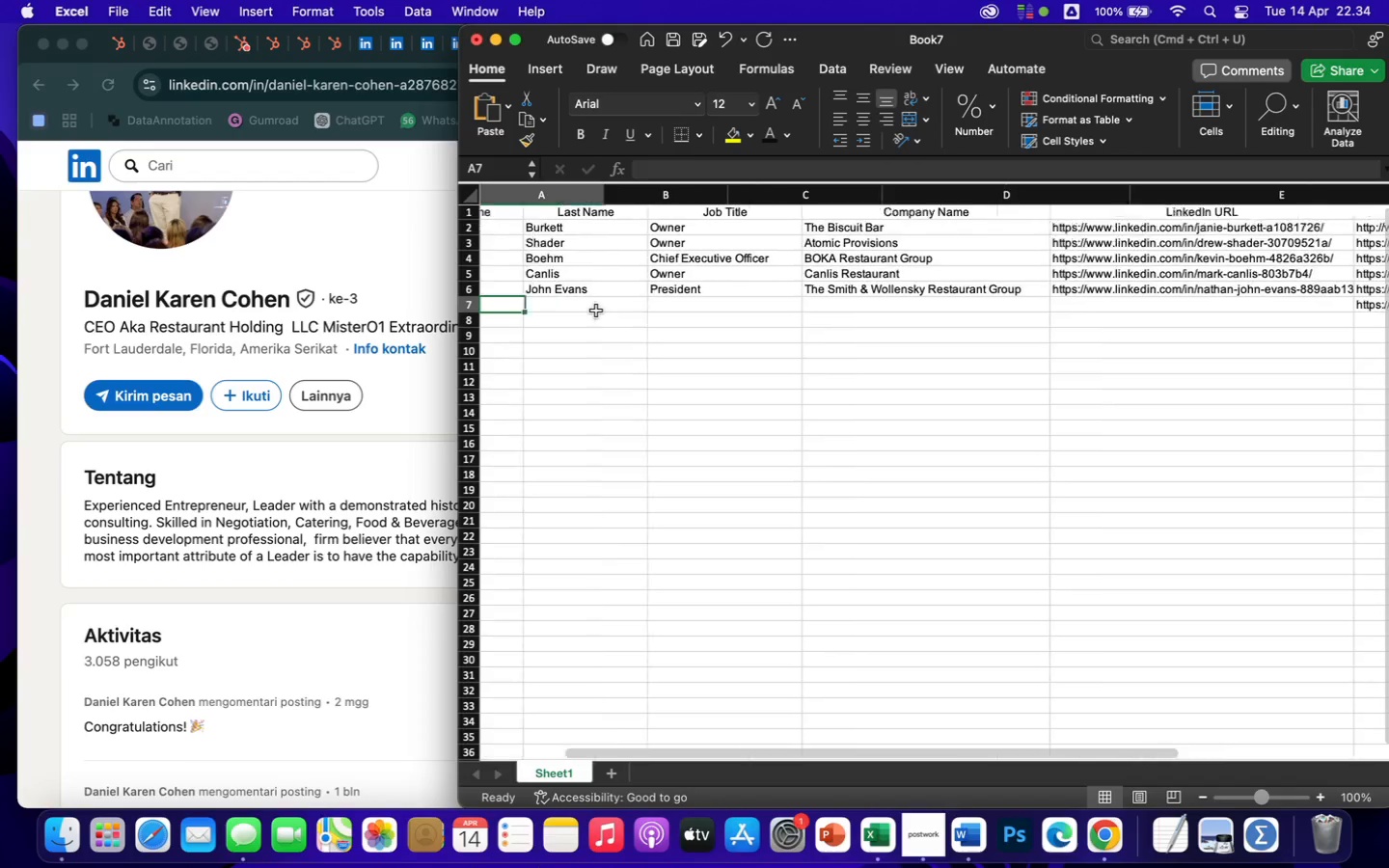 
key(ArrowLeft)
 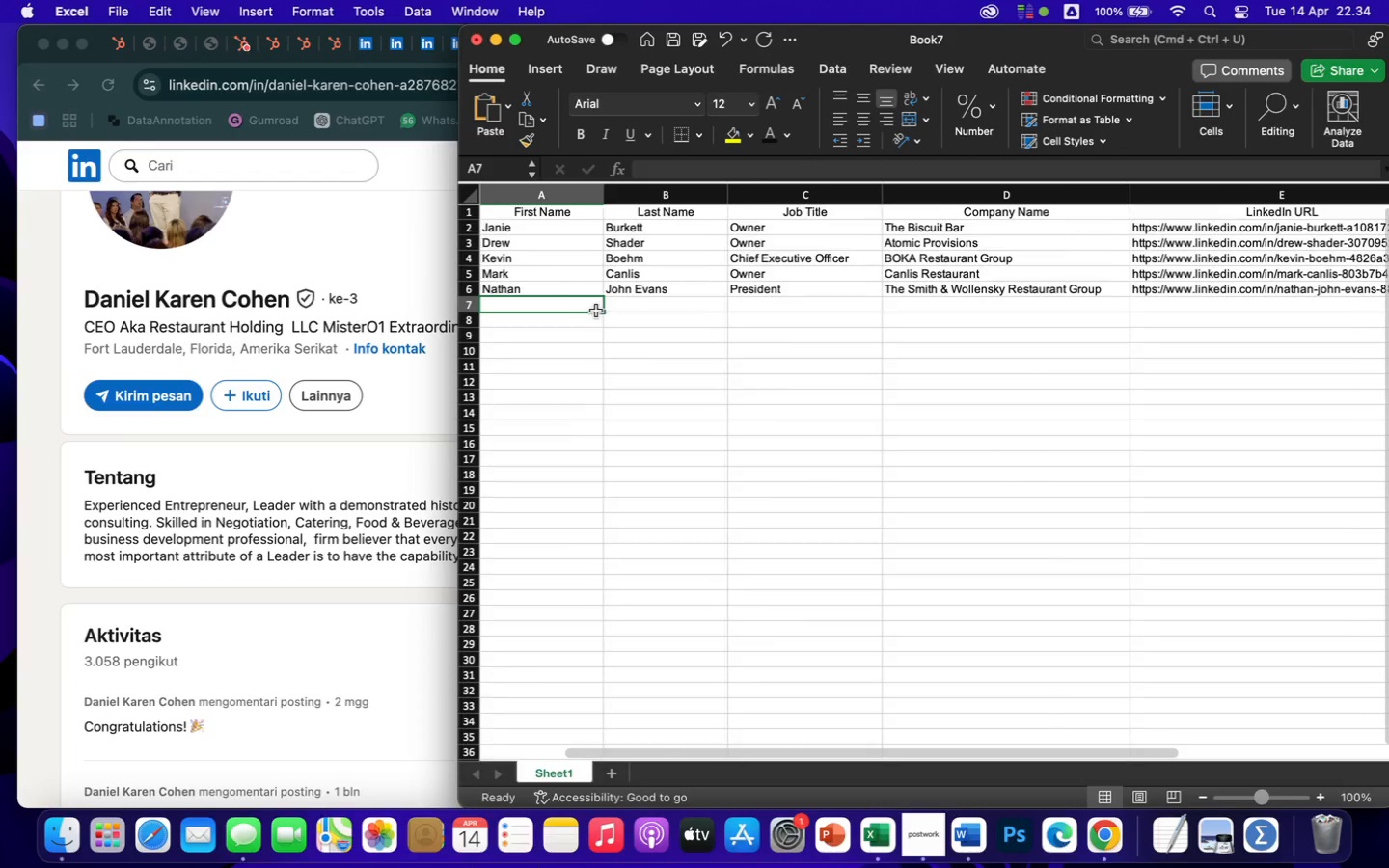 
key(ArrowLeft)
 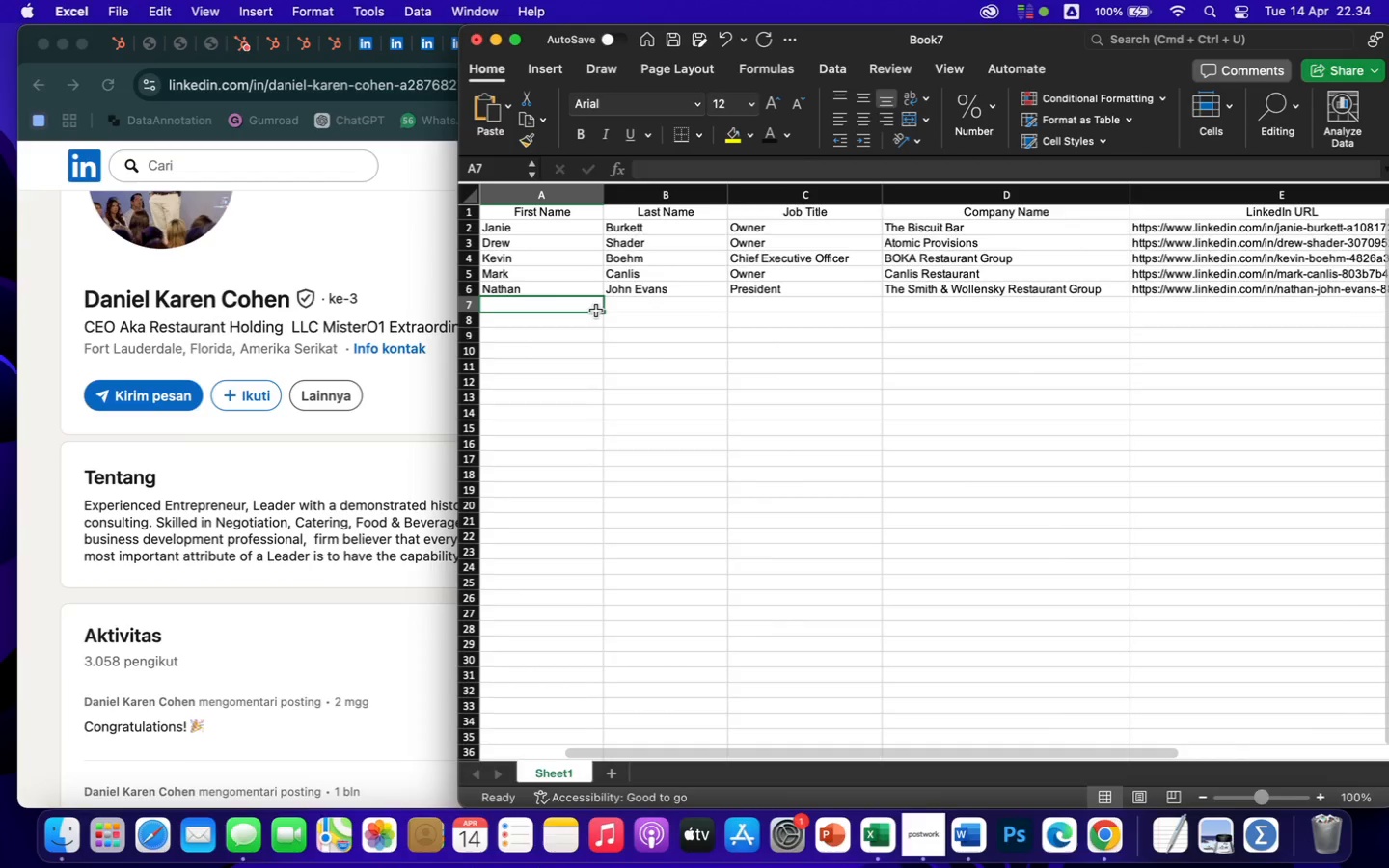 
type(Daniel)
 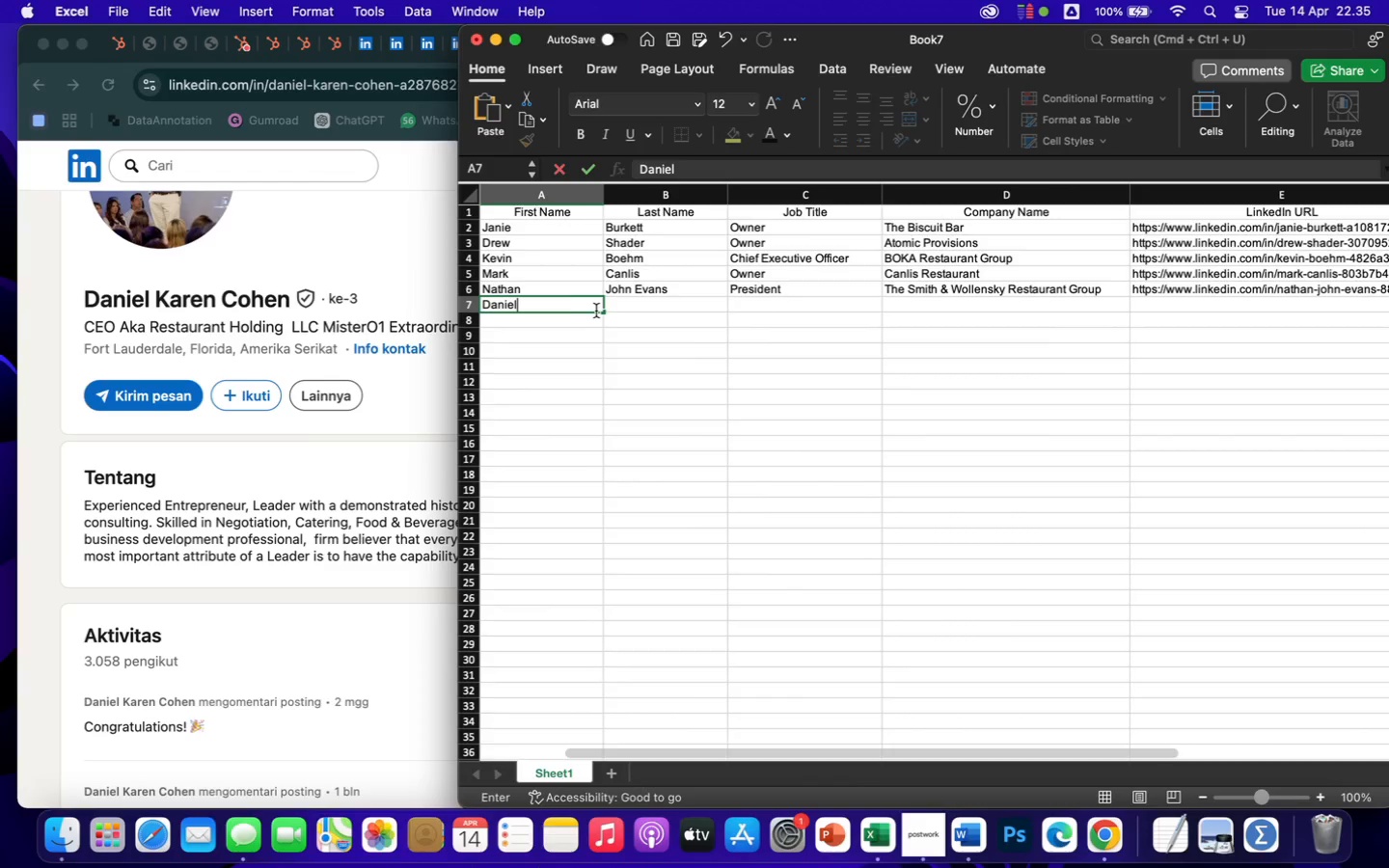 
key(ArrowRight)
 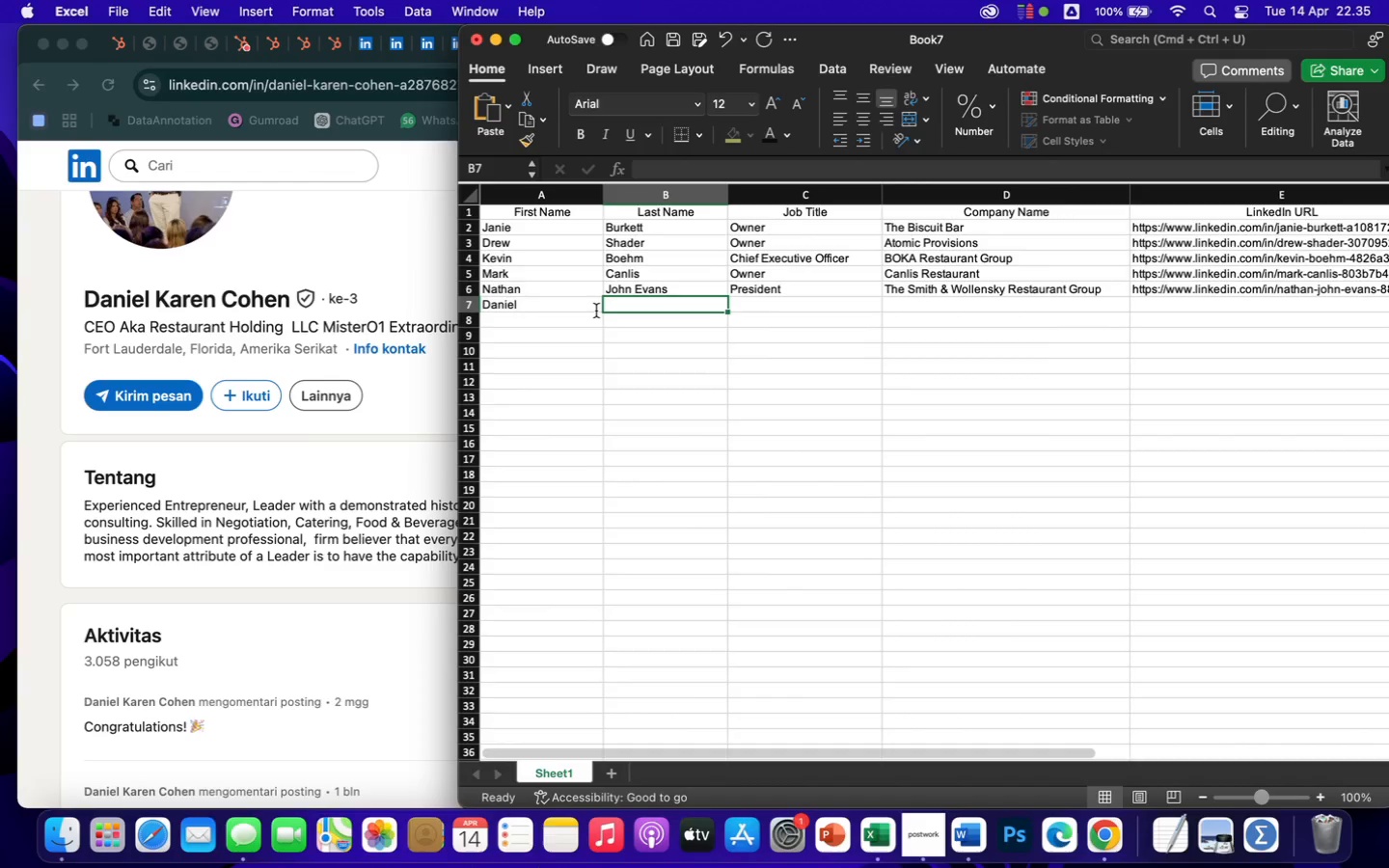 
type(Karen Cohen)
 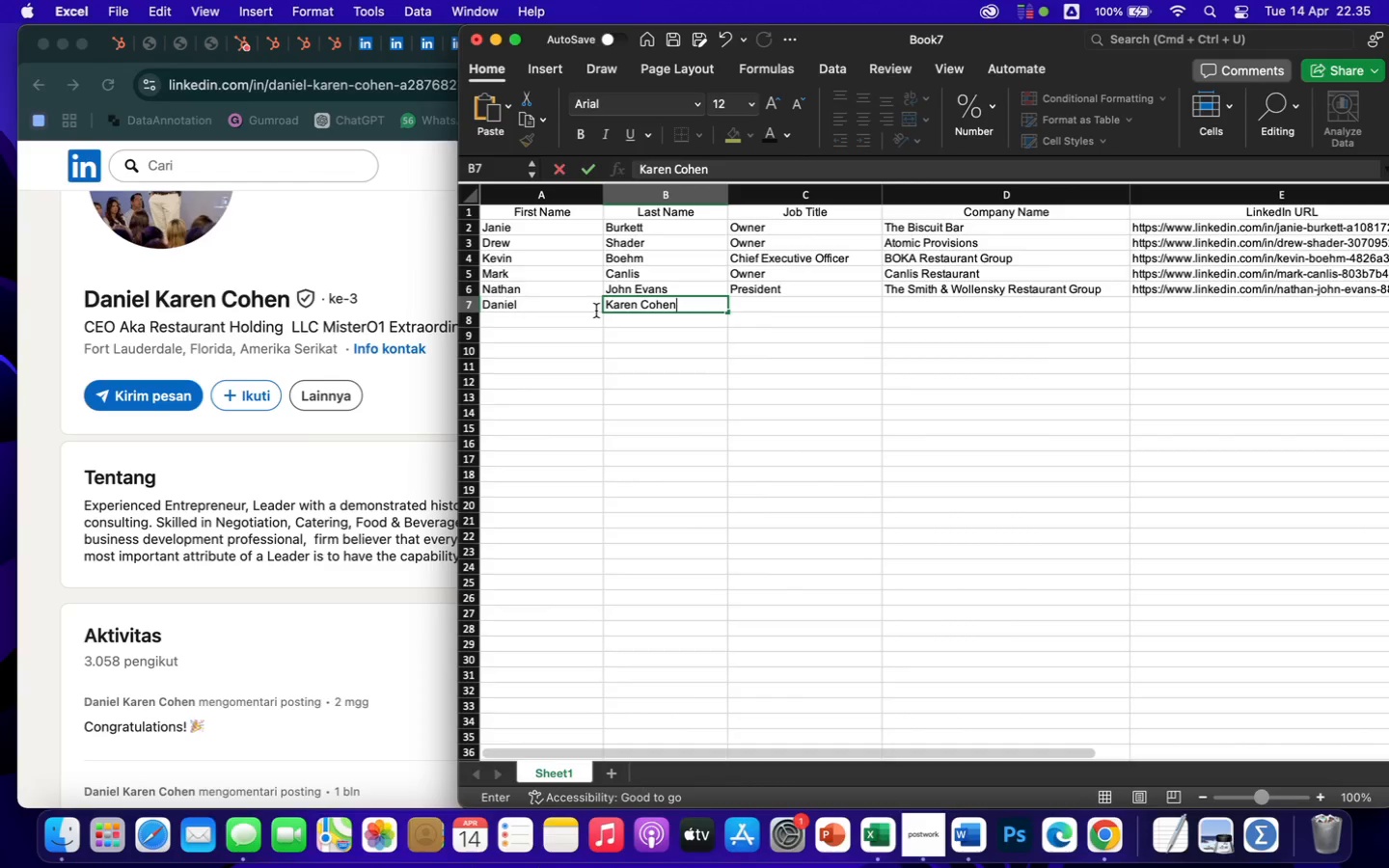 
key(ArrowRight)
 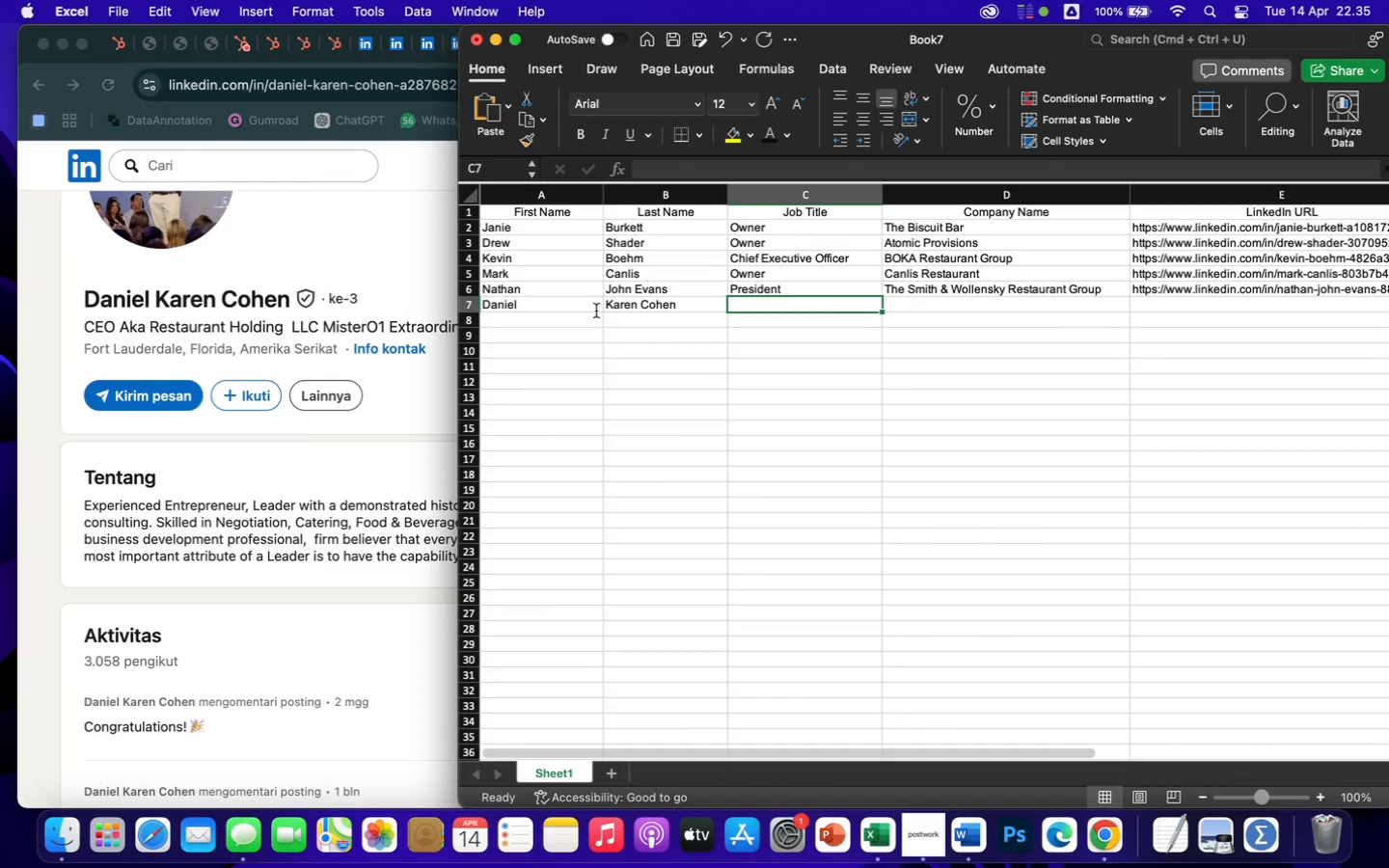 
type(CEO)
 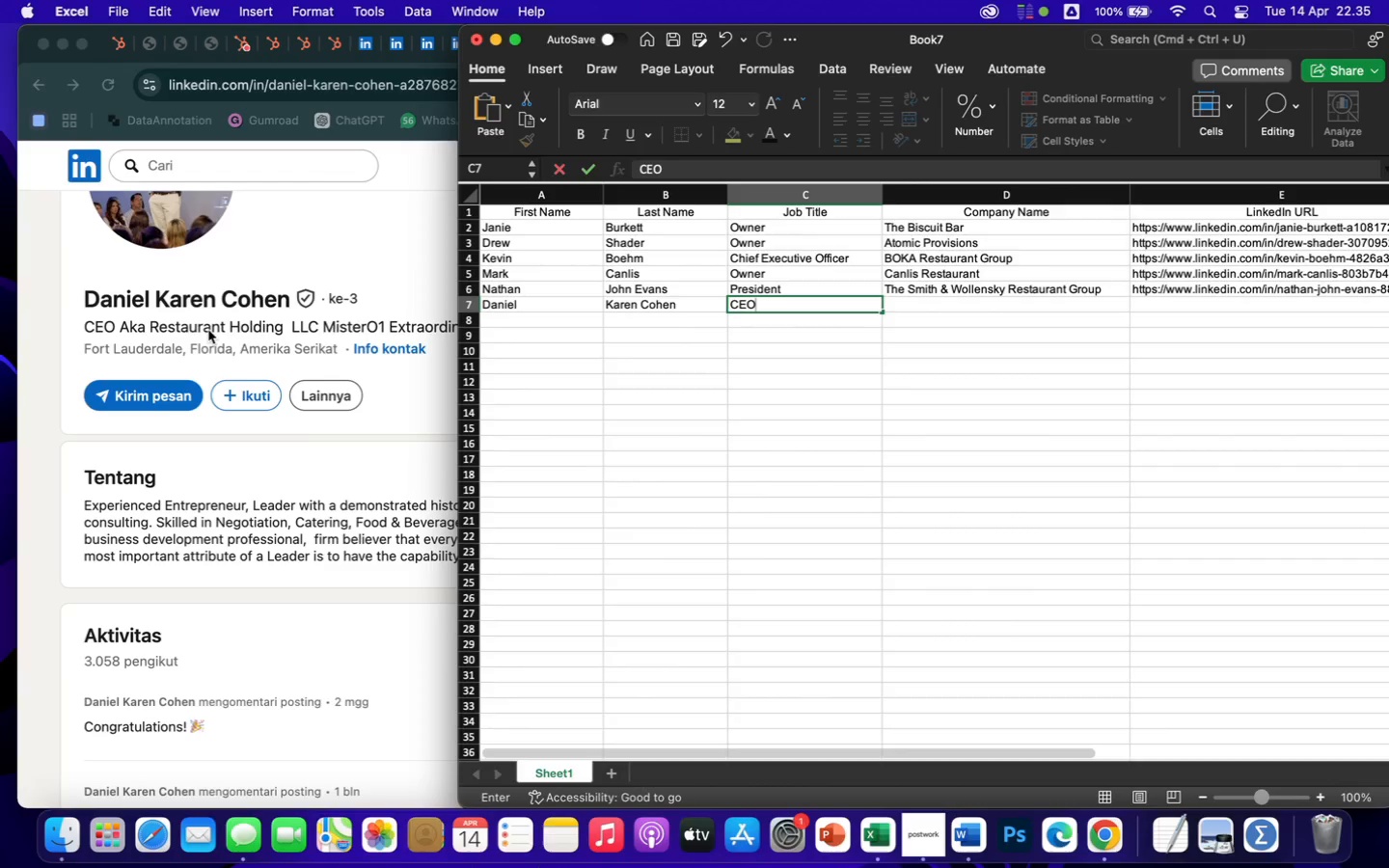 
left_click([191, 327])
 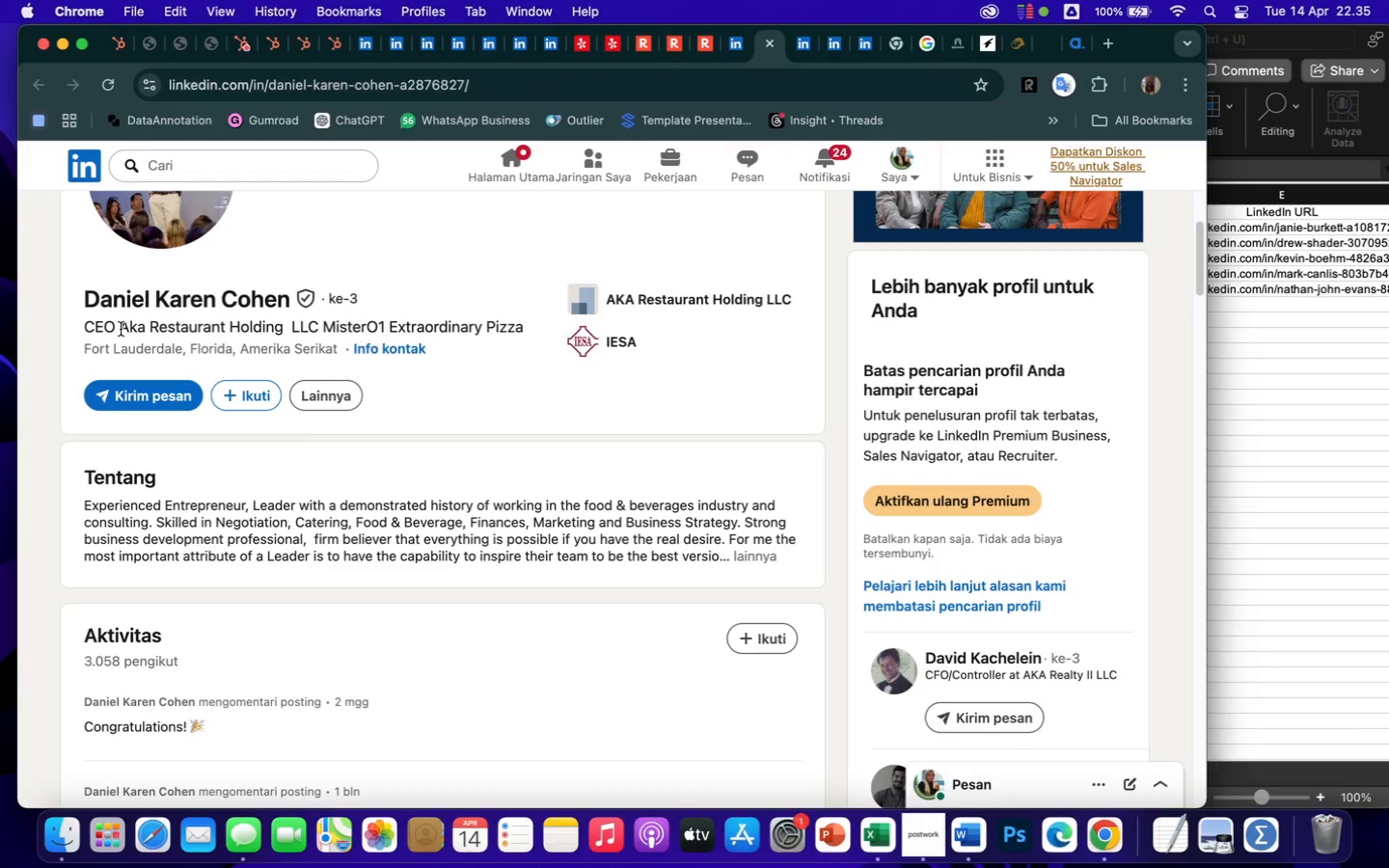 
left_click_drag(start_coordinate=[121, 329], to_coordinate=[287, 321])
 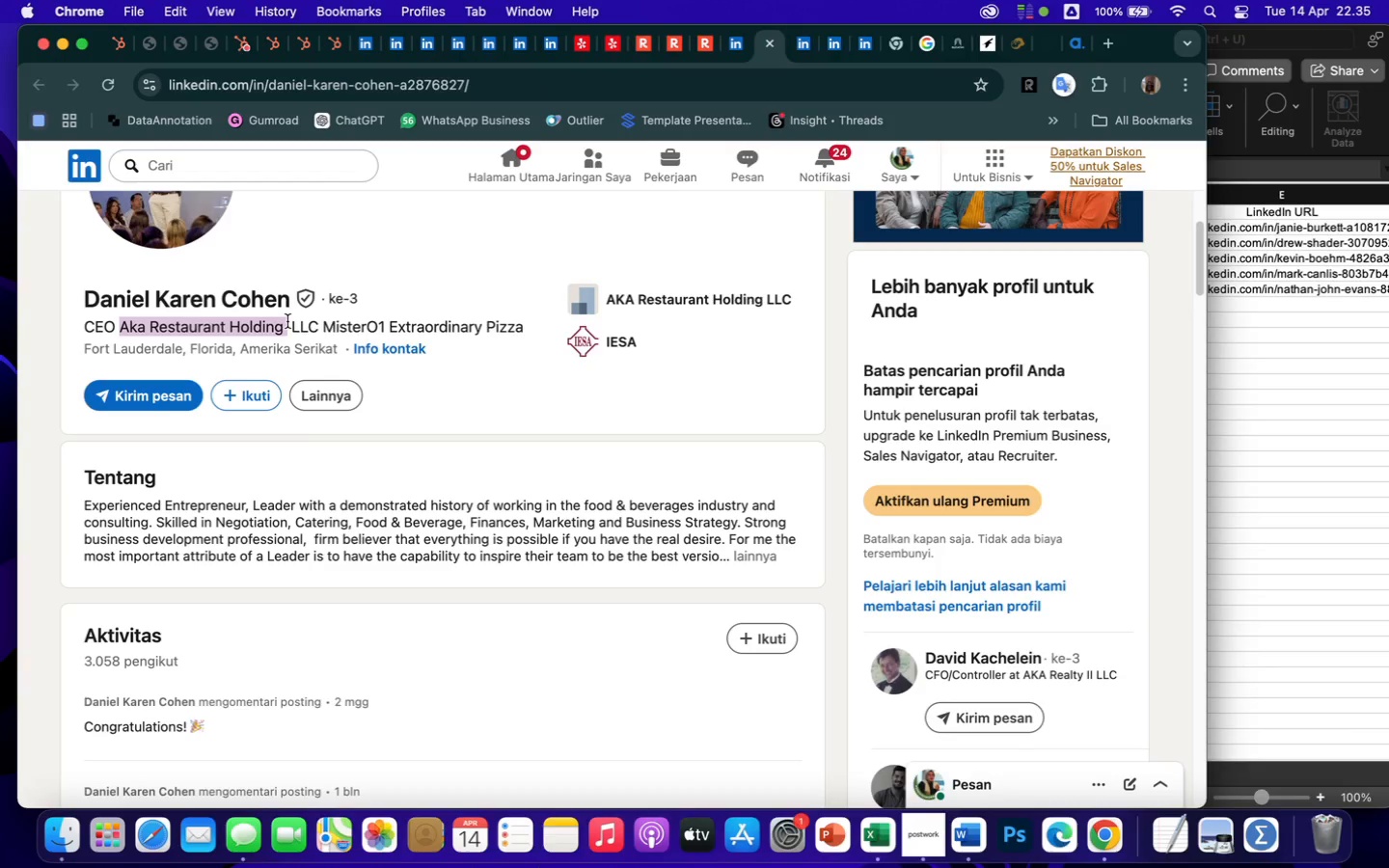 
key(Meta+CommandLeft)
 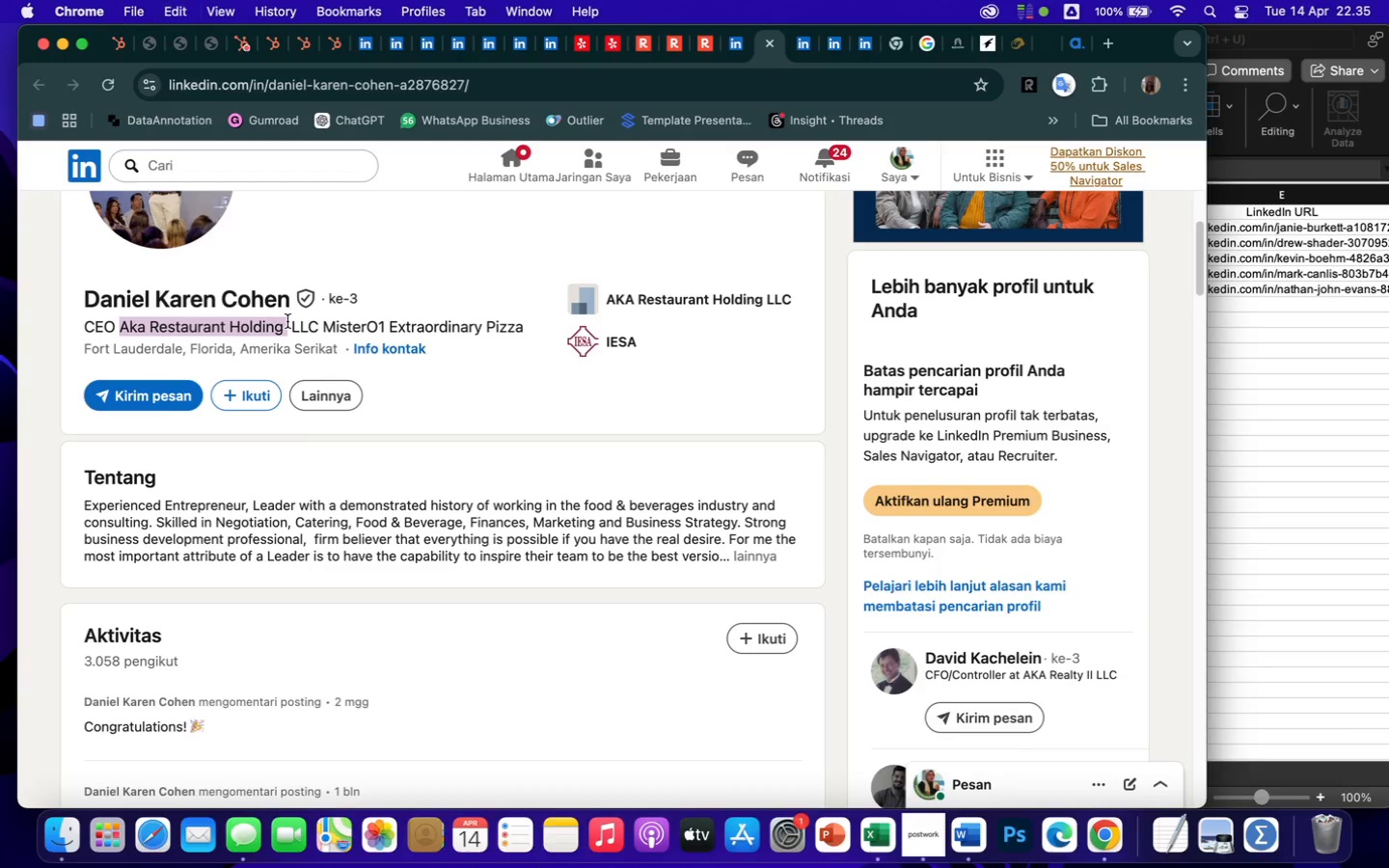 
key(Meta+C)
 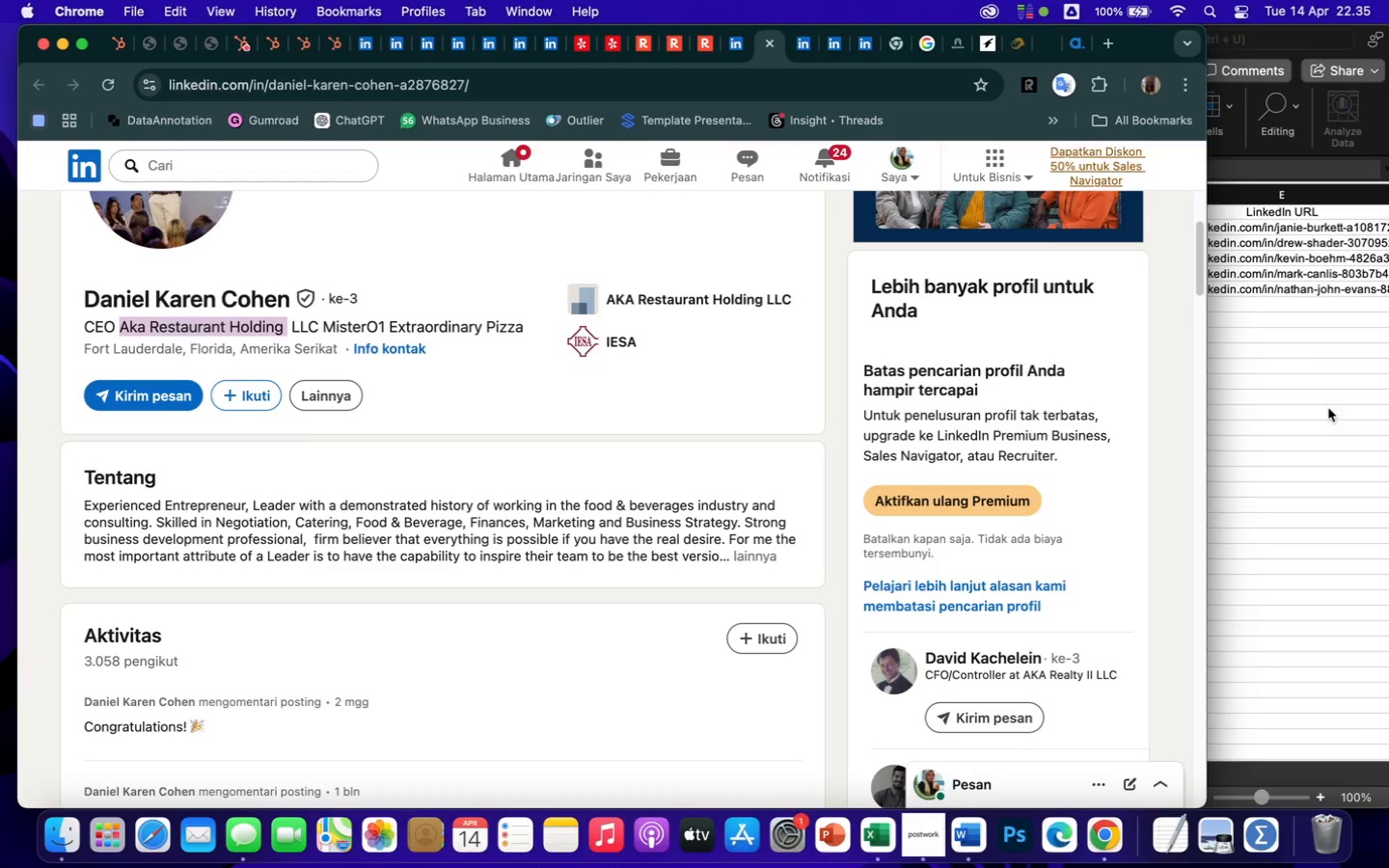 
left_click([1296, 367])
 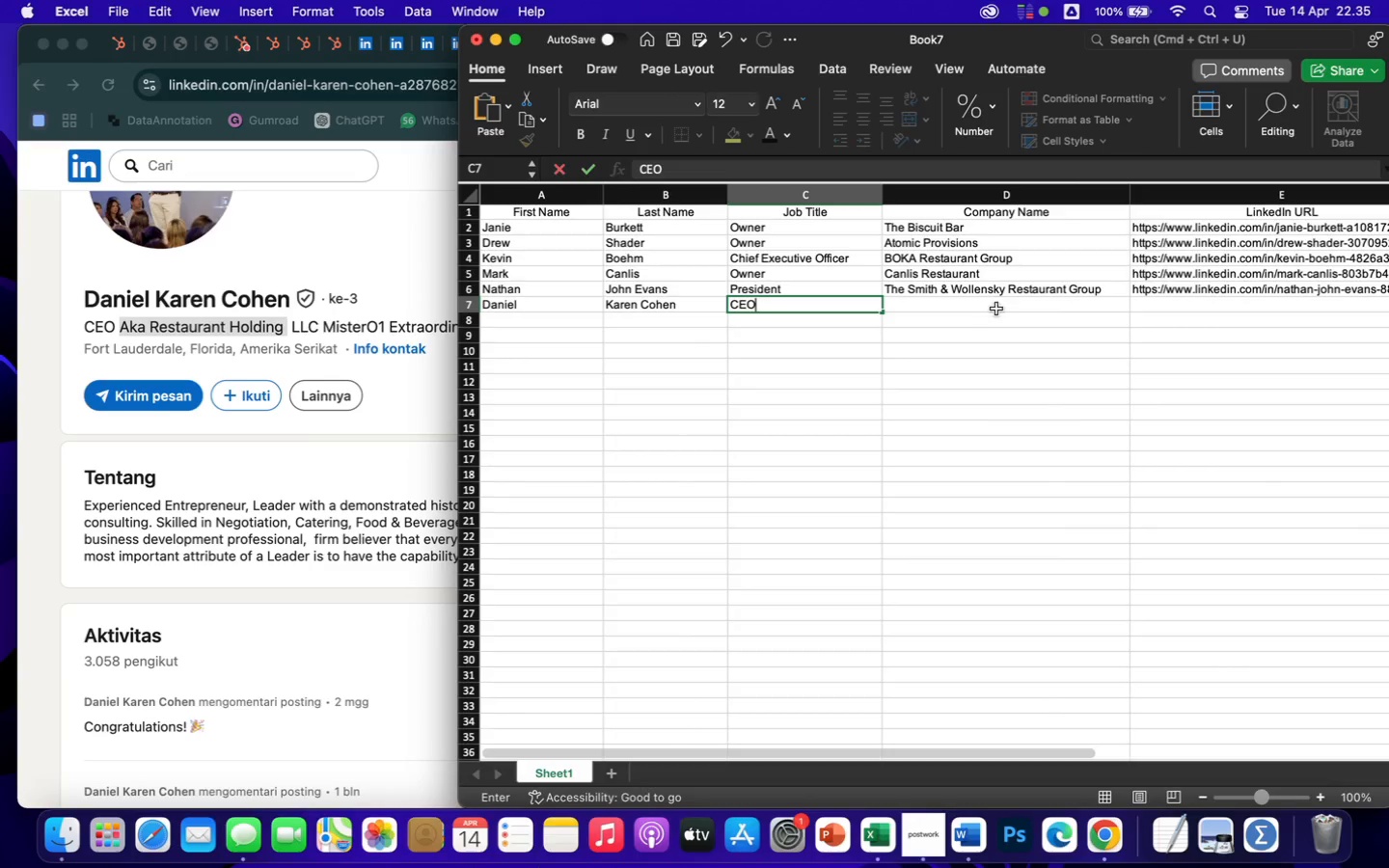 
left_click([993, 311])
 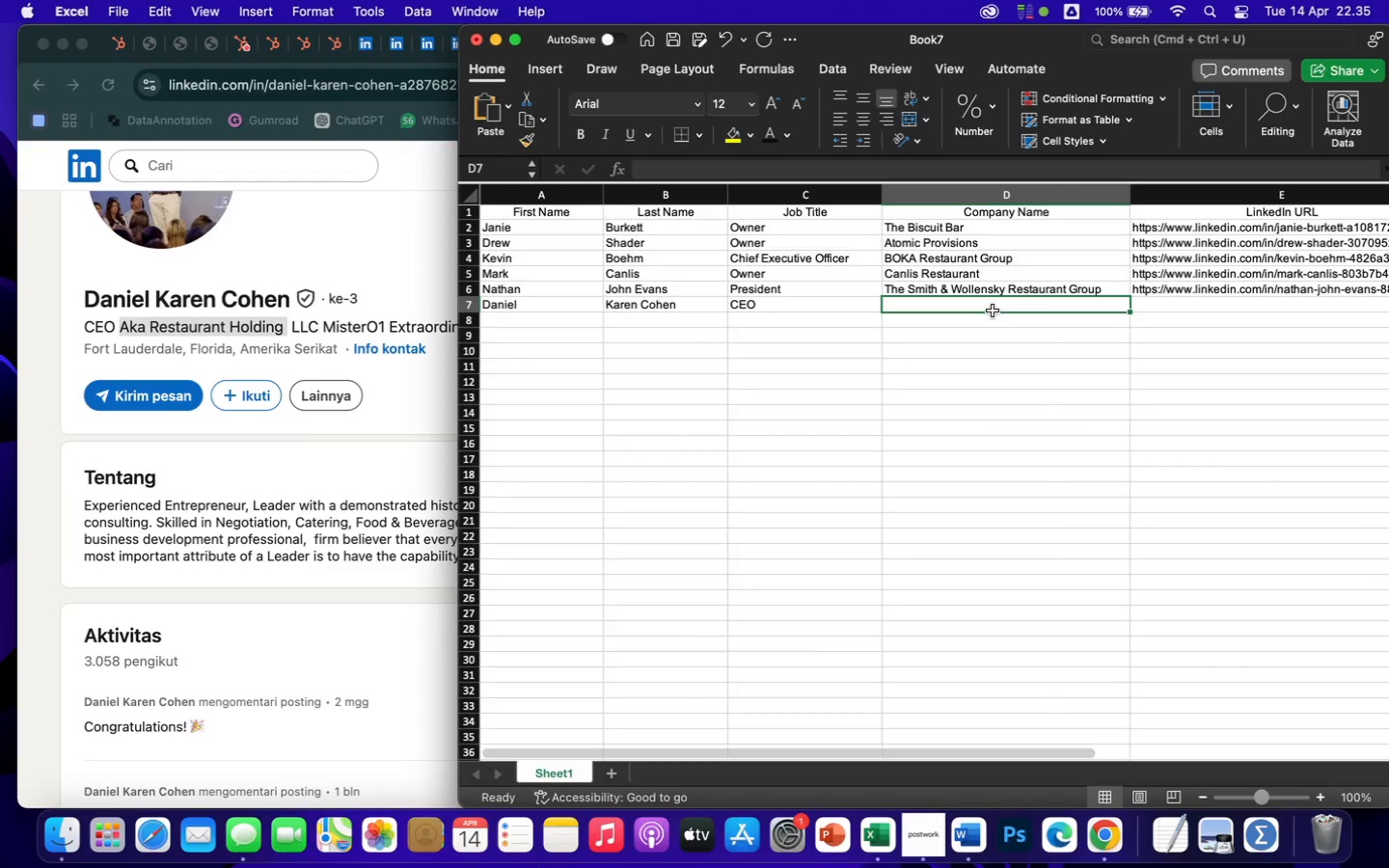 
key(Meta+CommandLeft)
 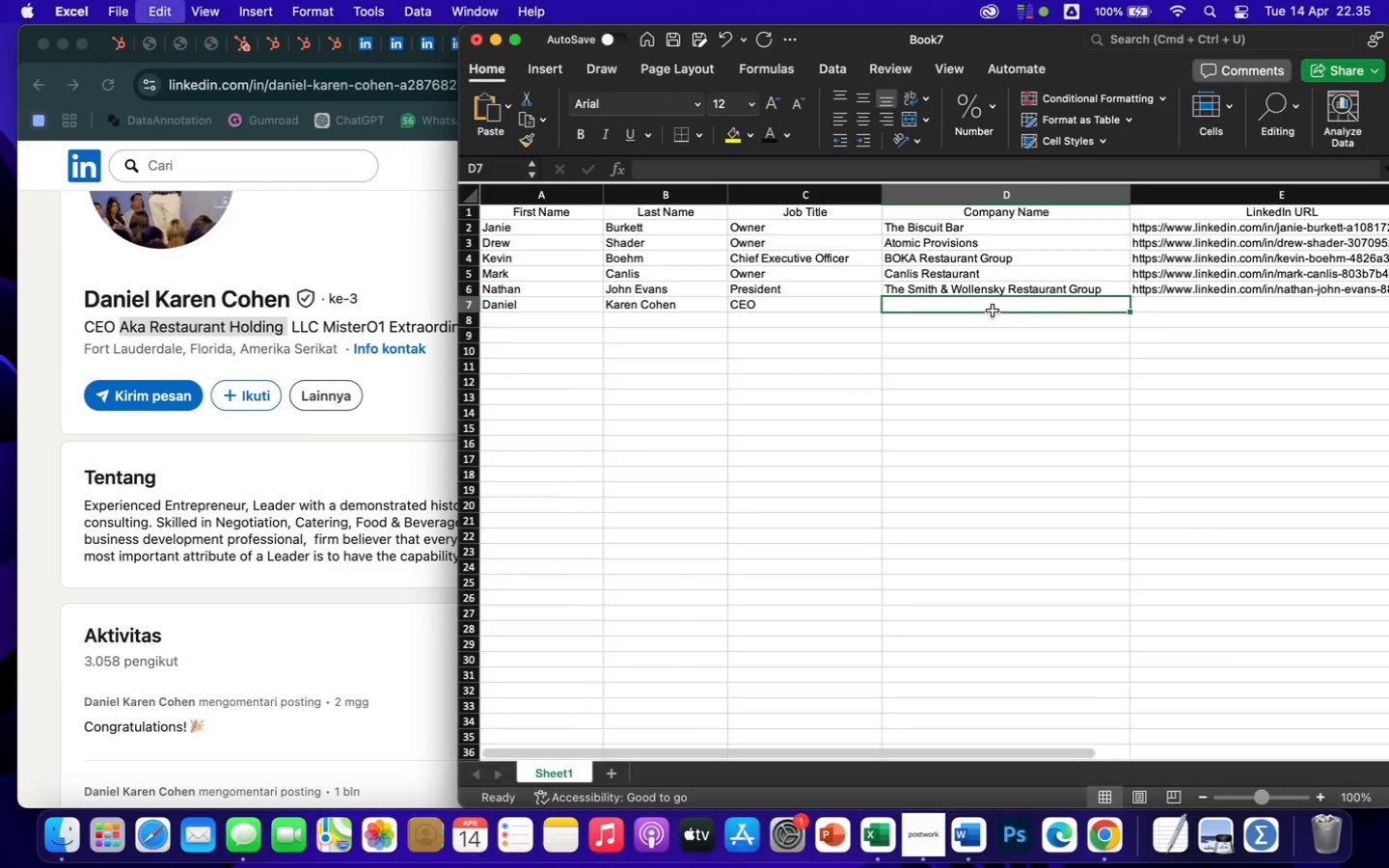 
key(Meta+V)
 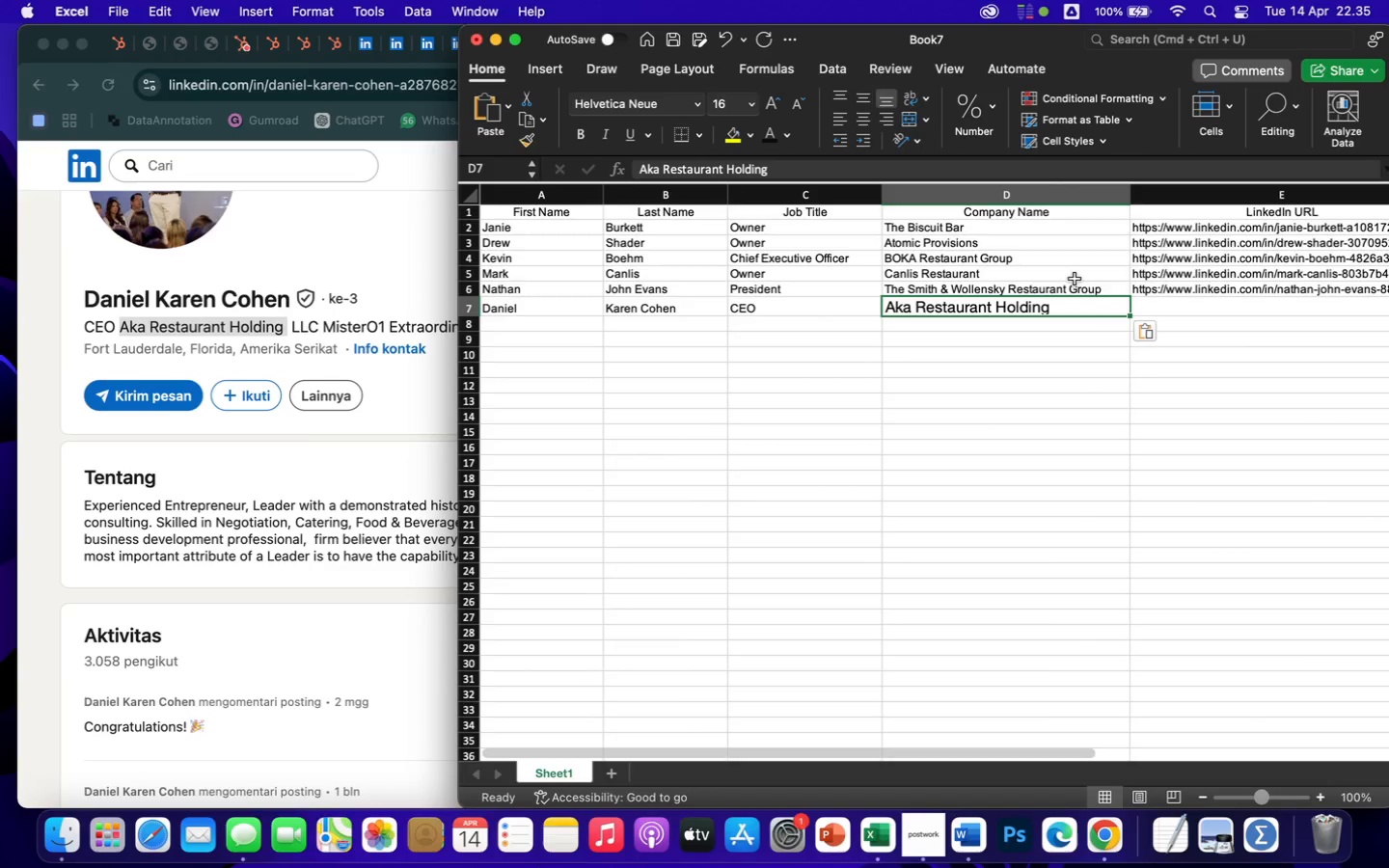 
left_click([1147, 338])
 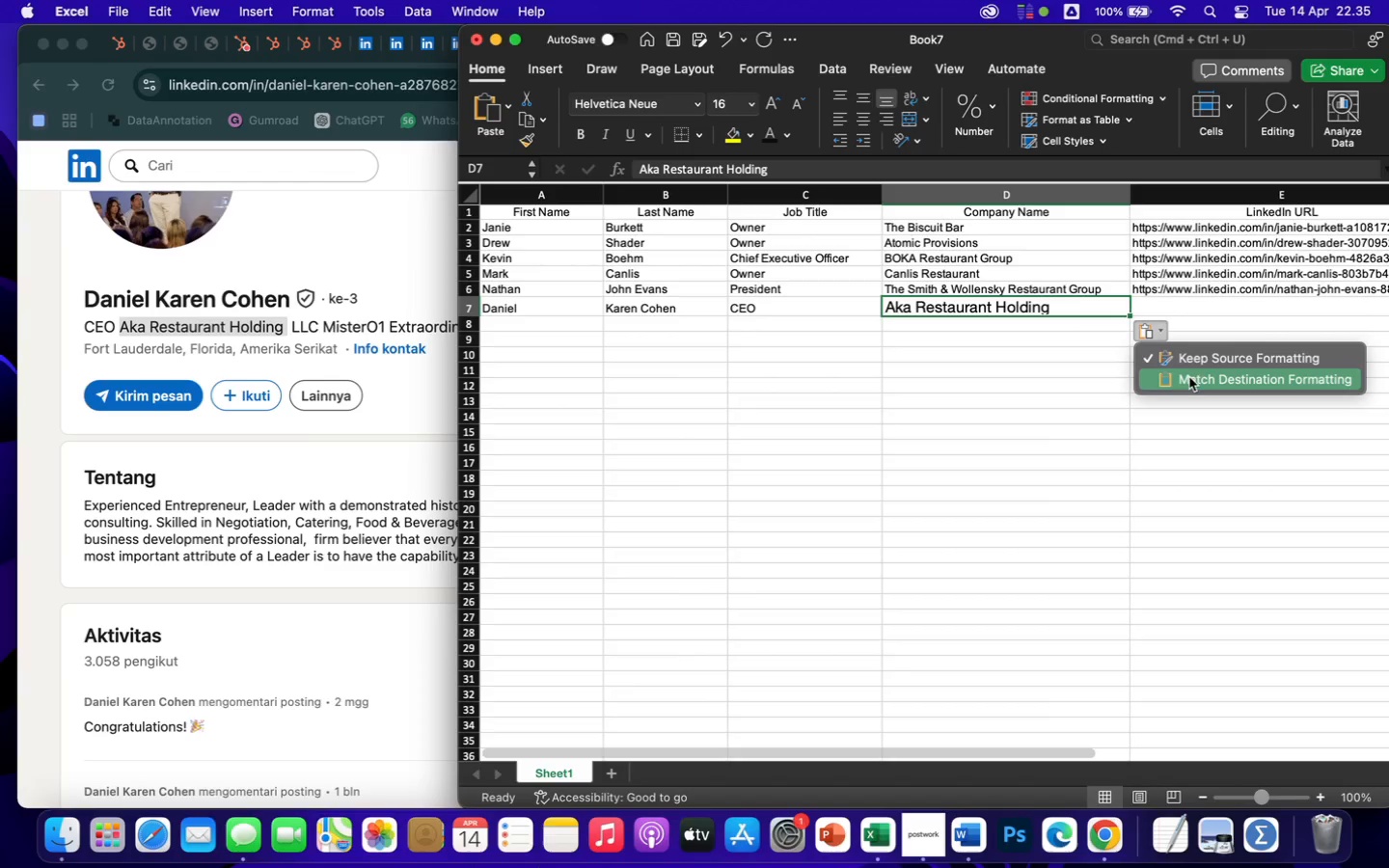 
left_click([1194, 381])
 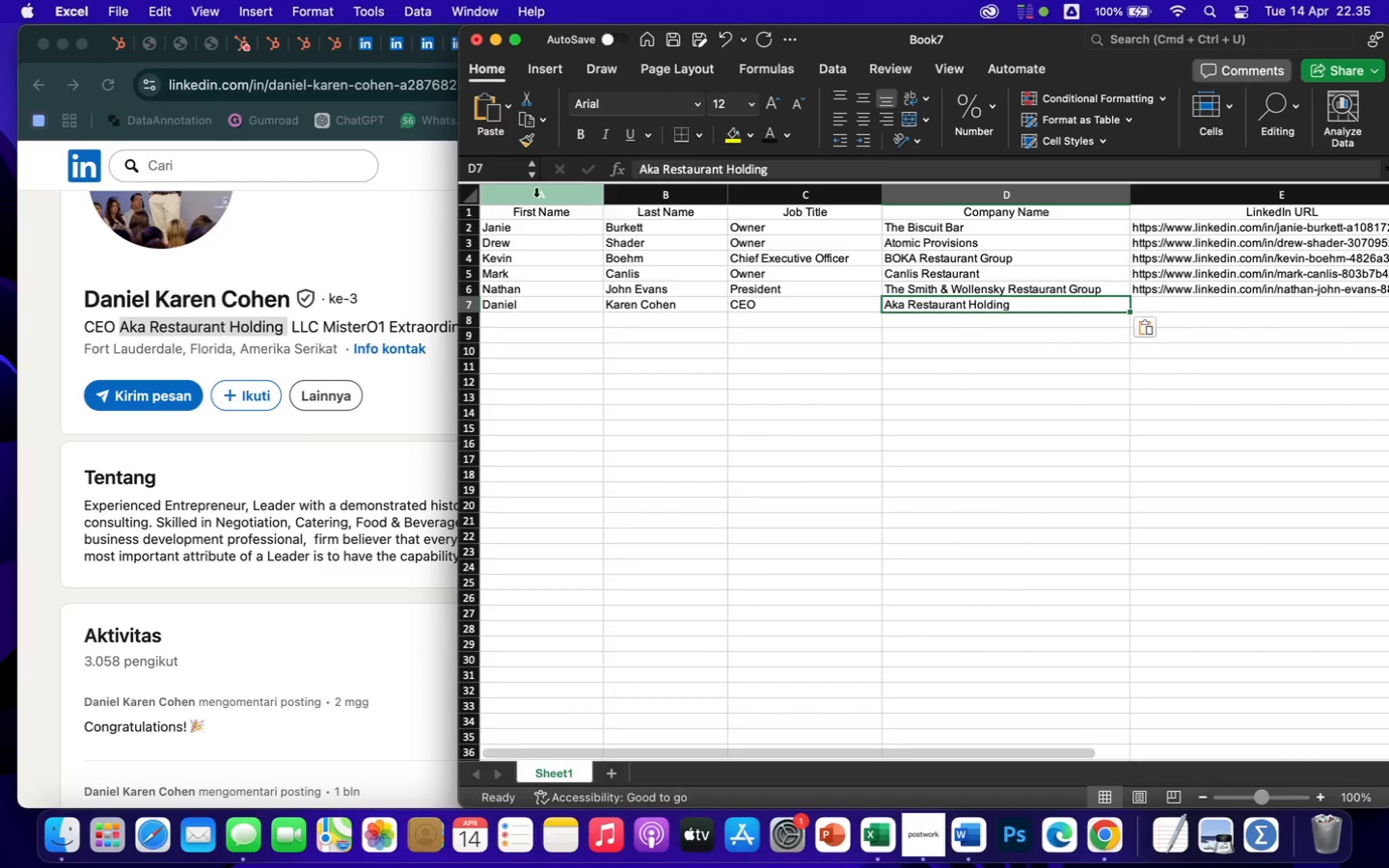 
left_click([376, 89])
 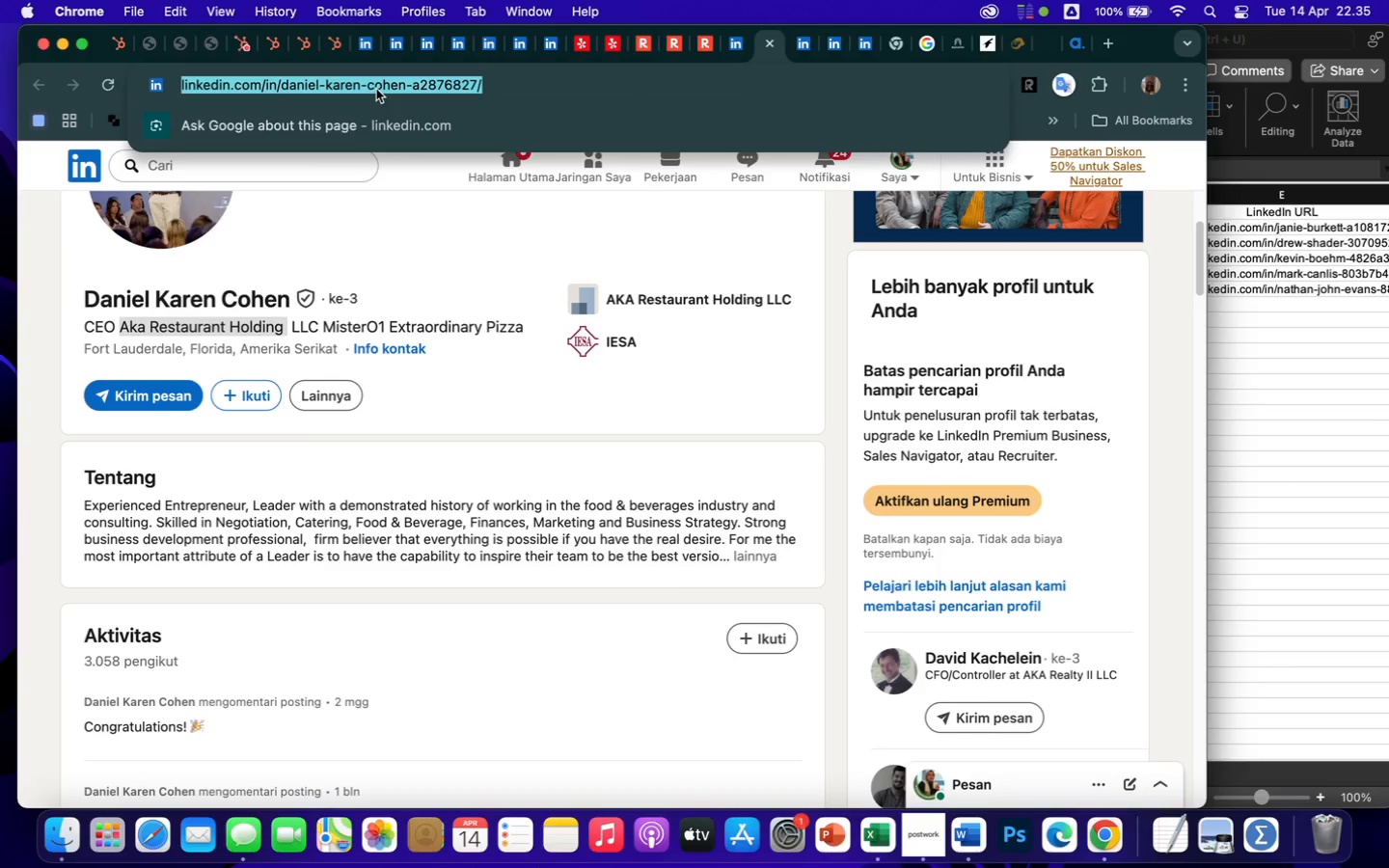 
key(Meta+CommandLeft)
 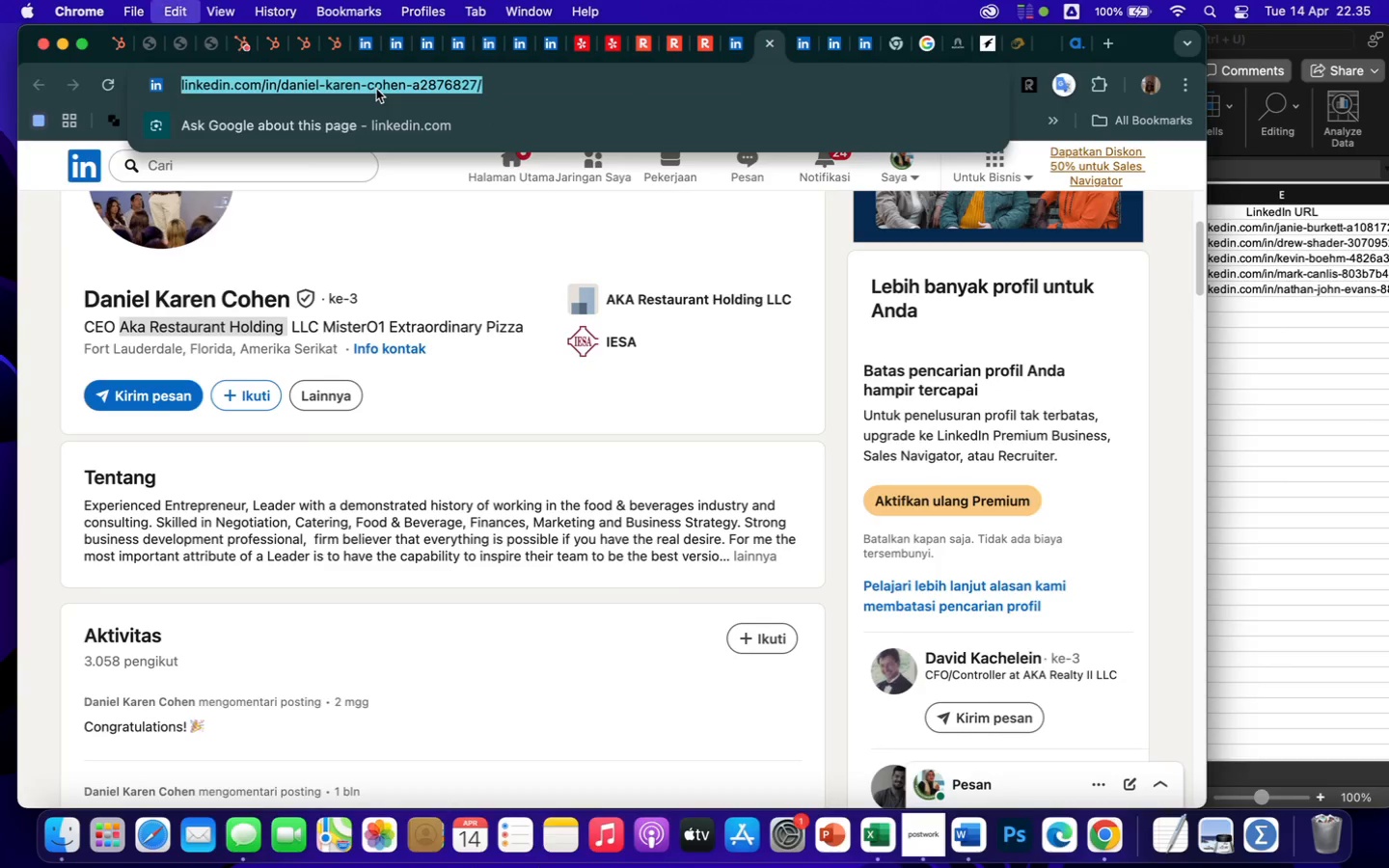 
key(Meta+C)
 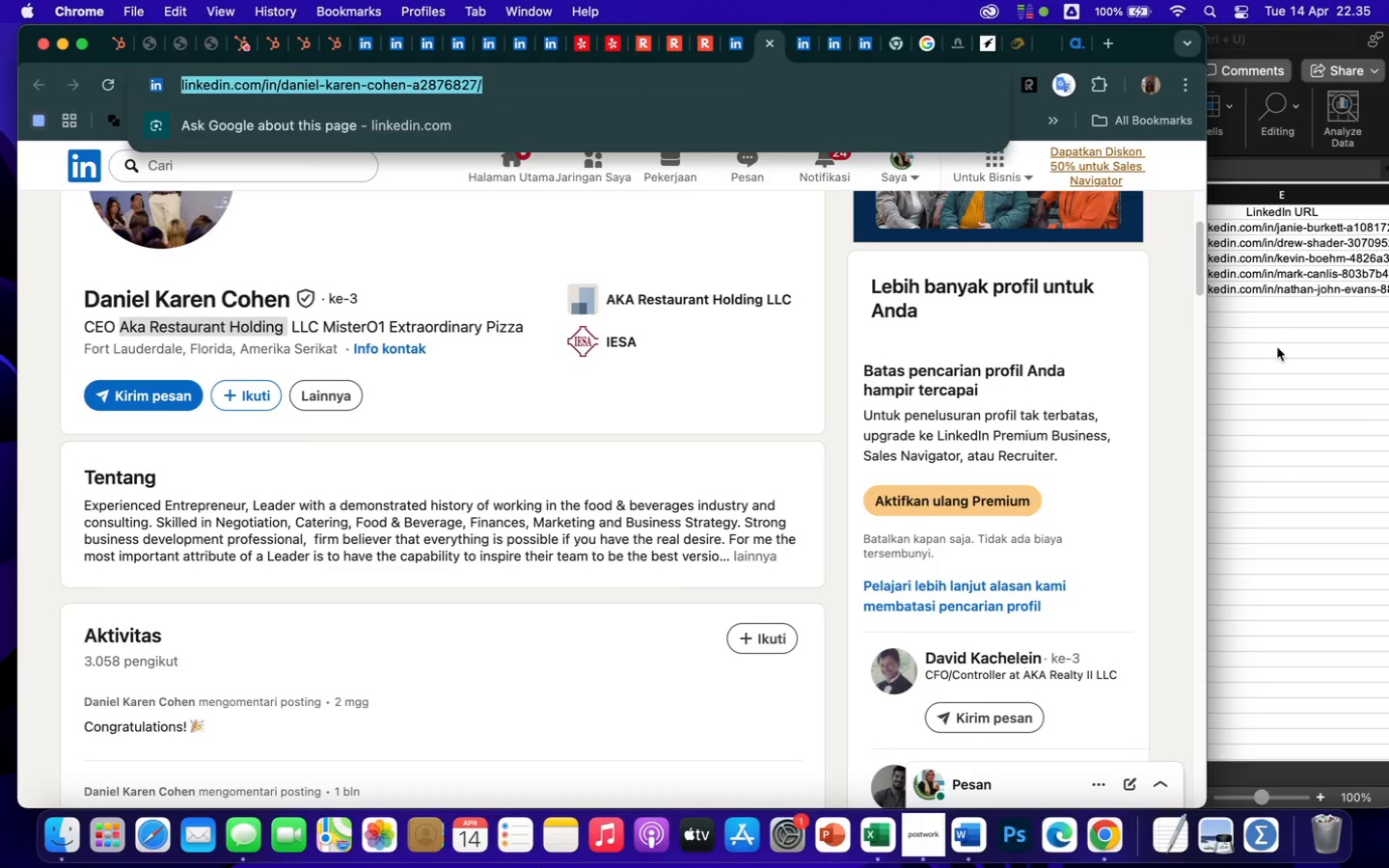 
left_click([1258, 395])
 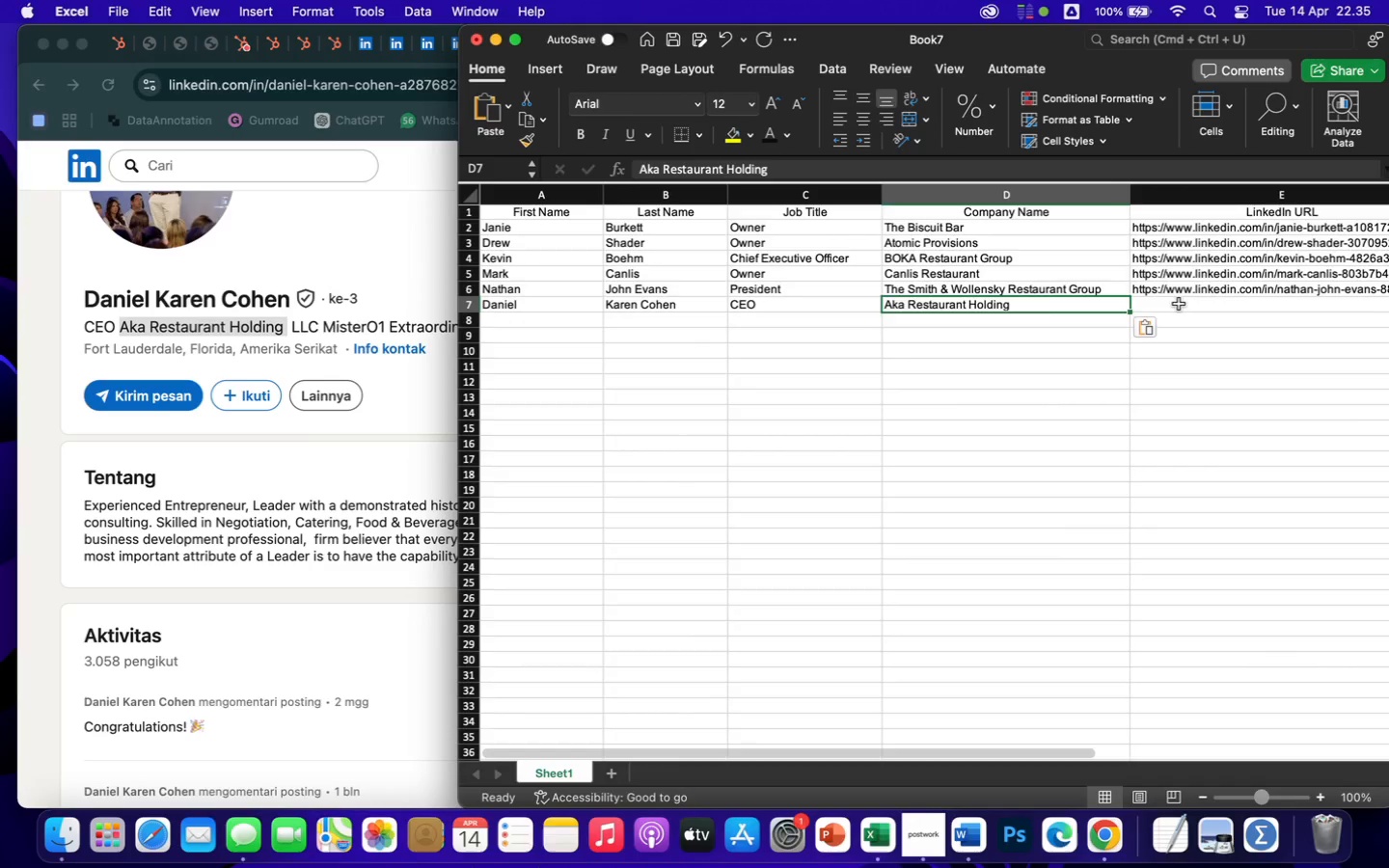 
left_click([1177, 301])
 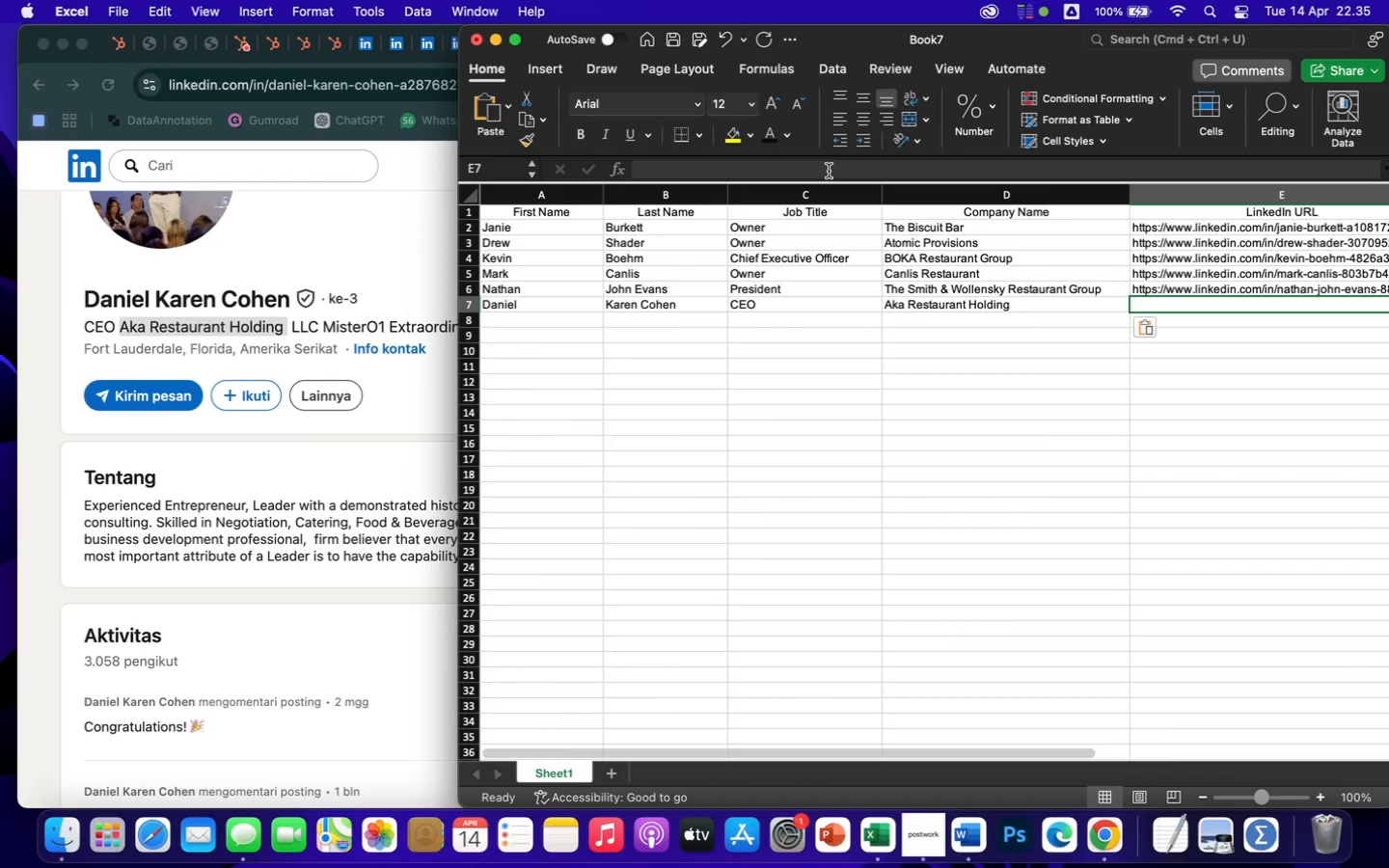 
left_click([829, 171])
 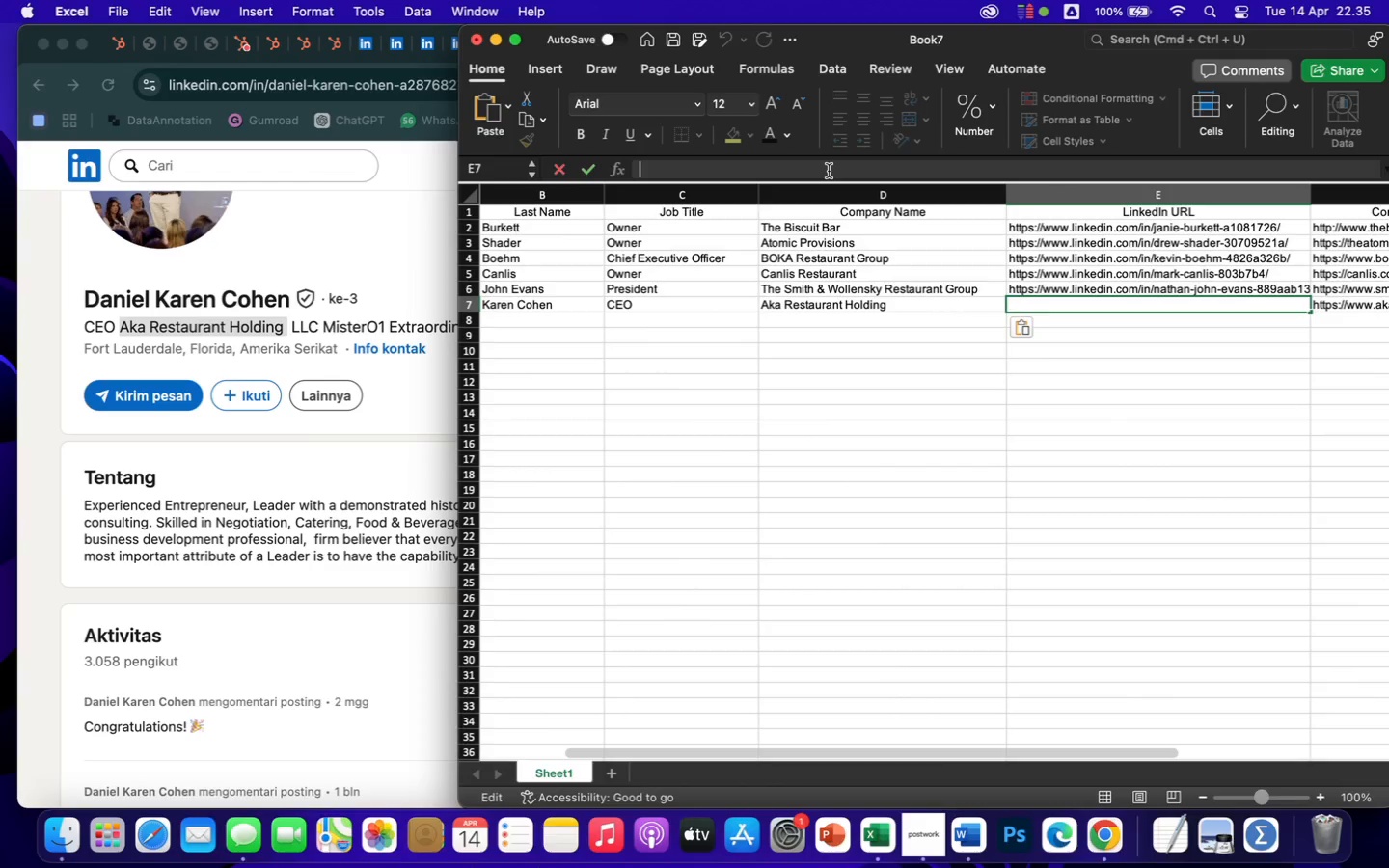 
key(Meta+CommandLeft)
 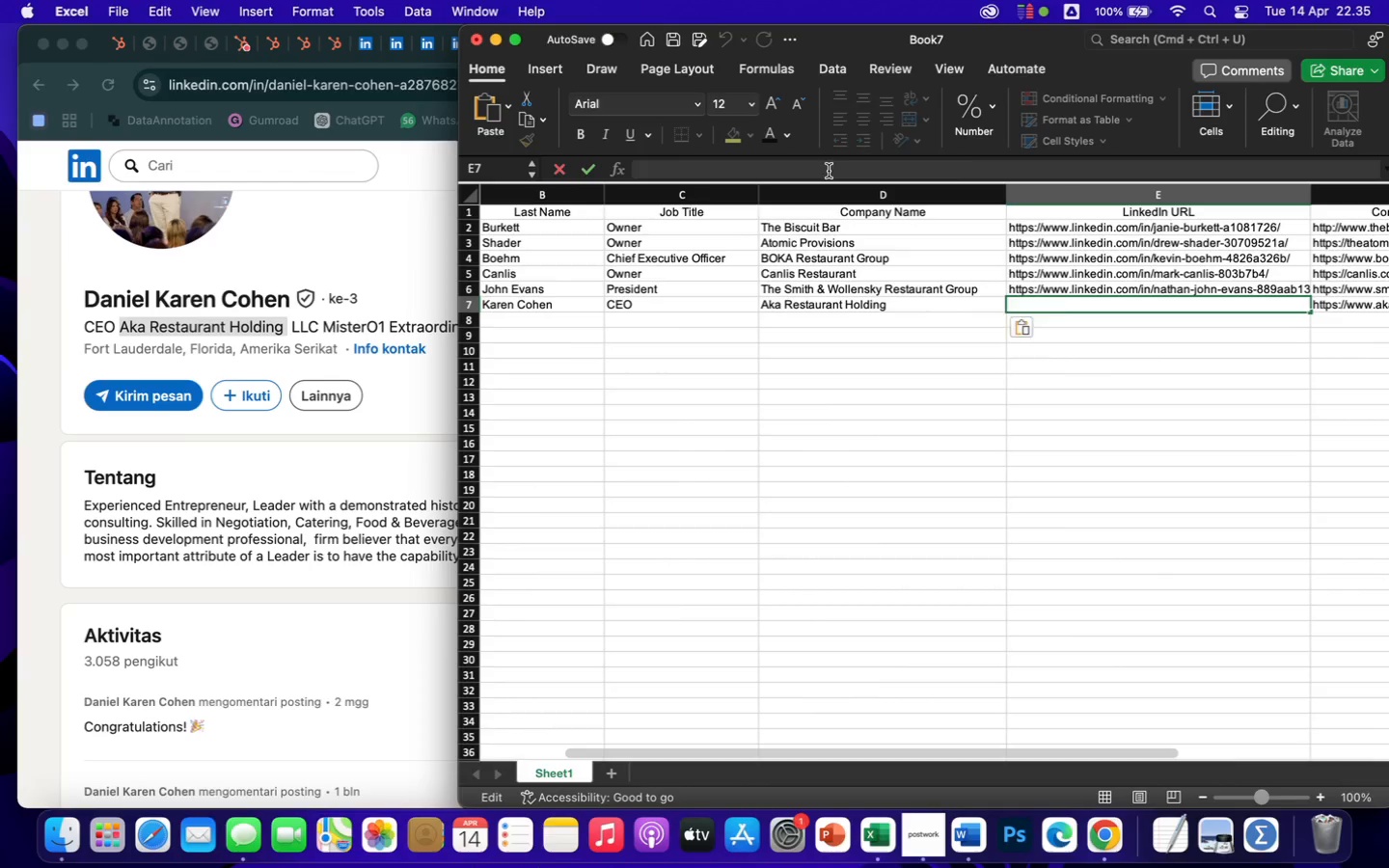 
key(Meta+V)
 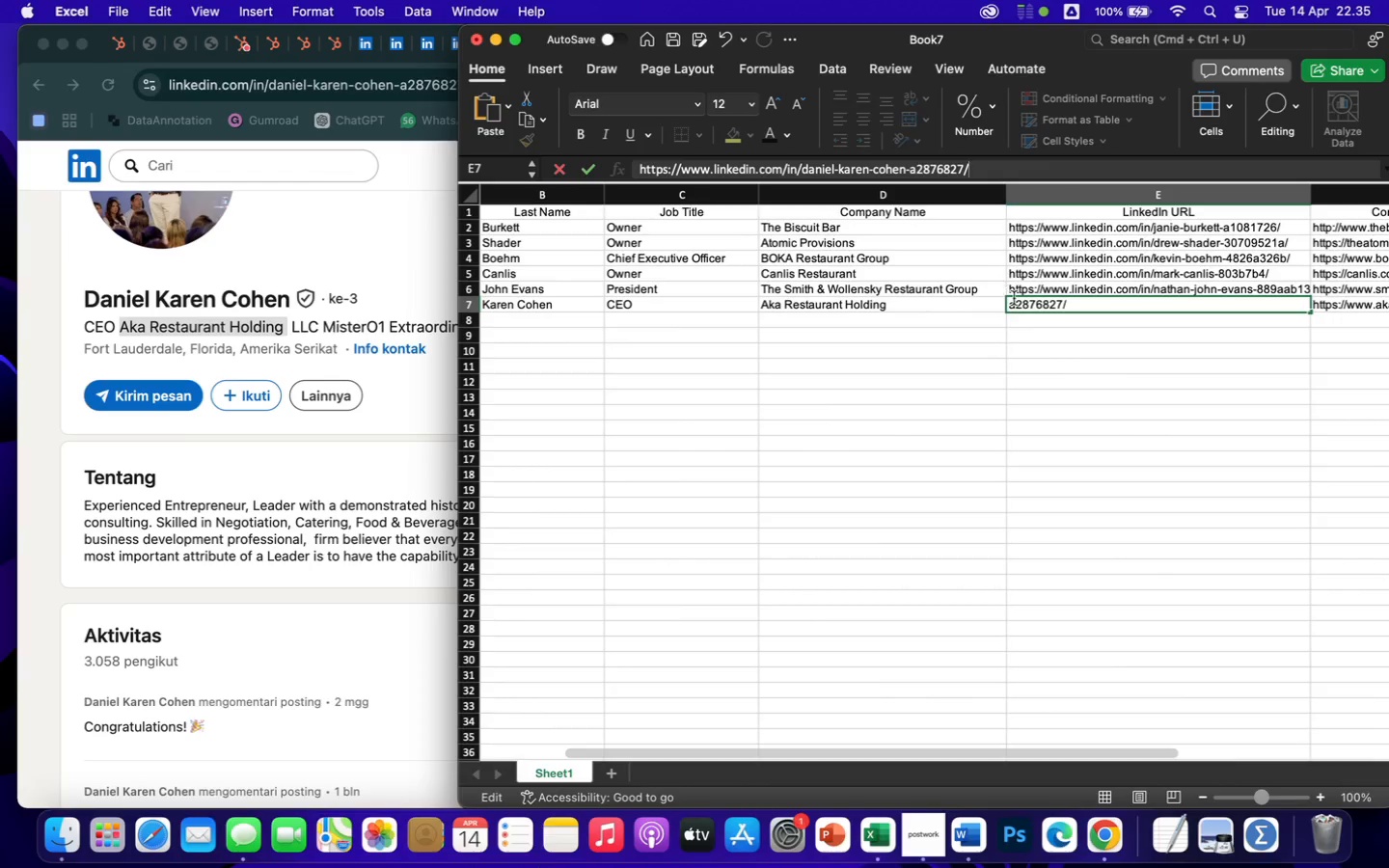 
left_click([1062, 365])
 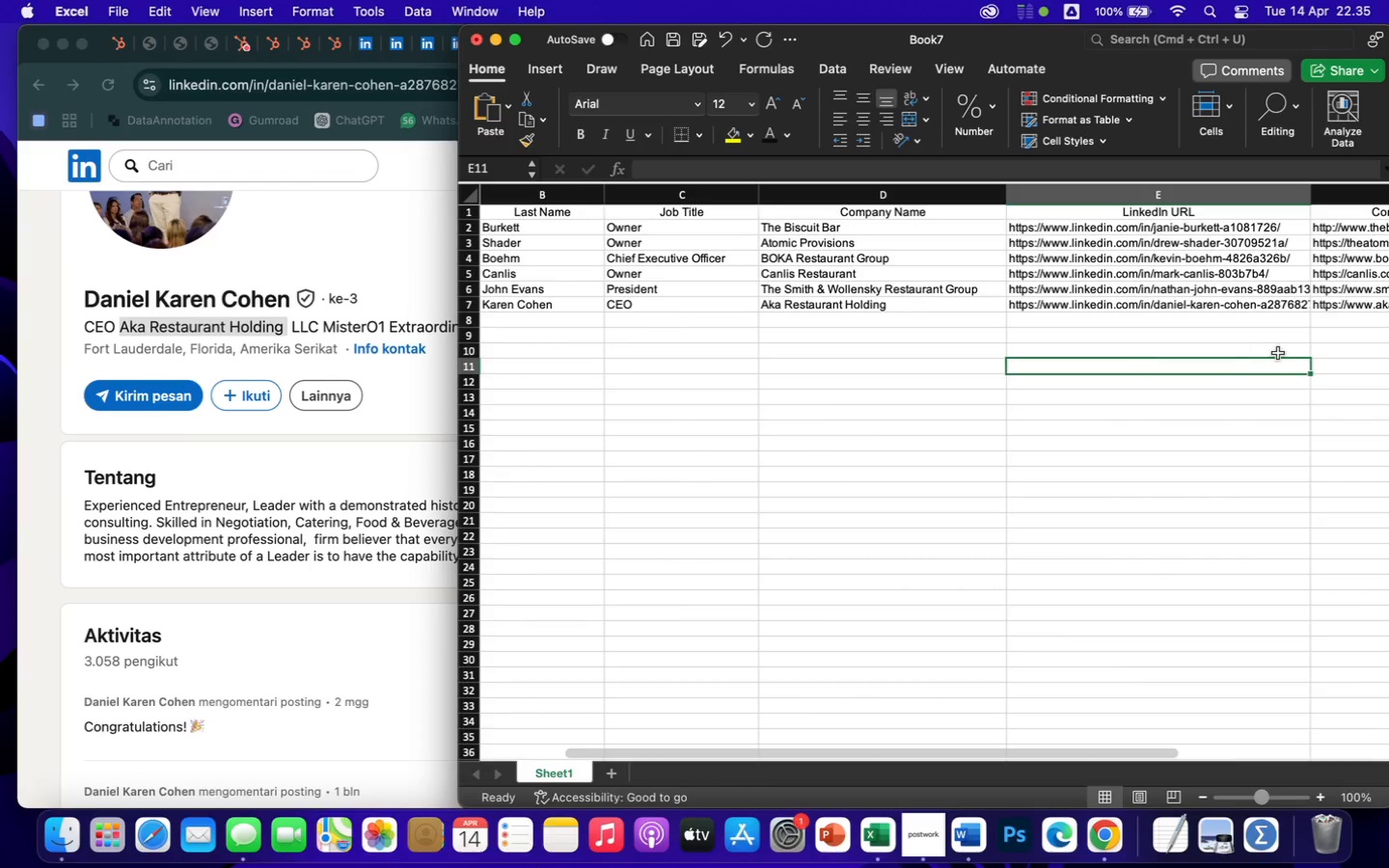 
scroll: coordinate [1278, 353], scroll_direction: down, amount: 47.0
 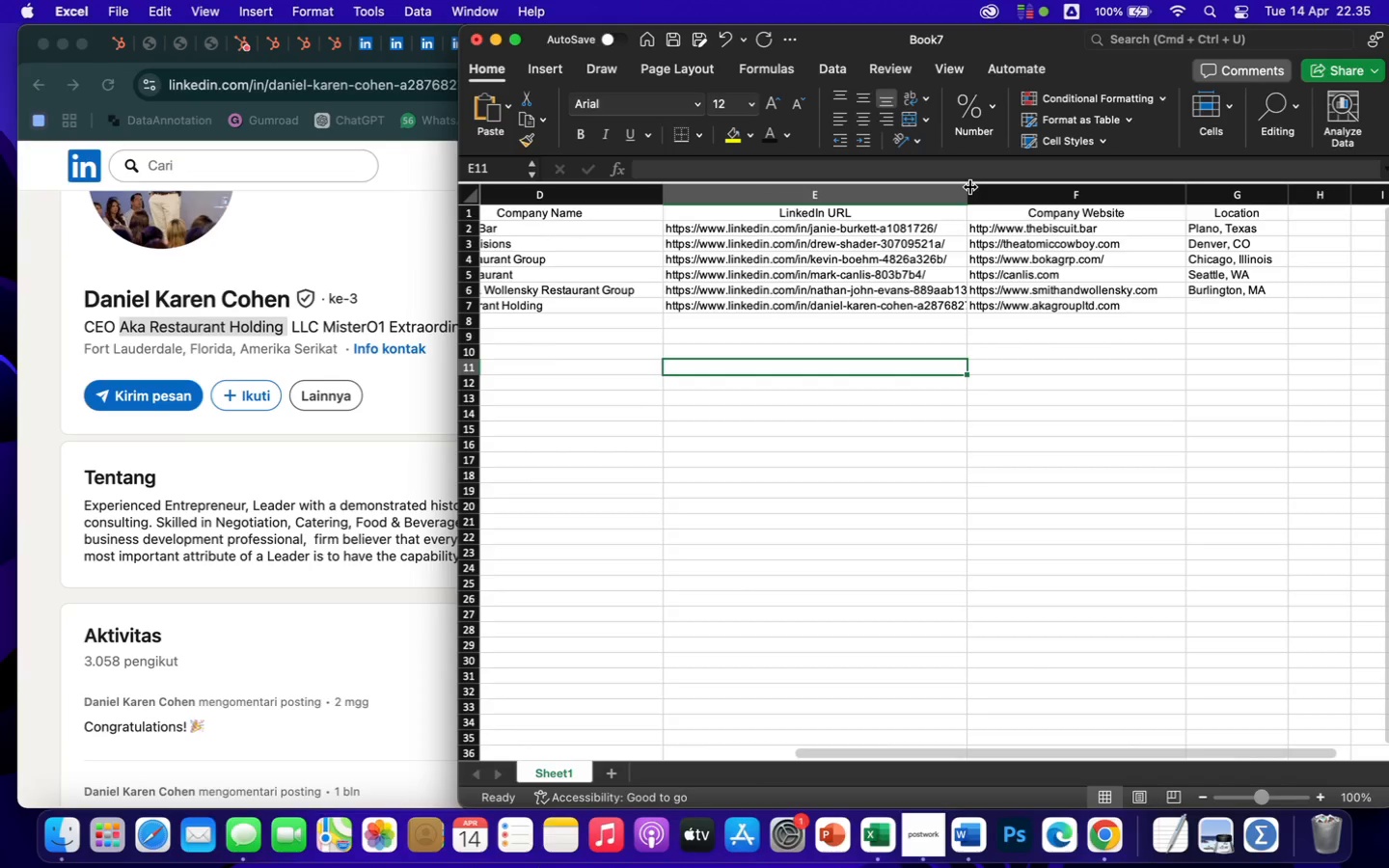 
left_click_drag(start_coordinate=[969, 188], to_coordinate=[1030, 192])
 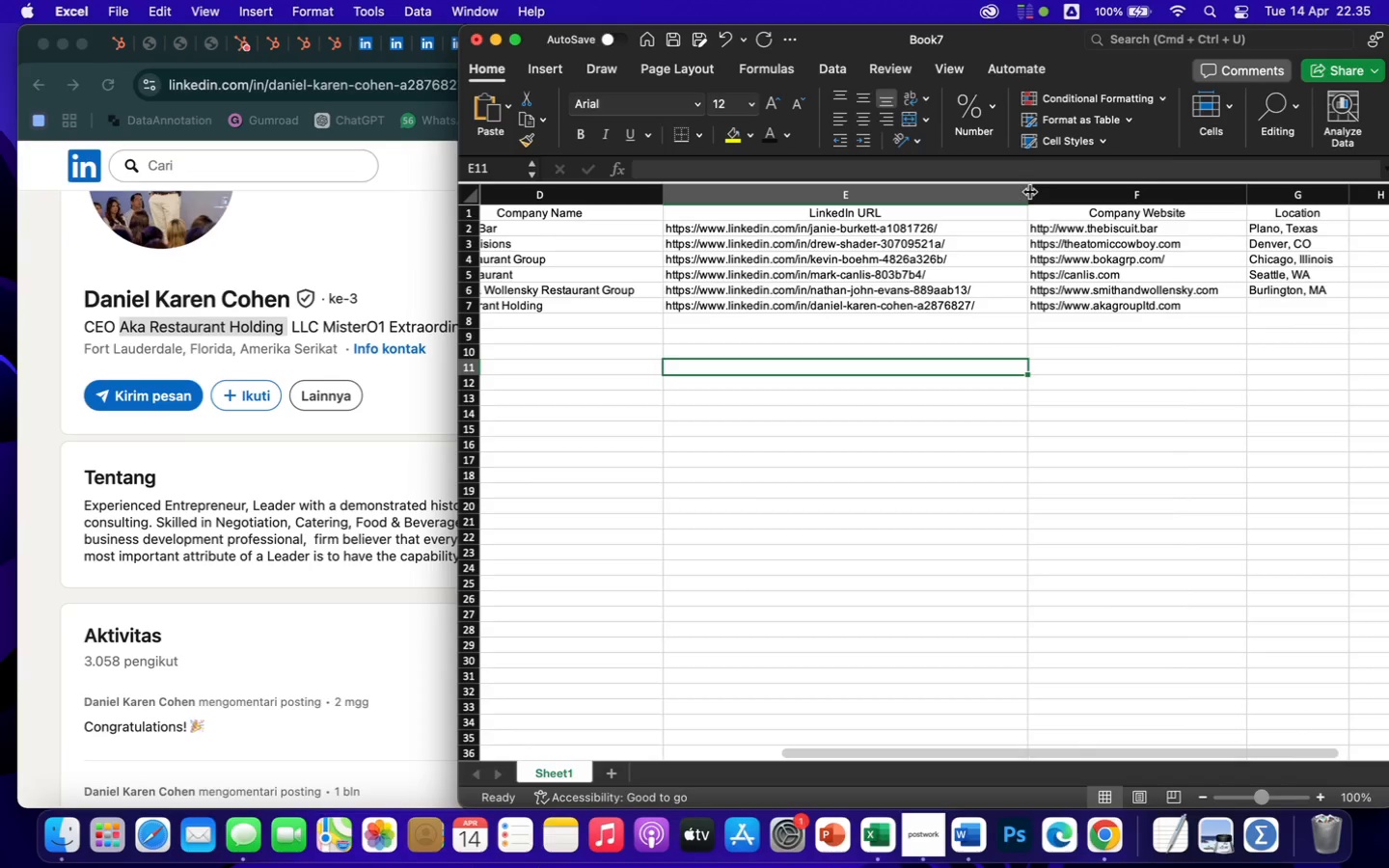 
left_click_drag(start_coordinate=[1030, 192], to_coordinate=[1008, 191])
 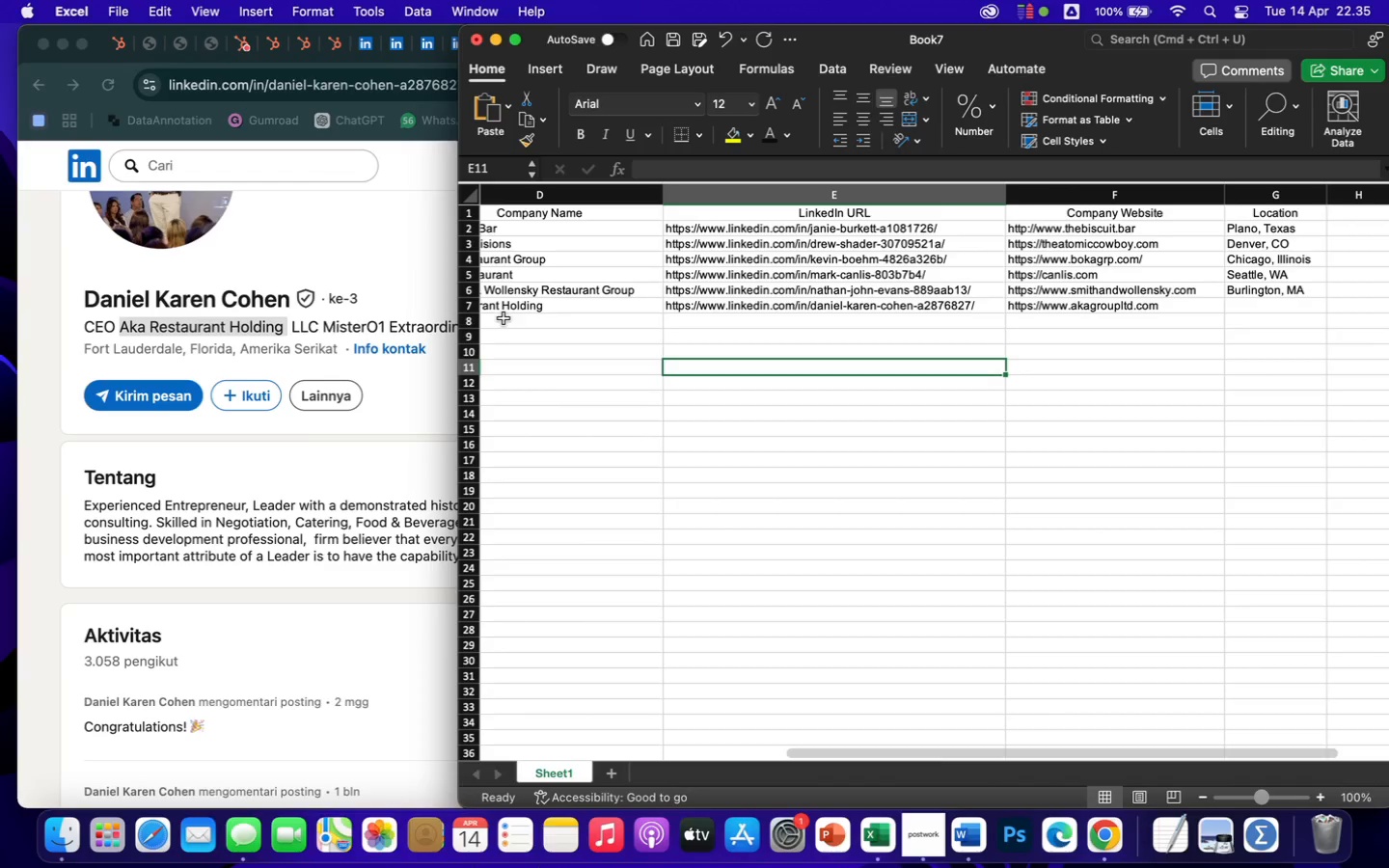 
left_click([209, 348])
 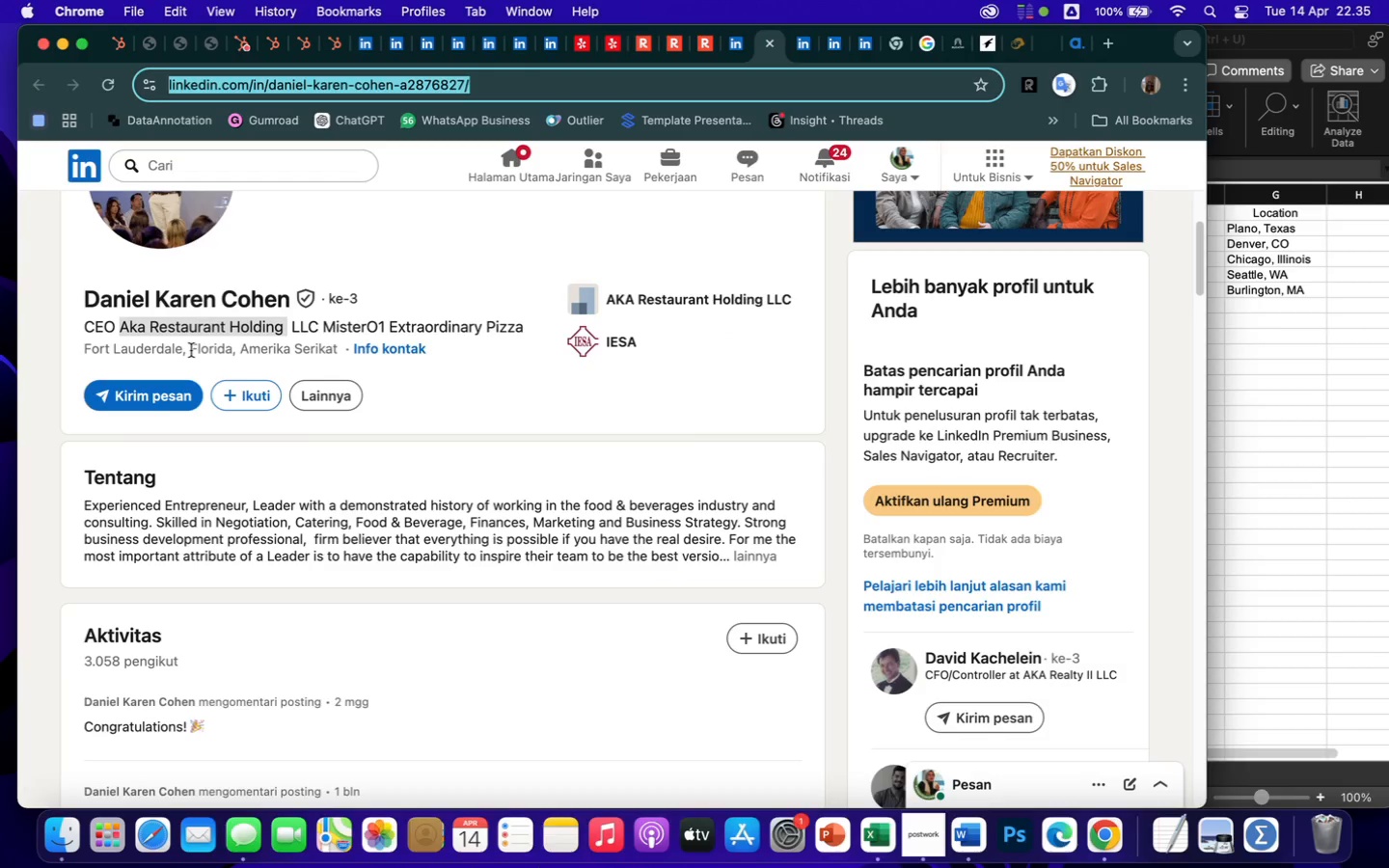 
left_click_drag(start_coordinate=[192, 350], to_coordinate=[287, 360])
 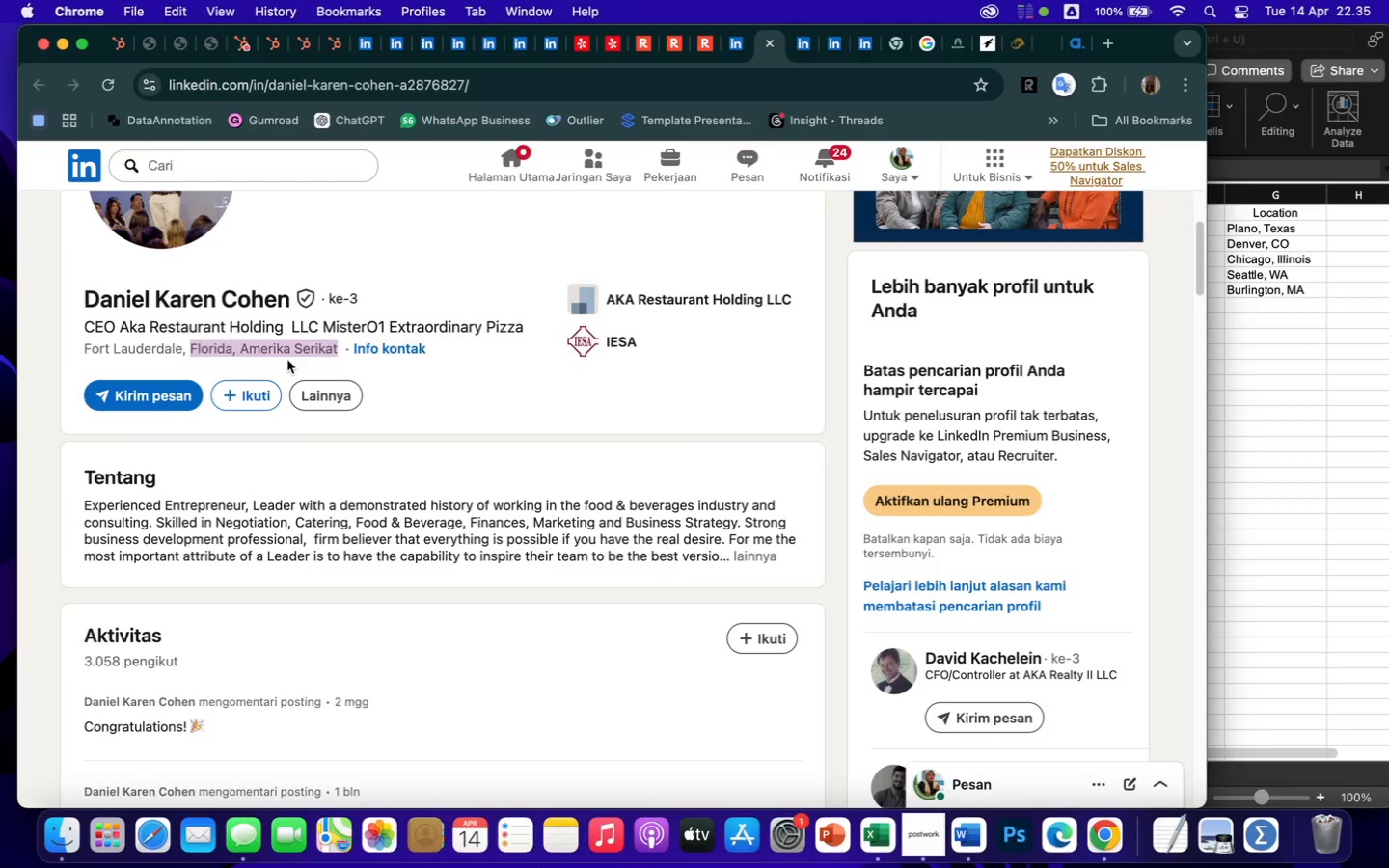 
key(Meta+CommandLeft)
 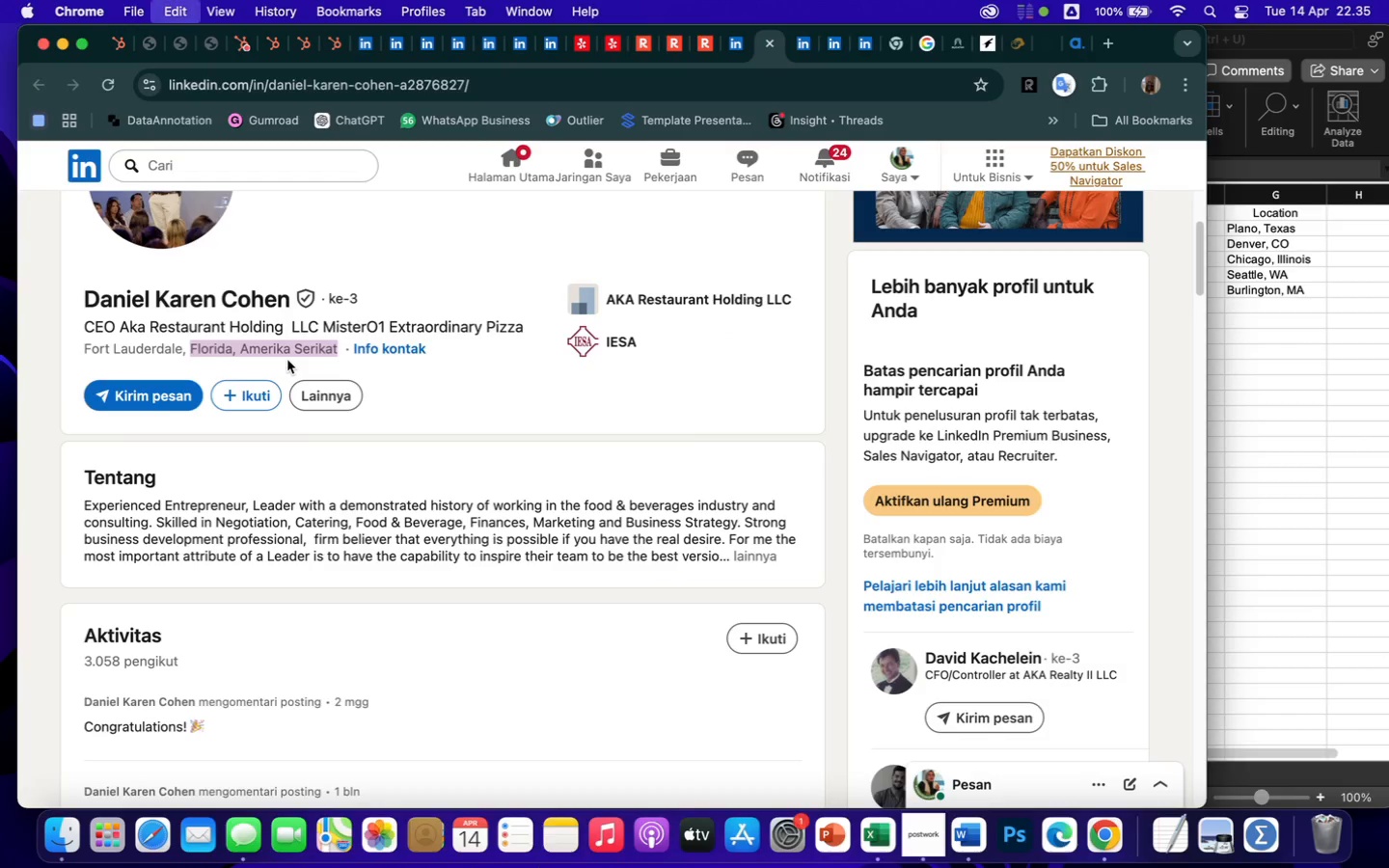 
key(Meta+C)
 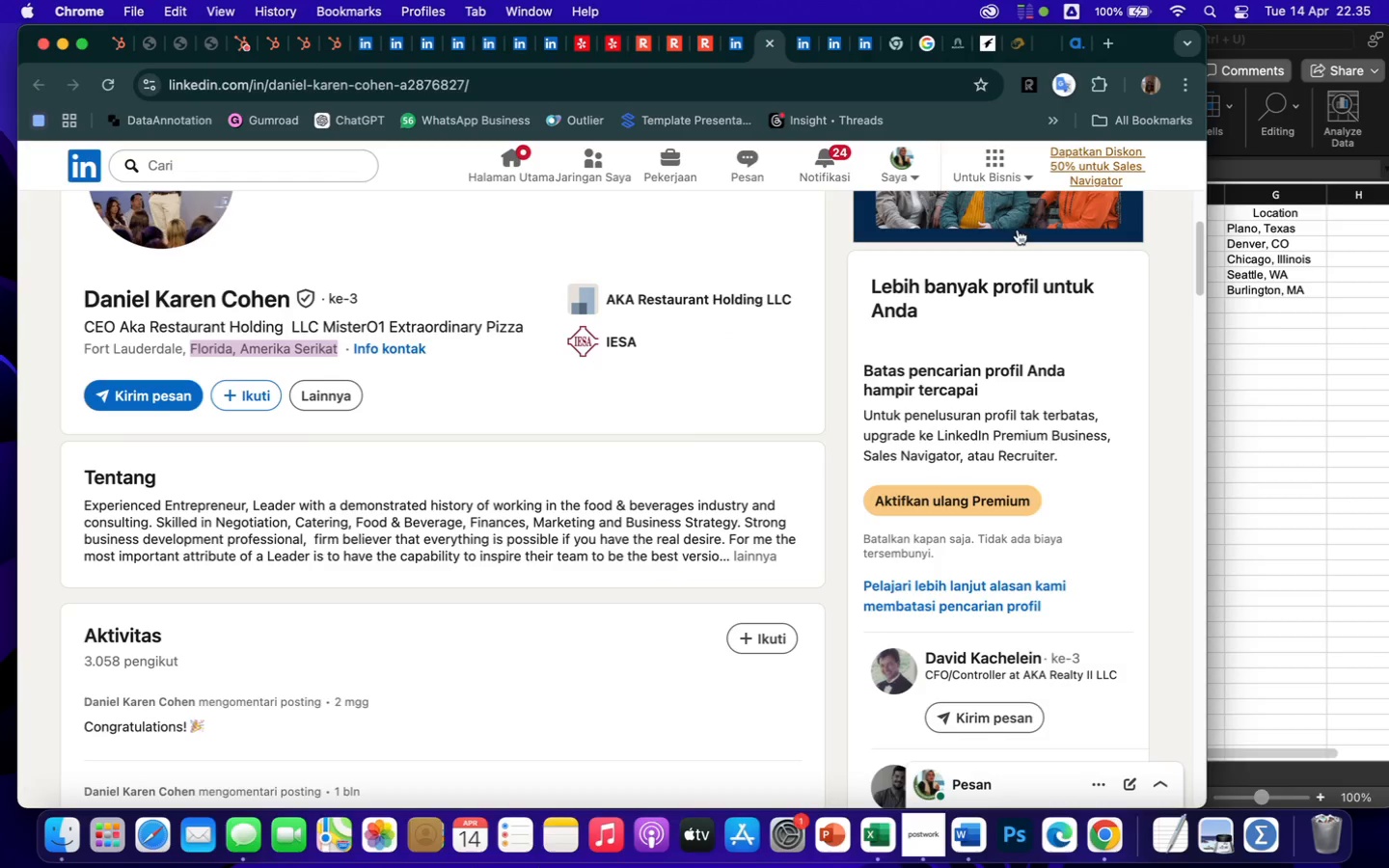 
left_click([1290, 337])
 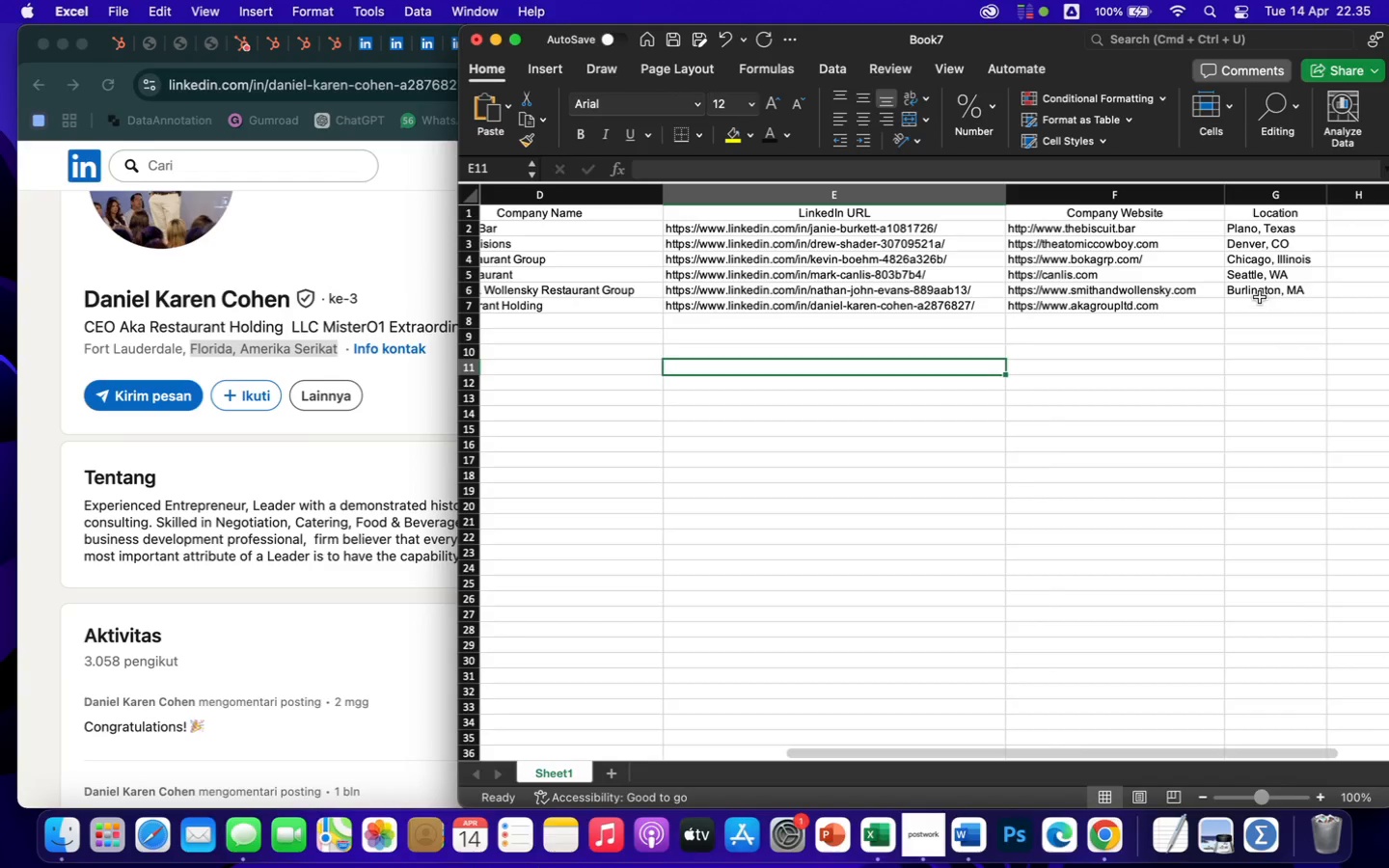 
left_click([1259, 295])
 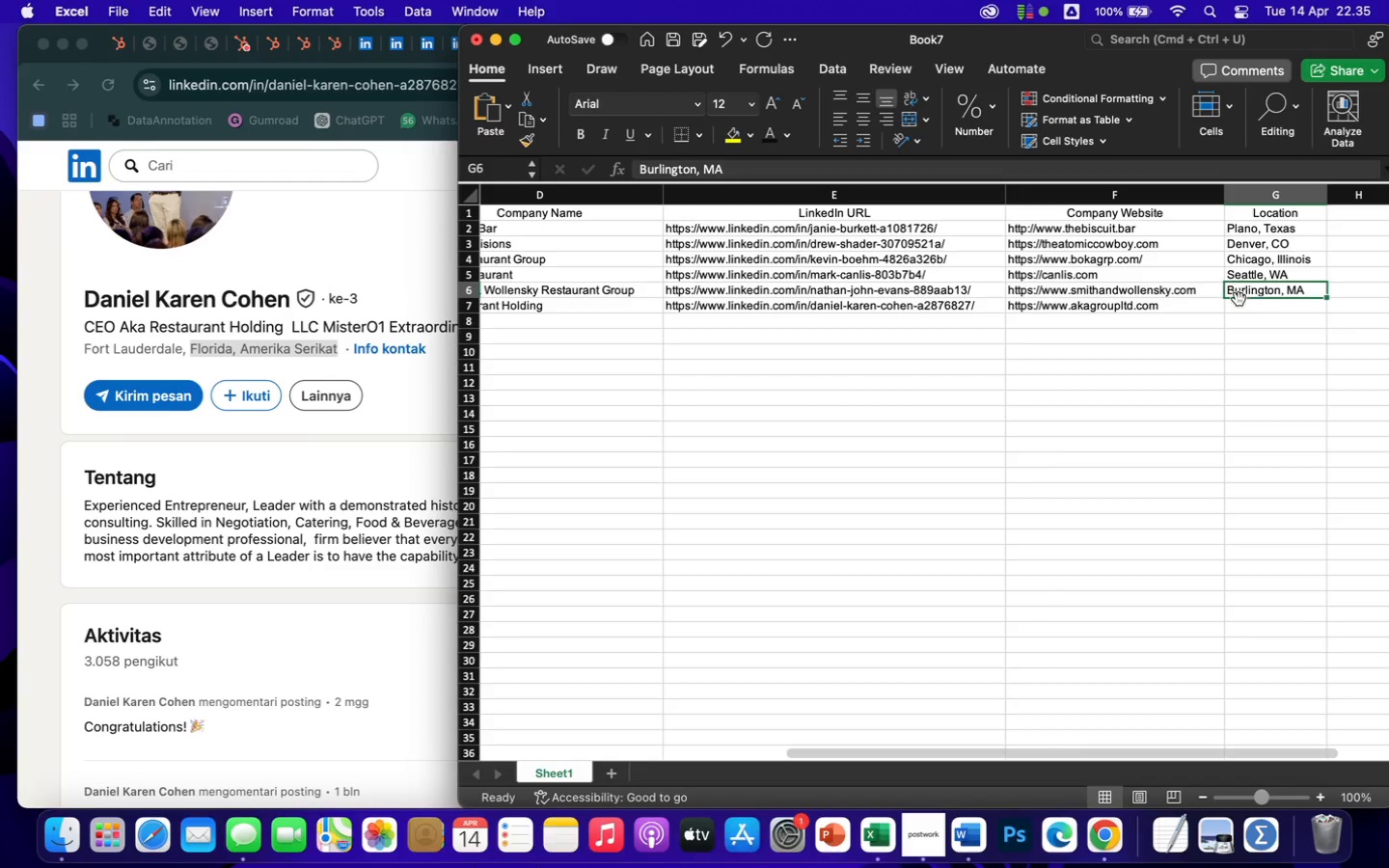 
left_click([1239, 300])
 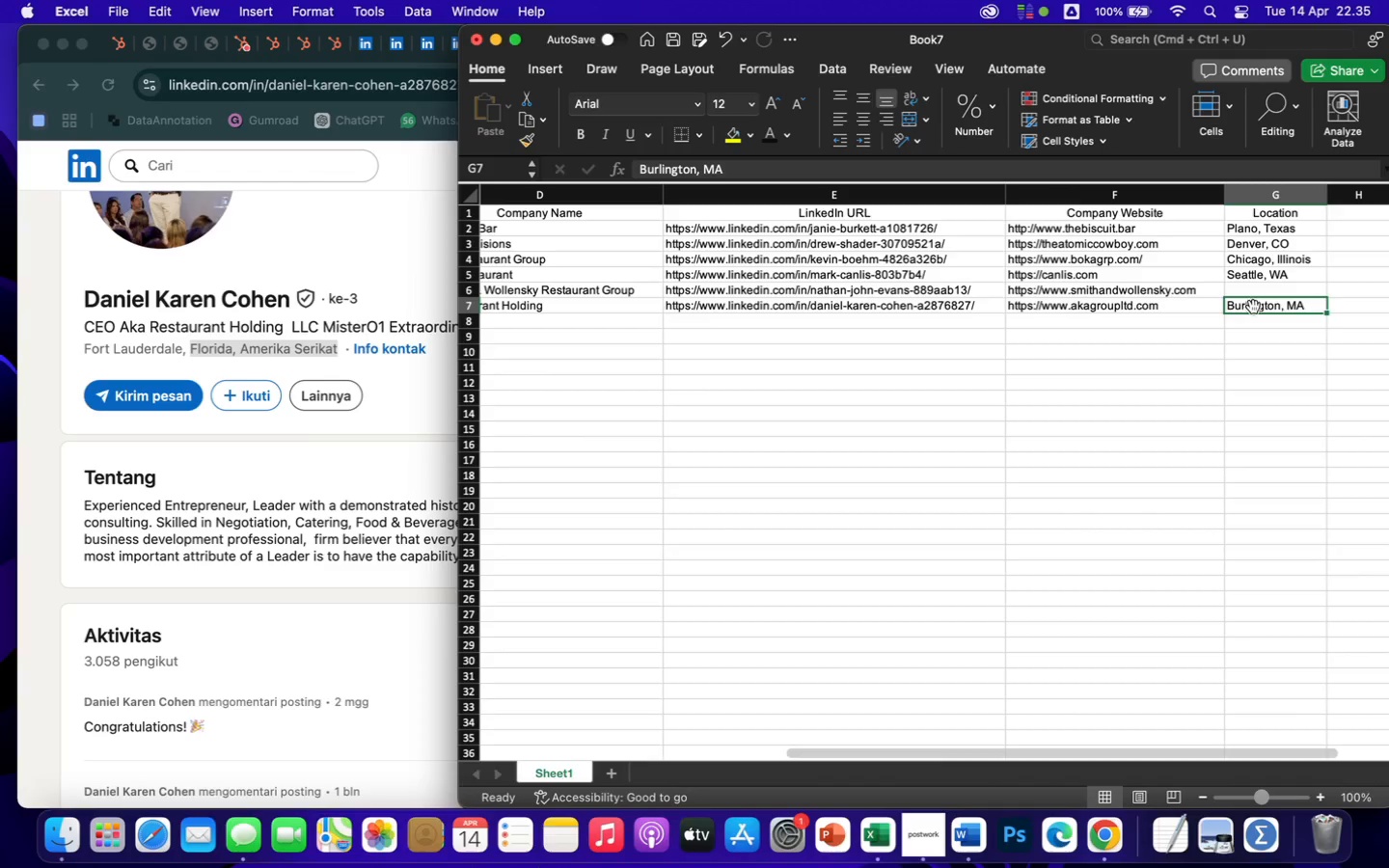 
wait(5.42)
 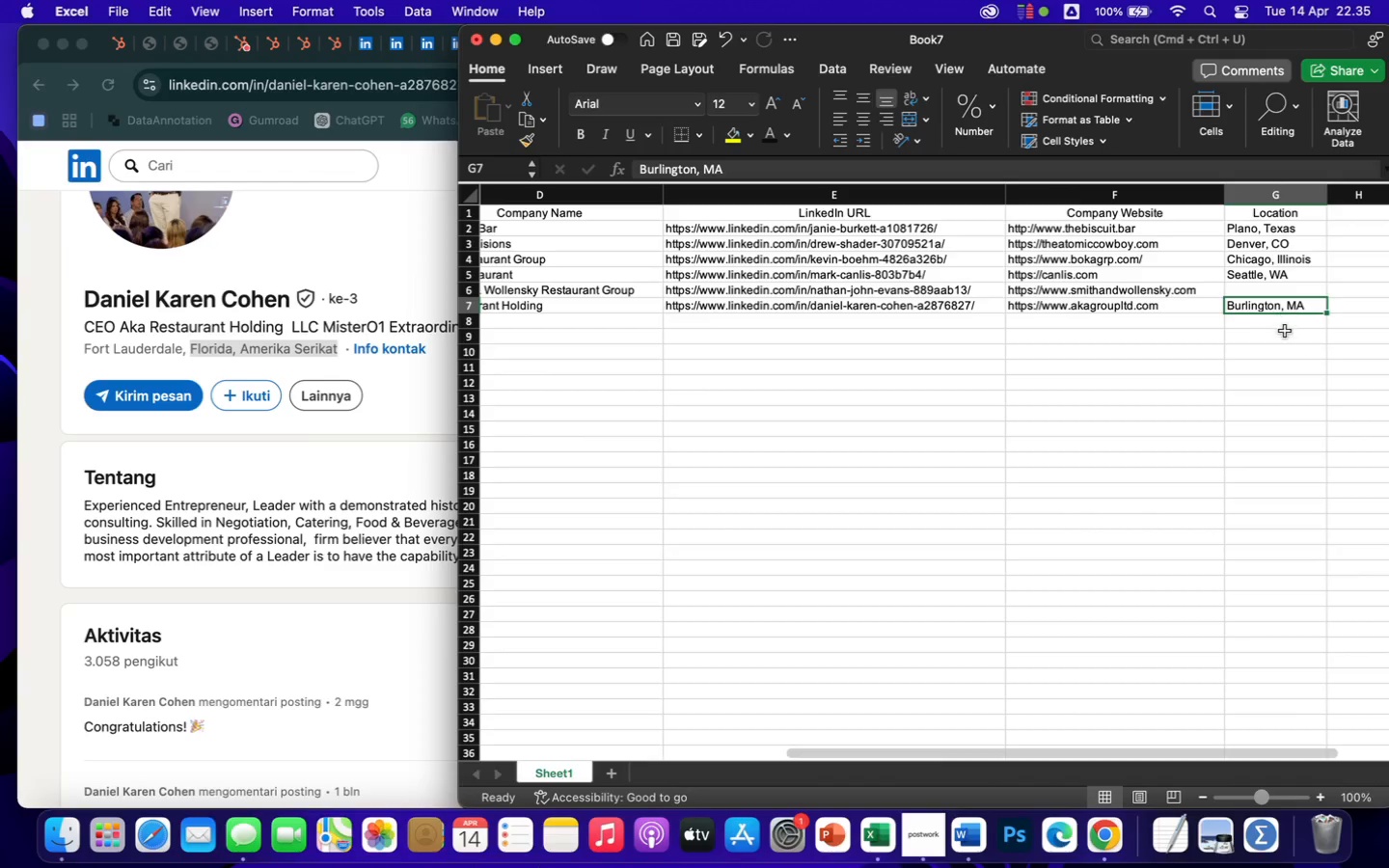 
left_click_drag(start_coordinate=[1329, 316], to_coordinate=[1322, 286])
 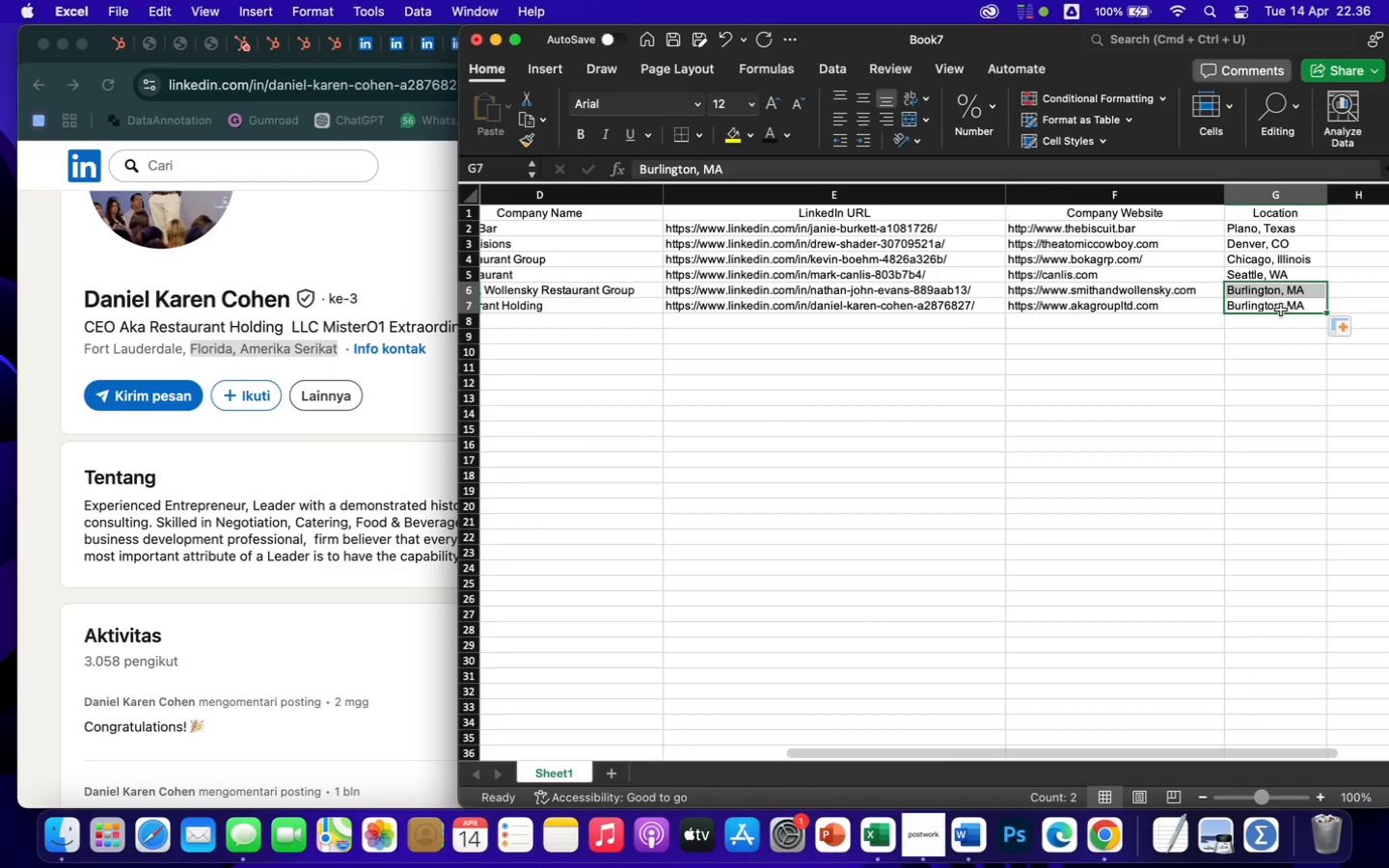 
left_click([1281, 310])
 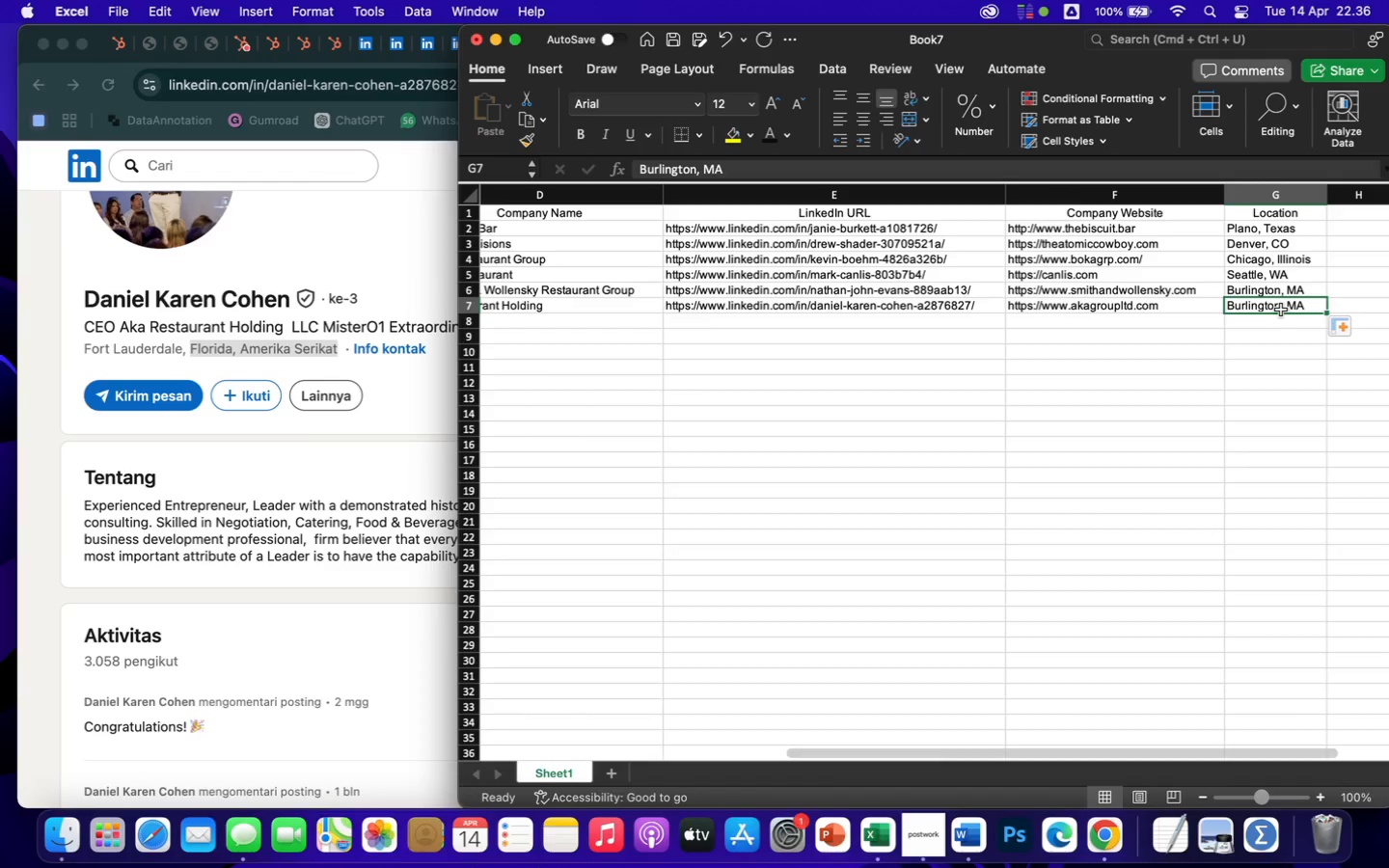 
type(Florida)
 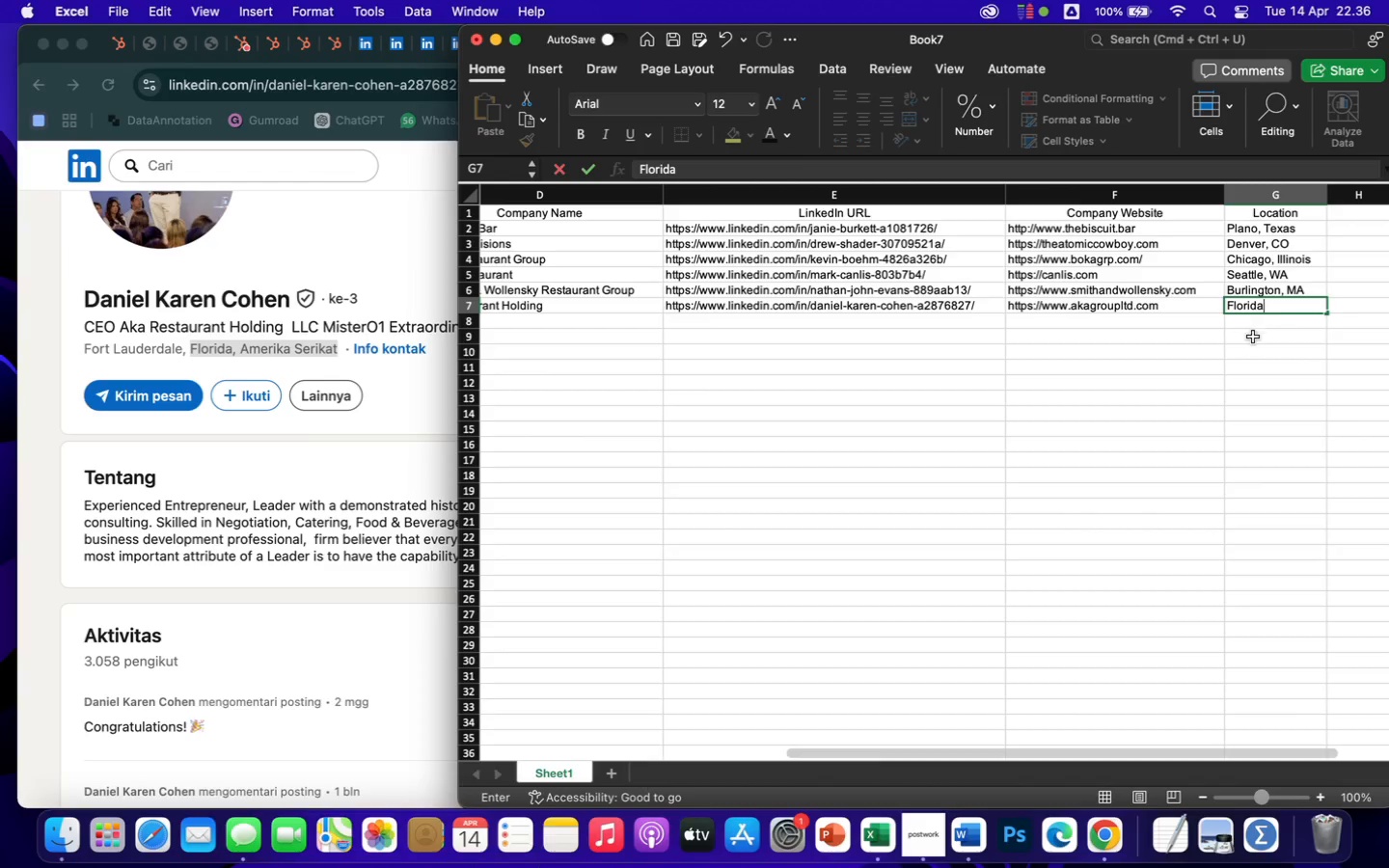 
left_click([1253, 340])
 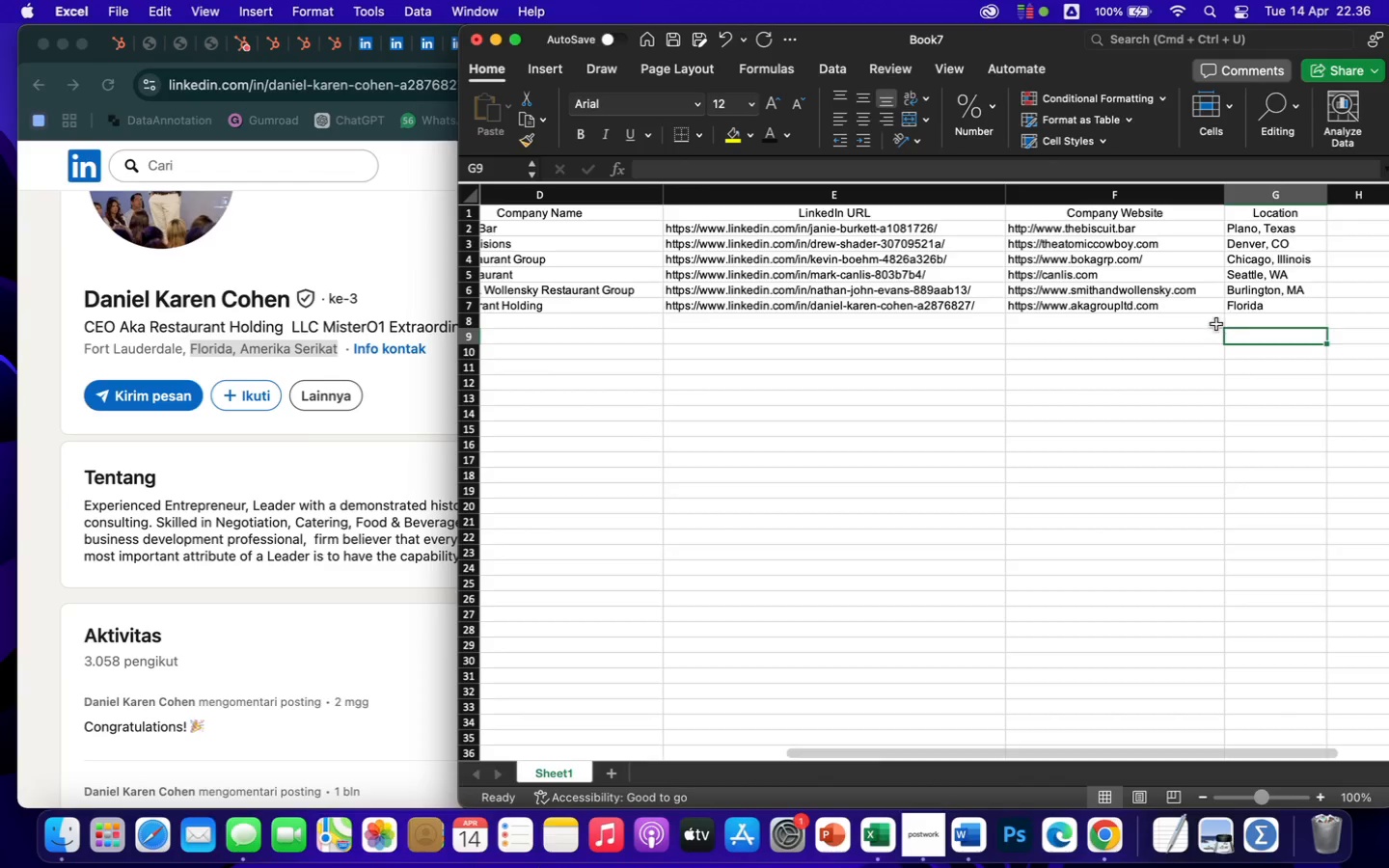 
left_click([1211, 320])
 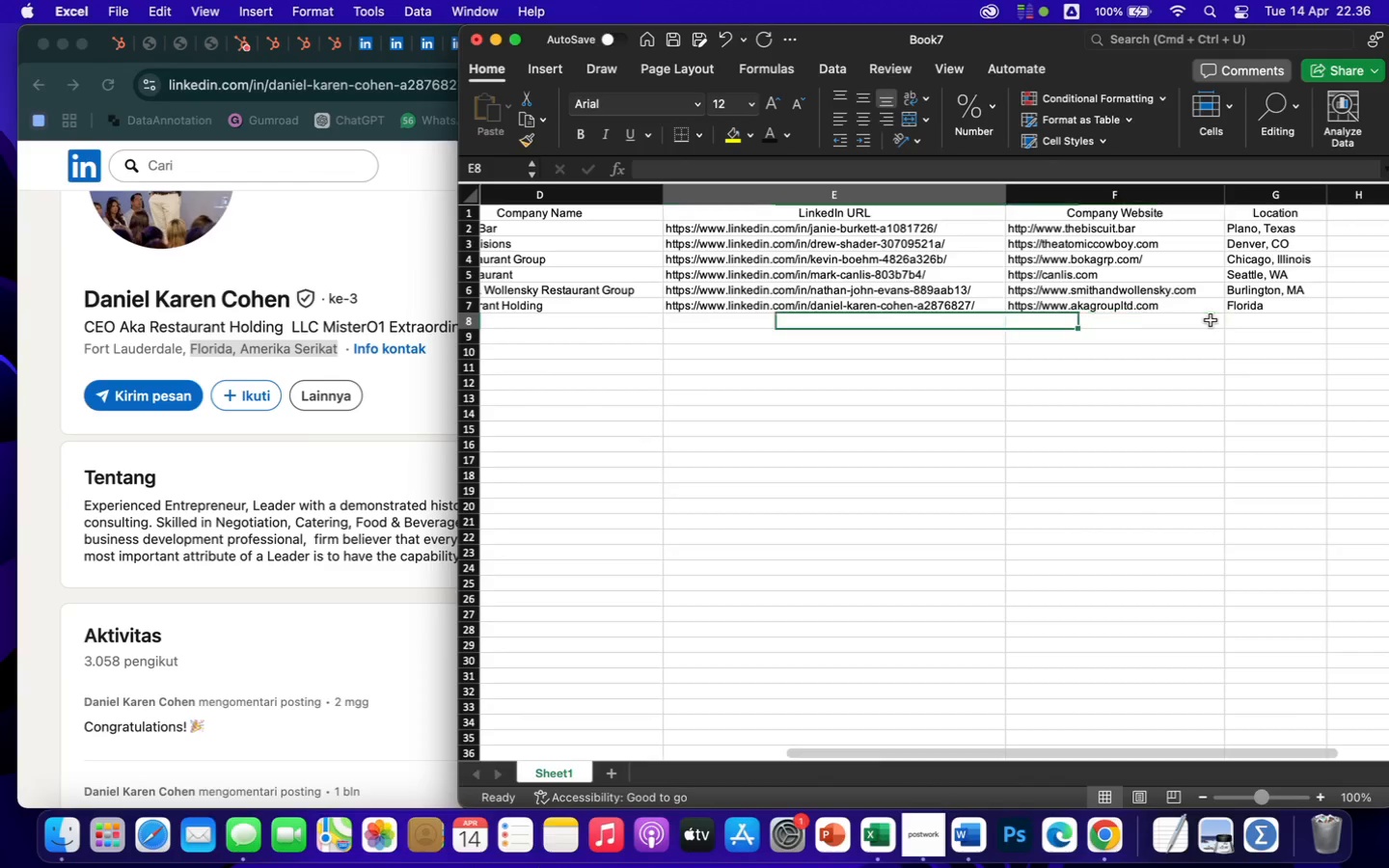 
key(ArrowLeft)
 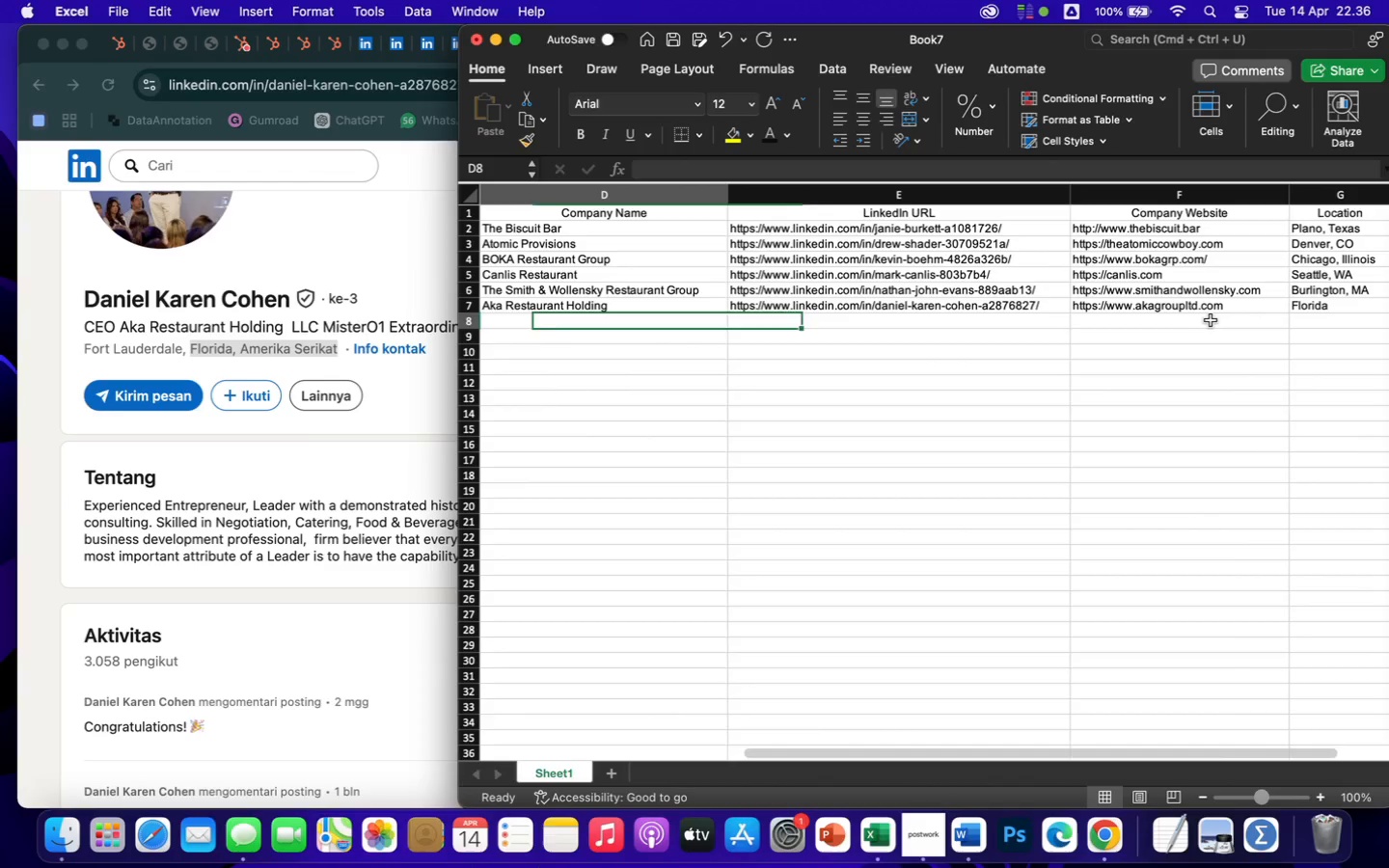 
key(ArrowLeft)
 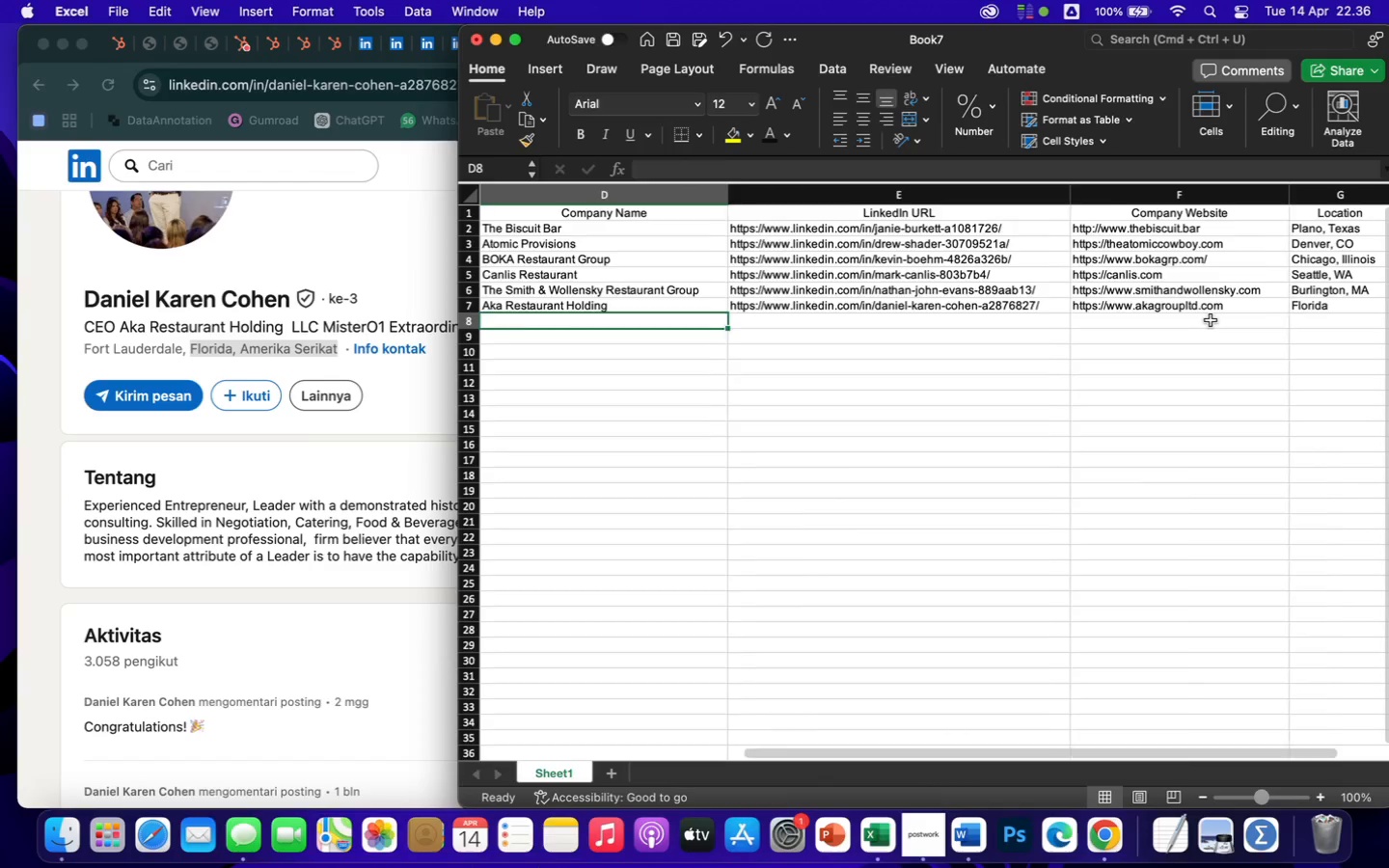 
key(ArrowLeft)
 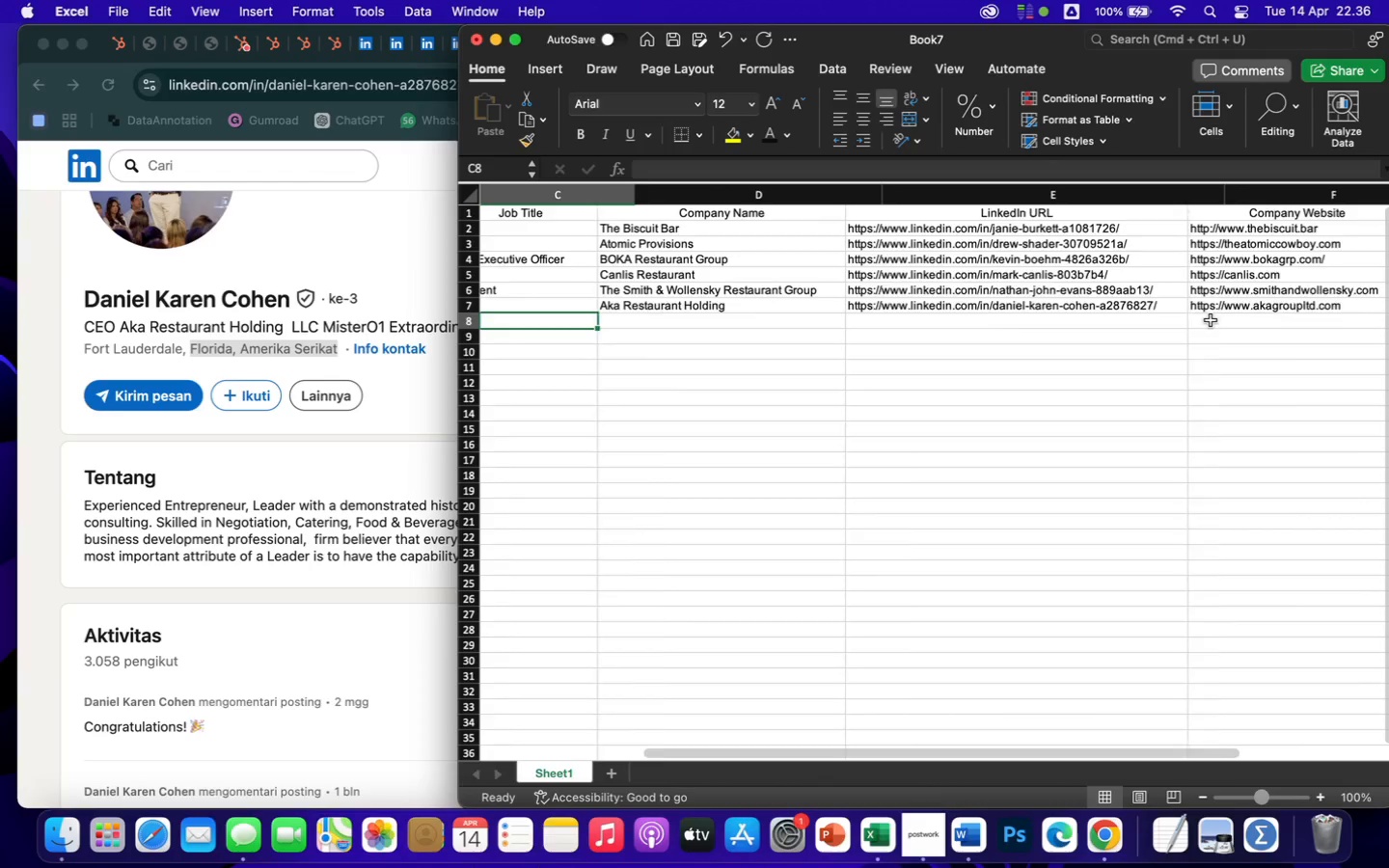 
key(ArrowLeft)
 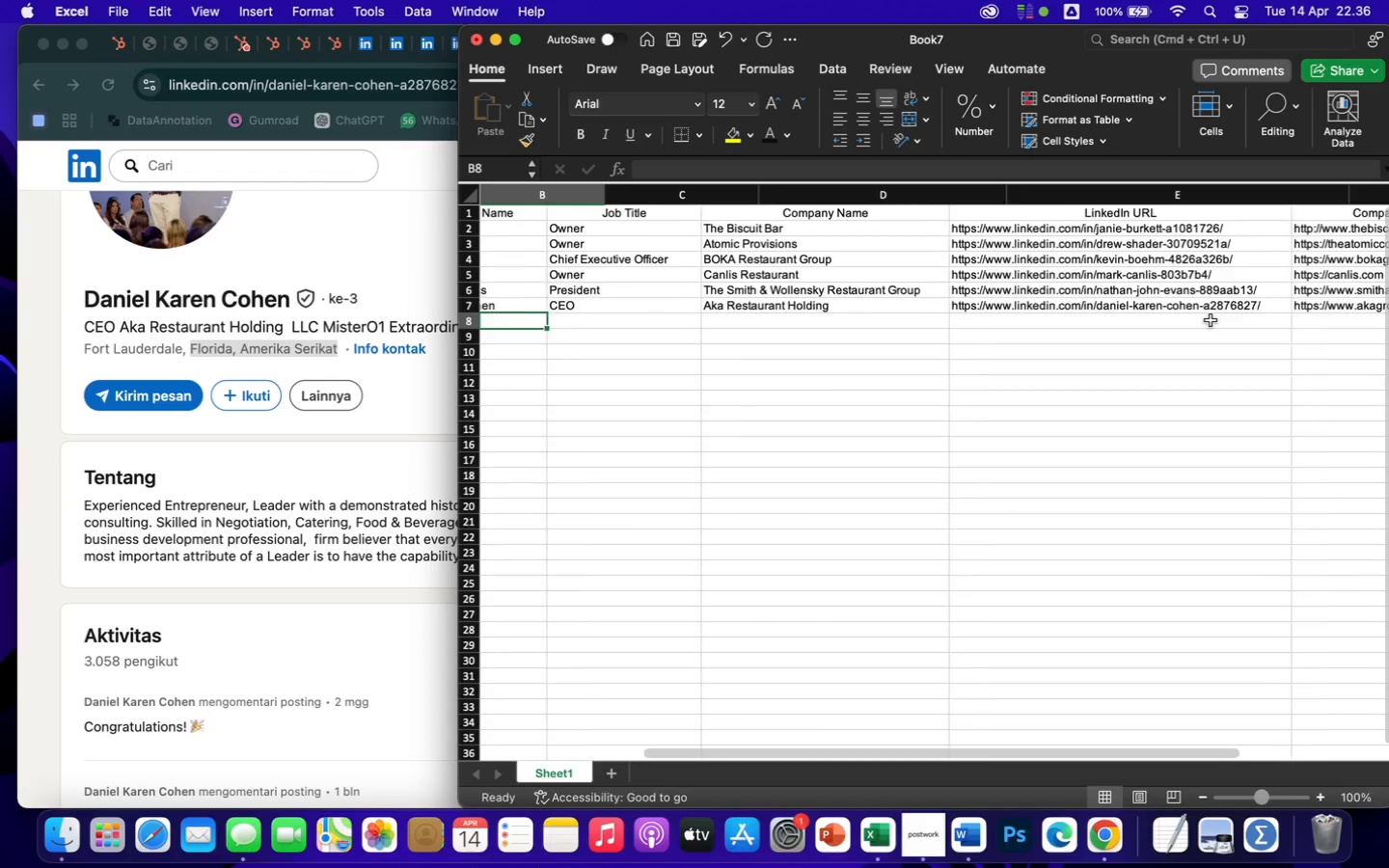 
key(ArrowLeft)
 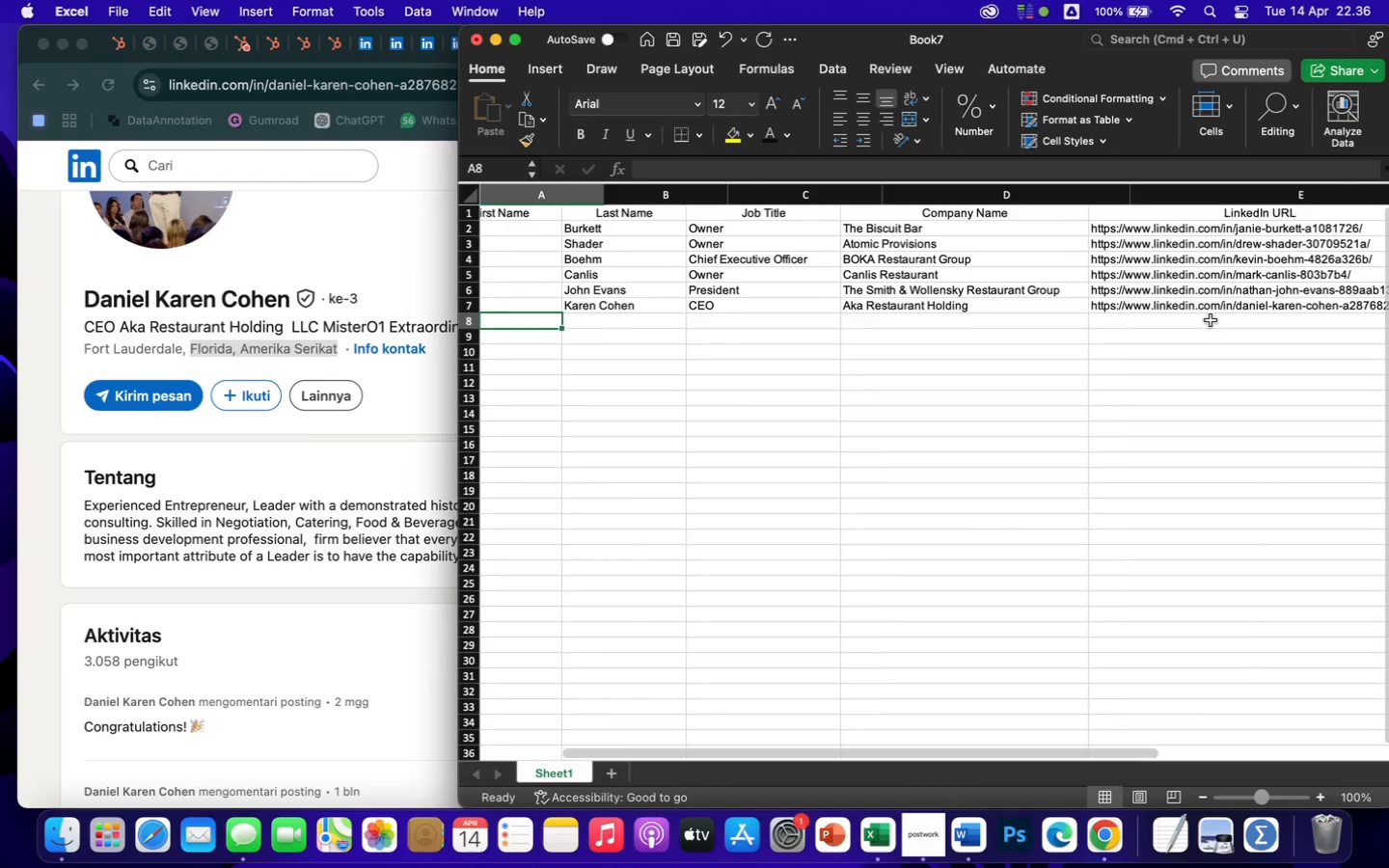 
key(ArrowLeft)
 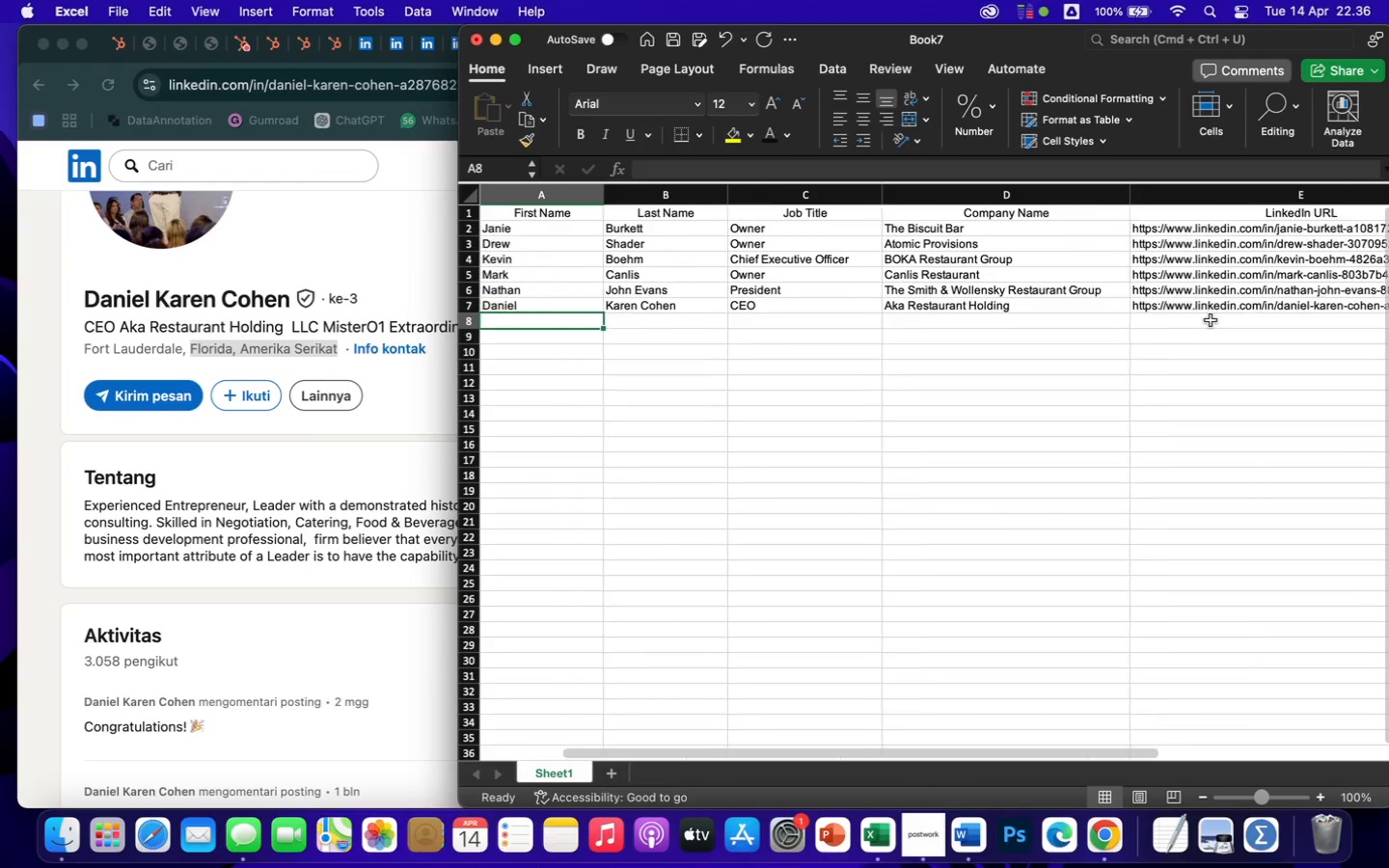 
key(ArrowLeft)
 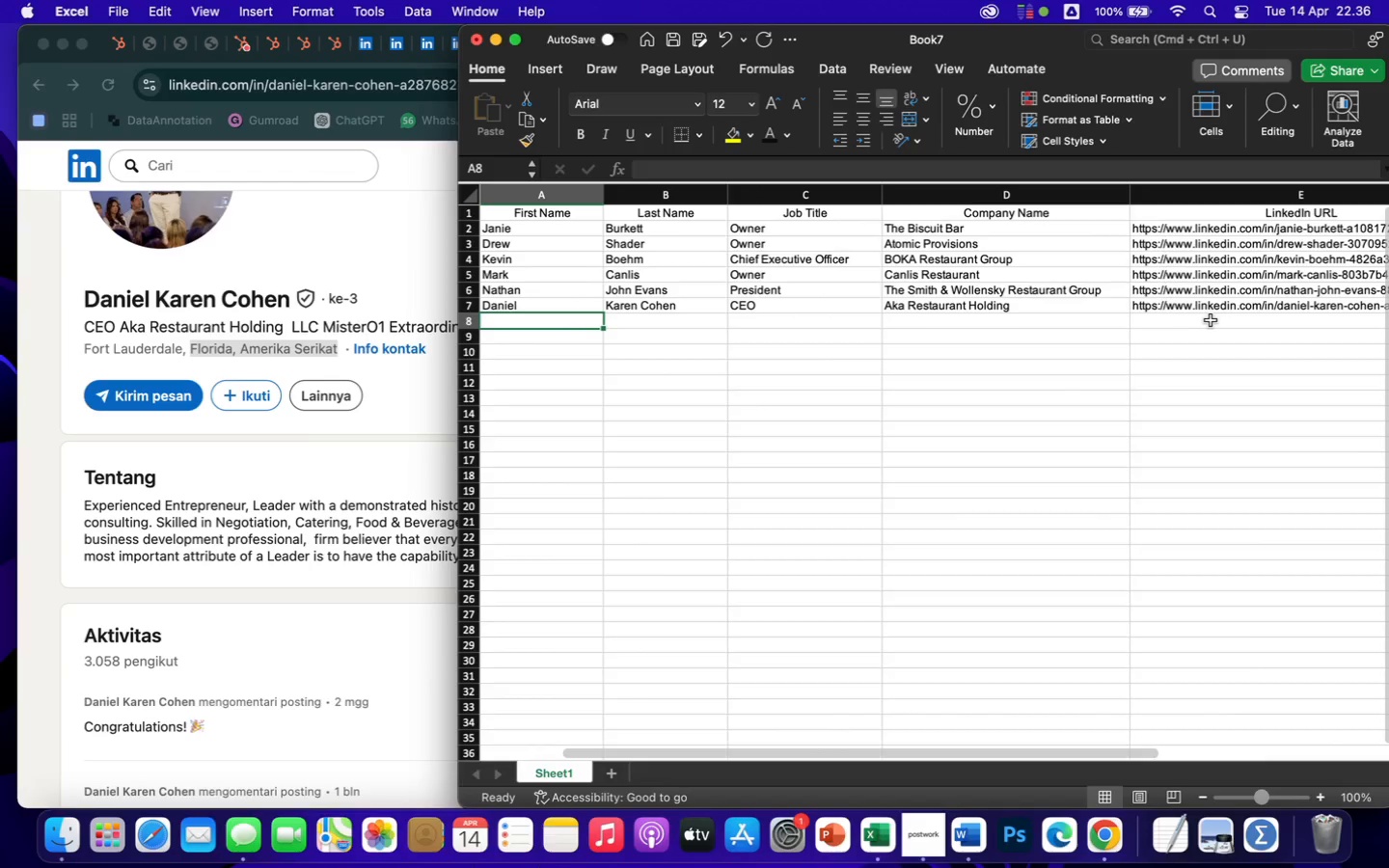 
key(ArrowLeft)
 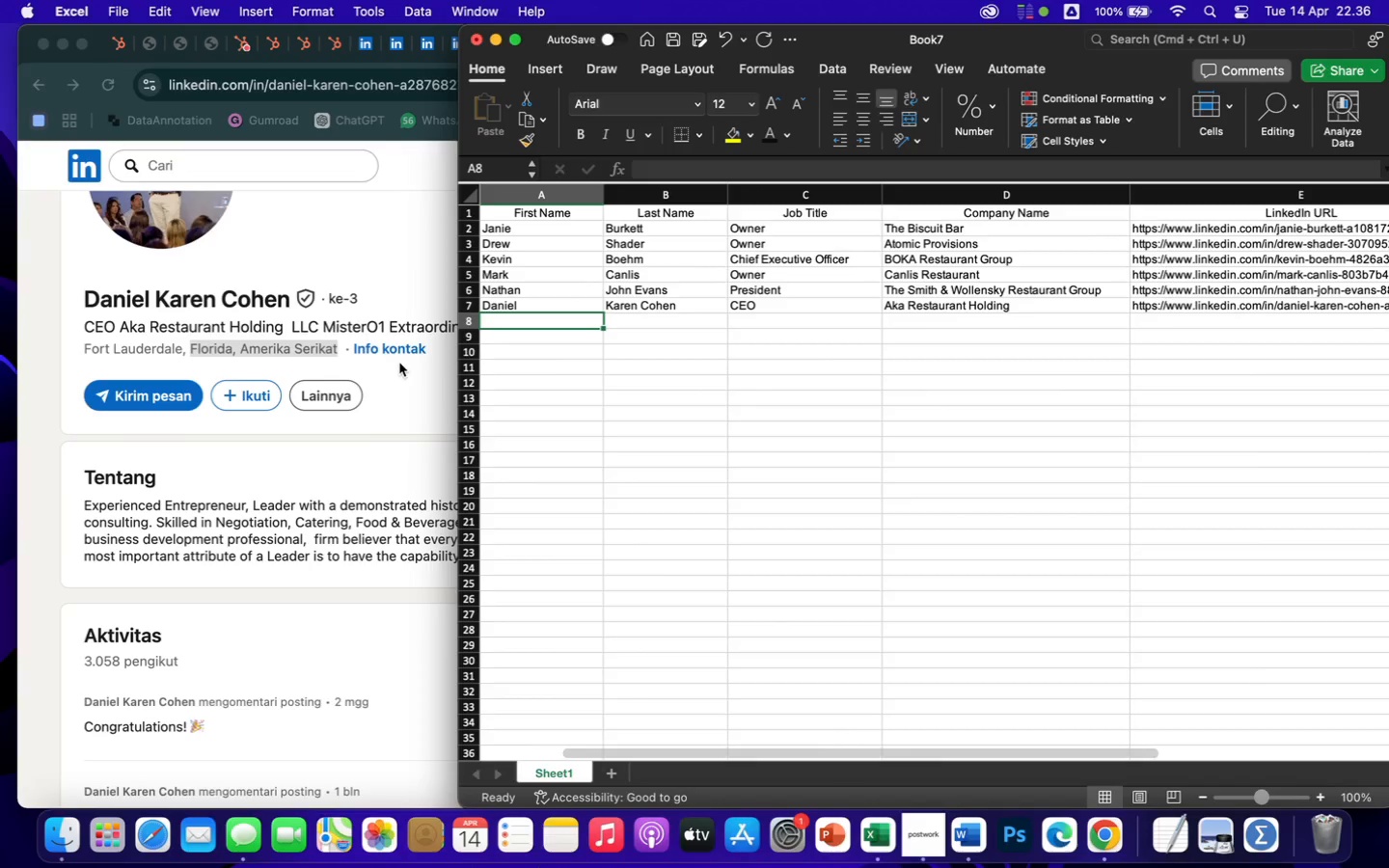 
left_click([345, 447])
 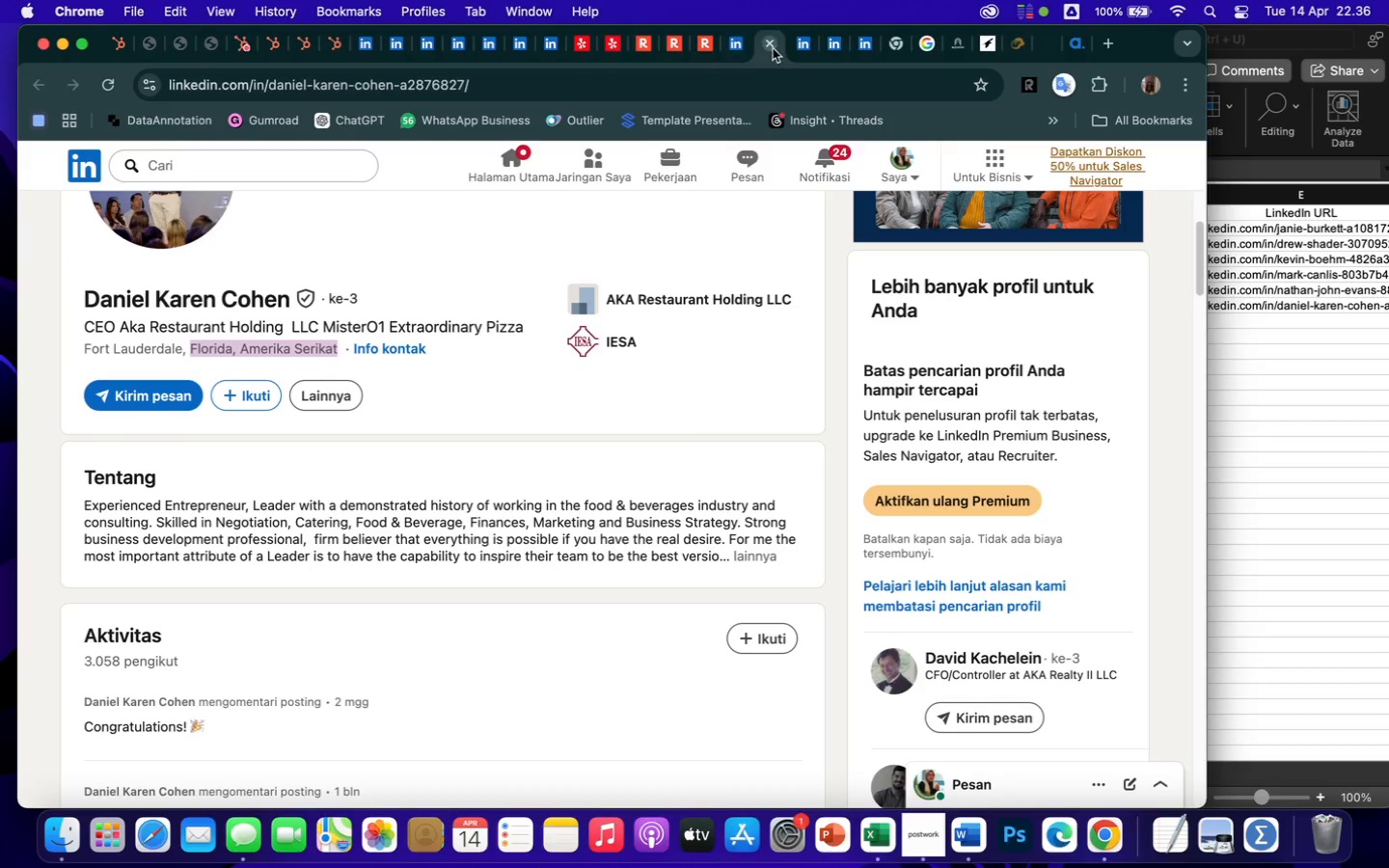 
left_click([768, 46])
 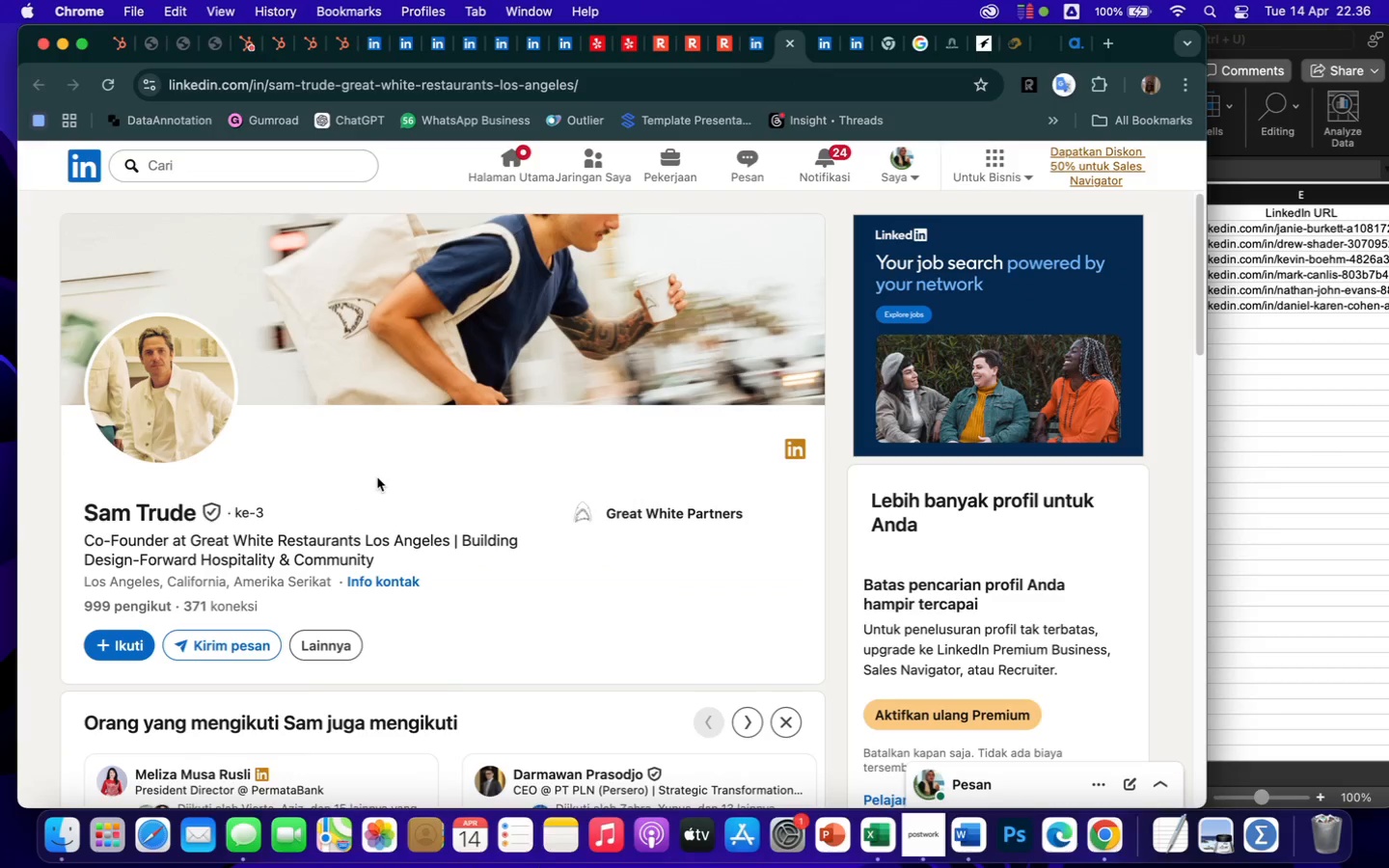 
wait(8.08)
 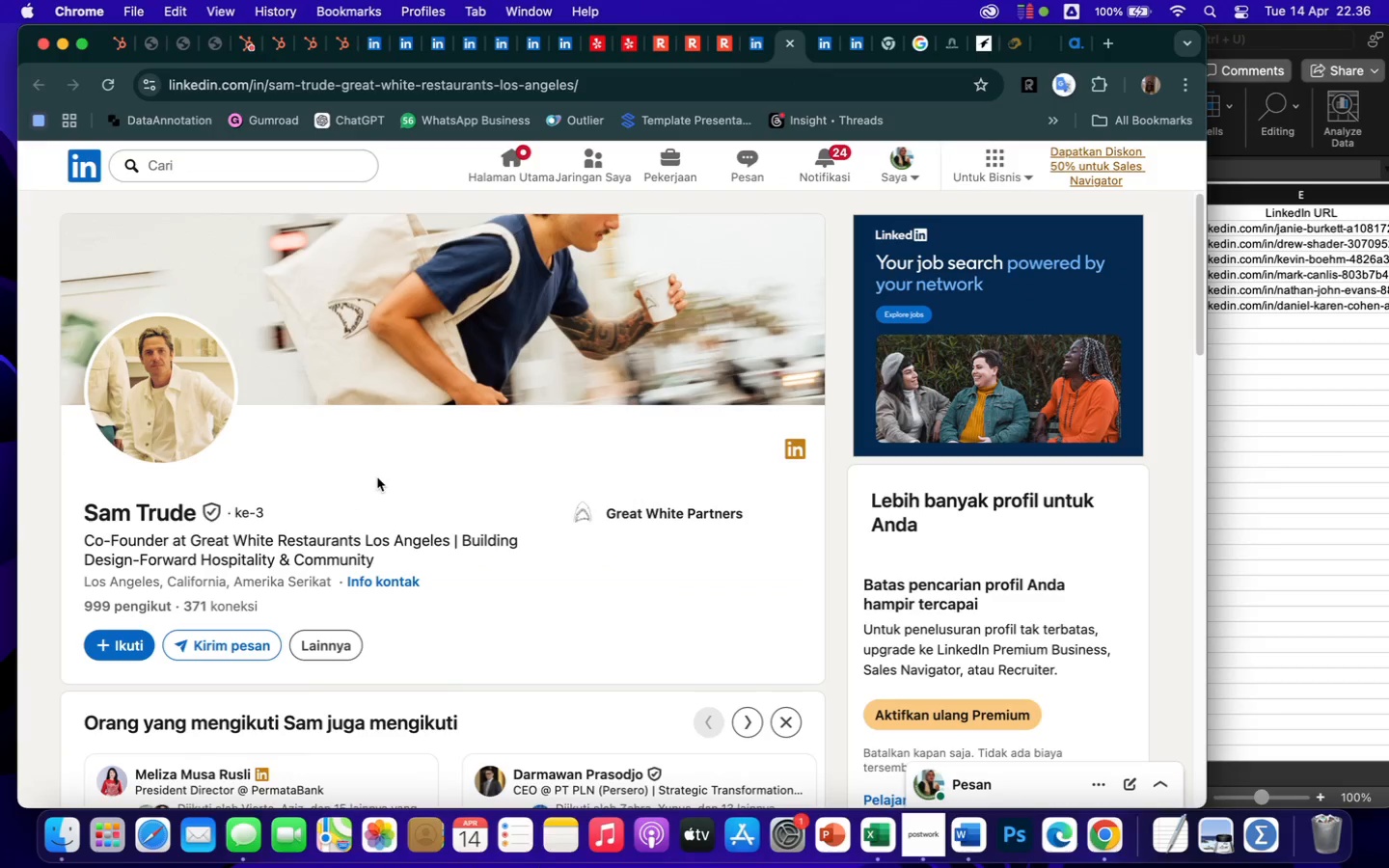 
left_click_drag(start_coordinate=[191, 541], to_coordinate=[358, 535])
 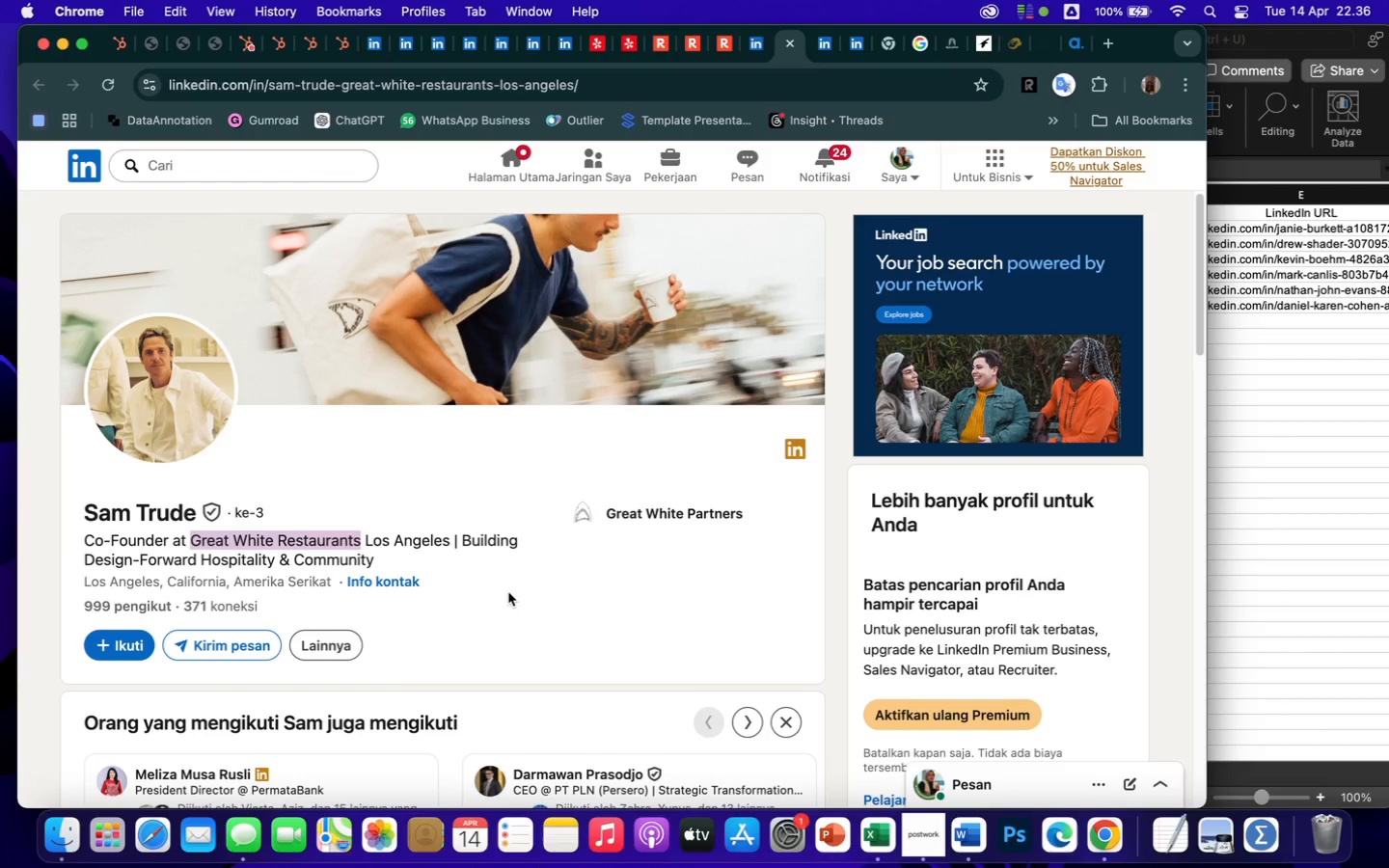 
key(Meta+CommandLeft)
 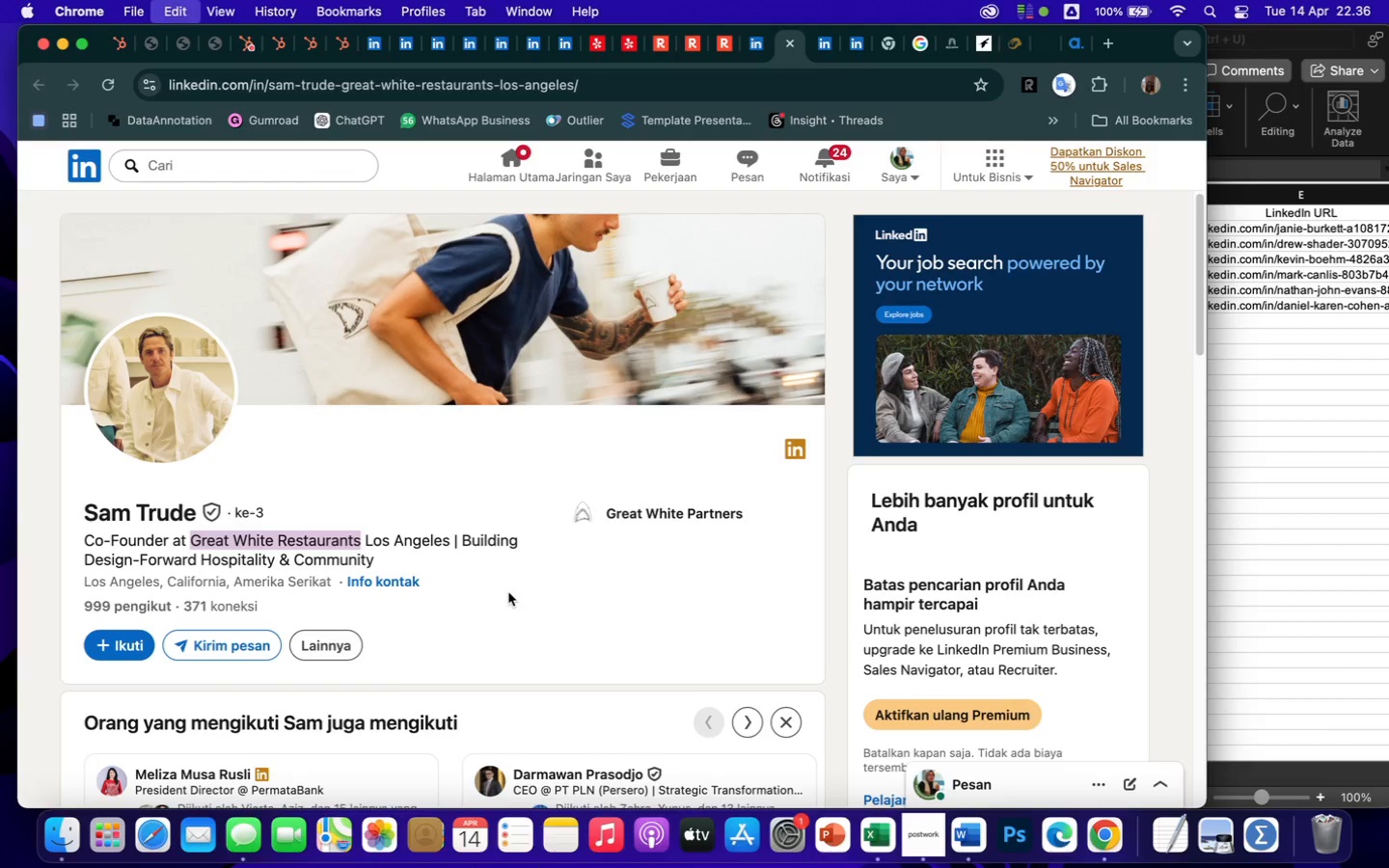 
key(Meta+C)
 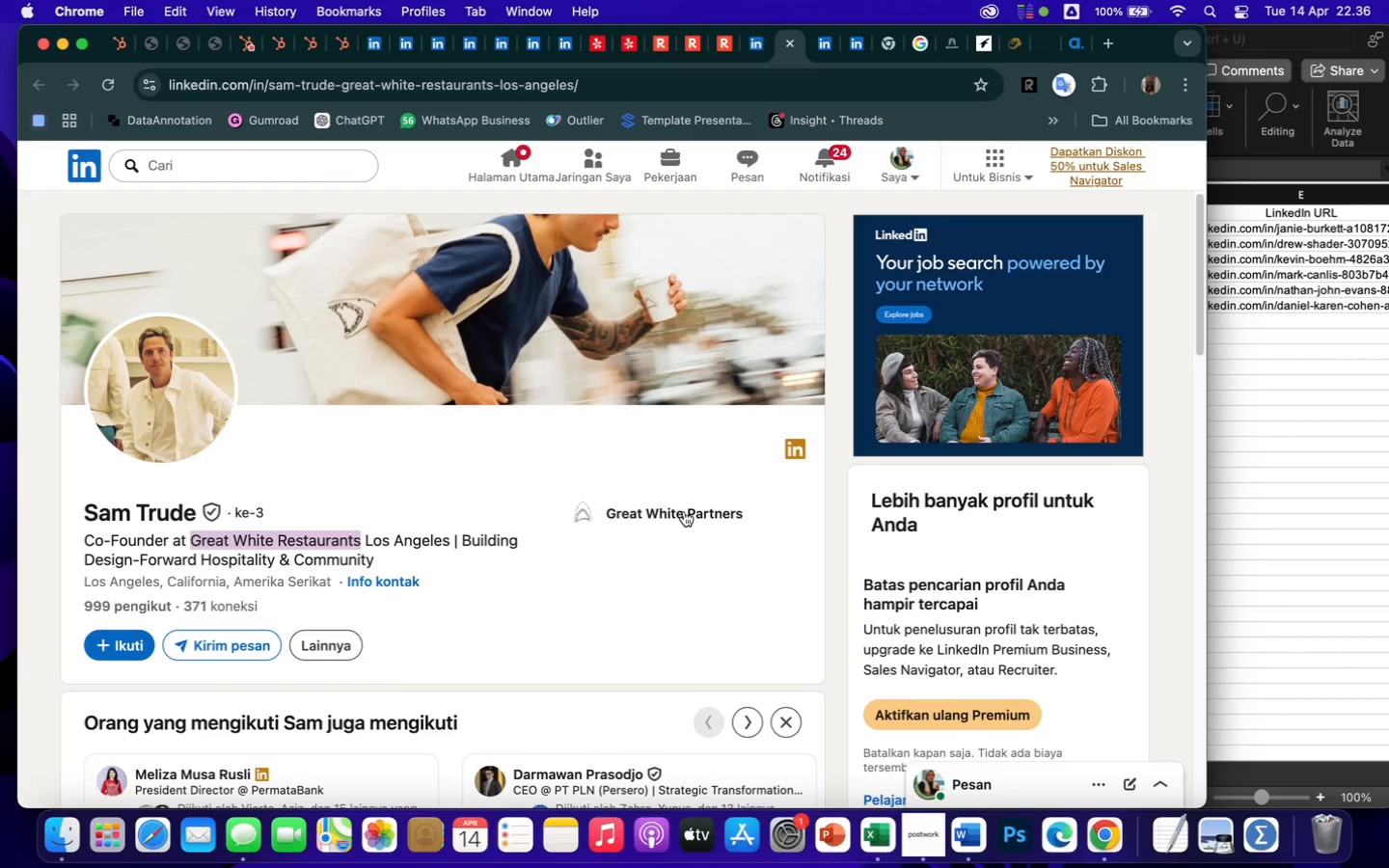 
left_click([684, 511])
 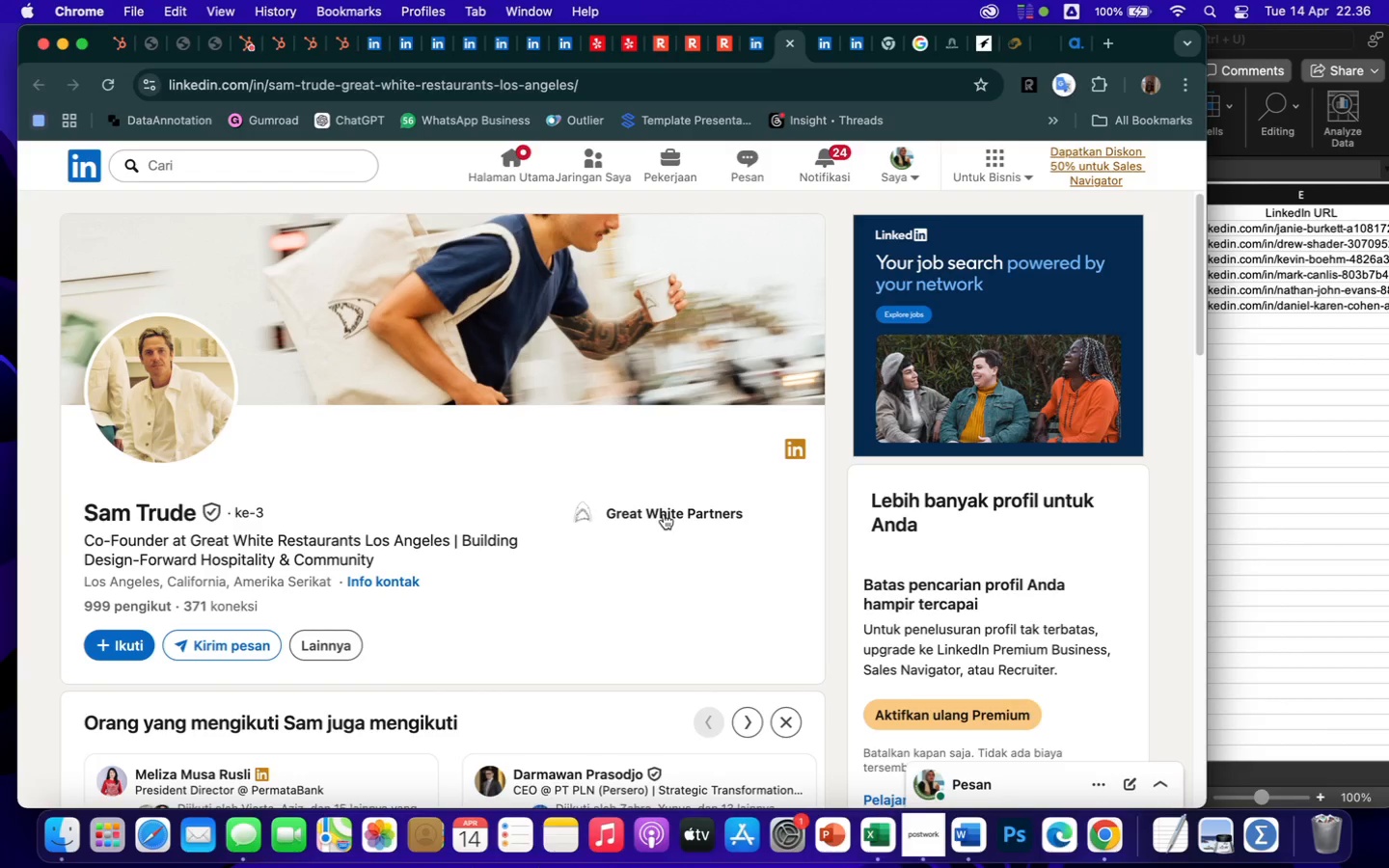 
scroll: coordinate [619, 509], scroll_direction: down, amount: 149.0
 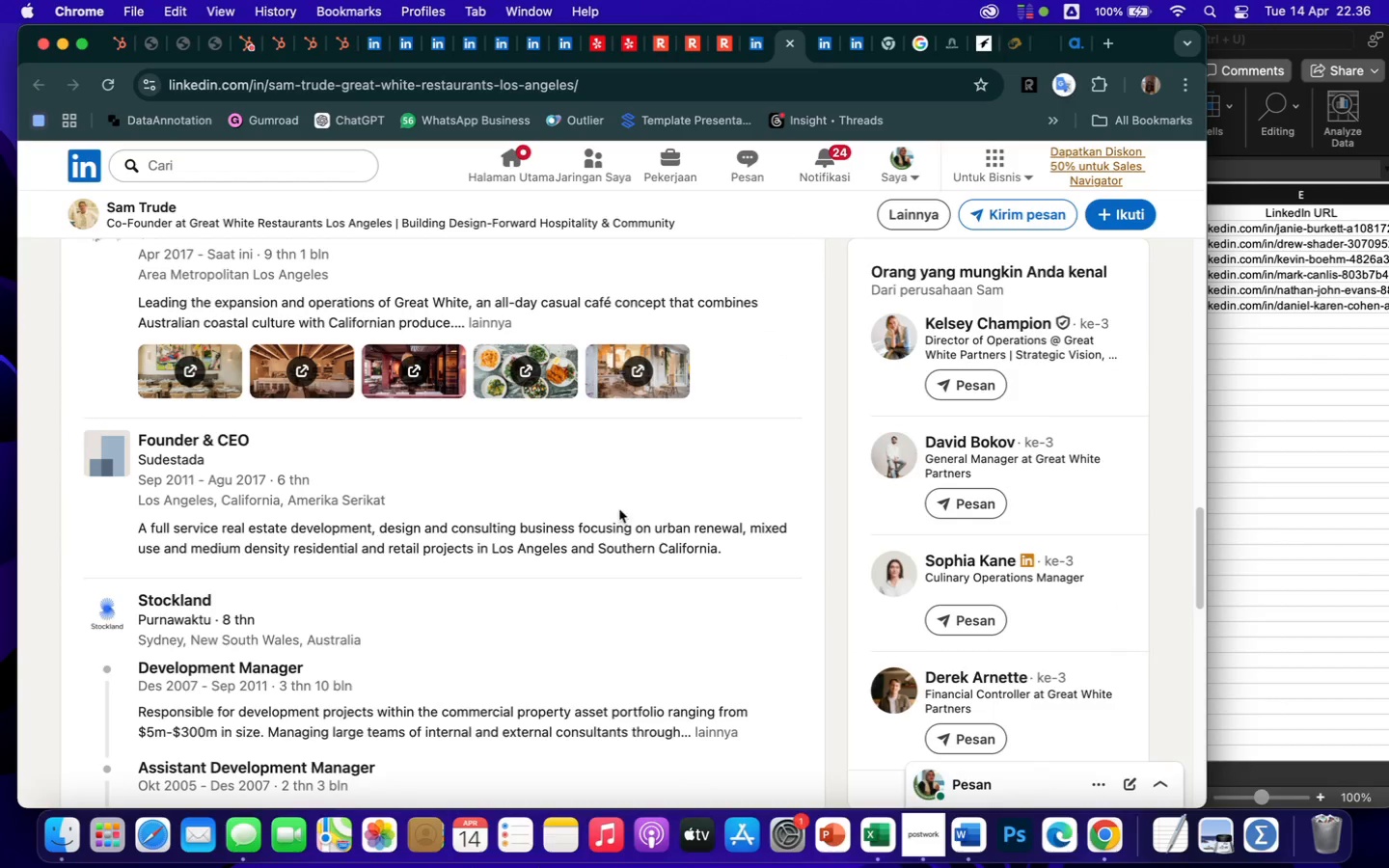 
scroll: coordinate [382, 509], scroll_direction: up, amount: 29.0
 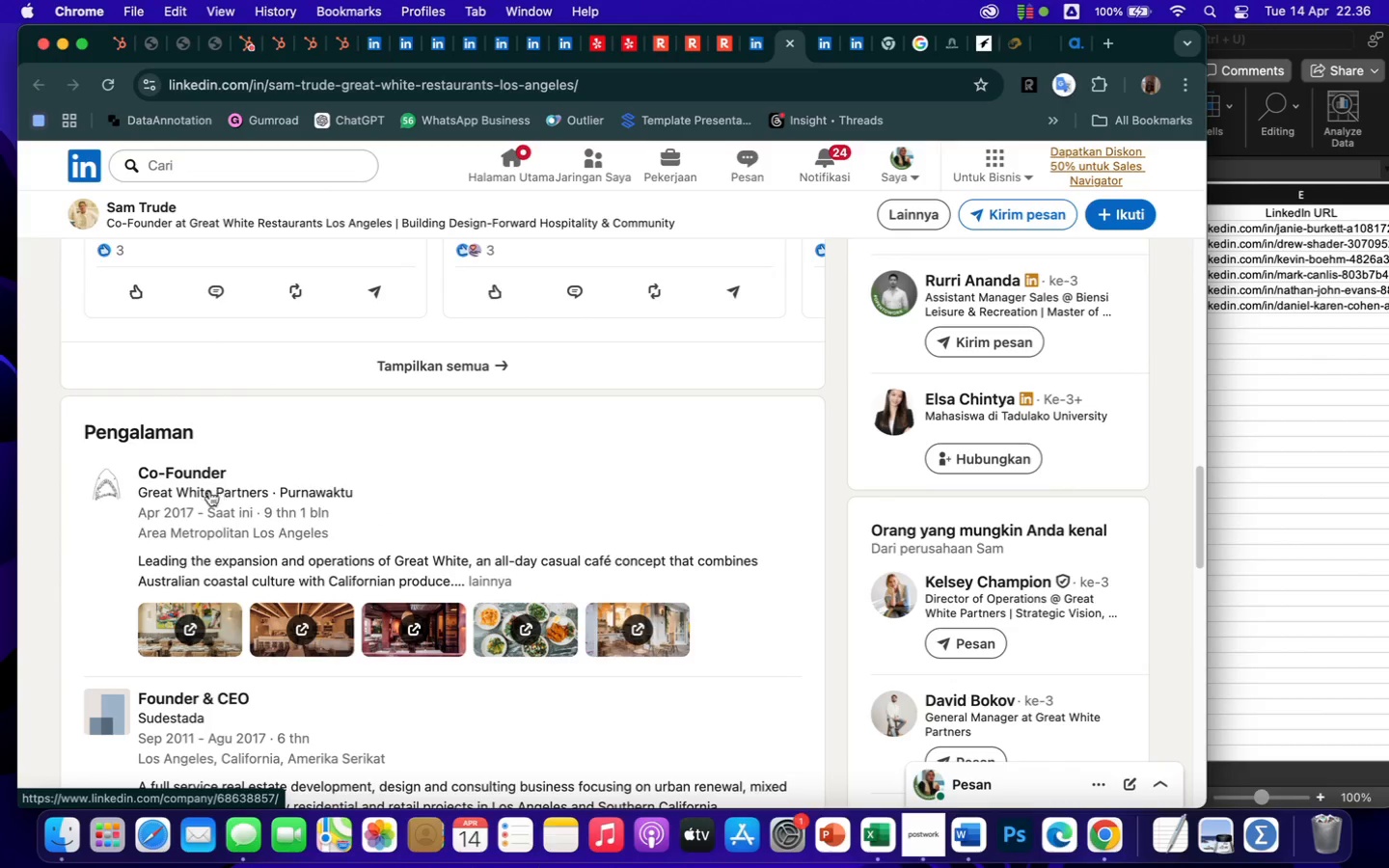 
left_click([205, 492])
 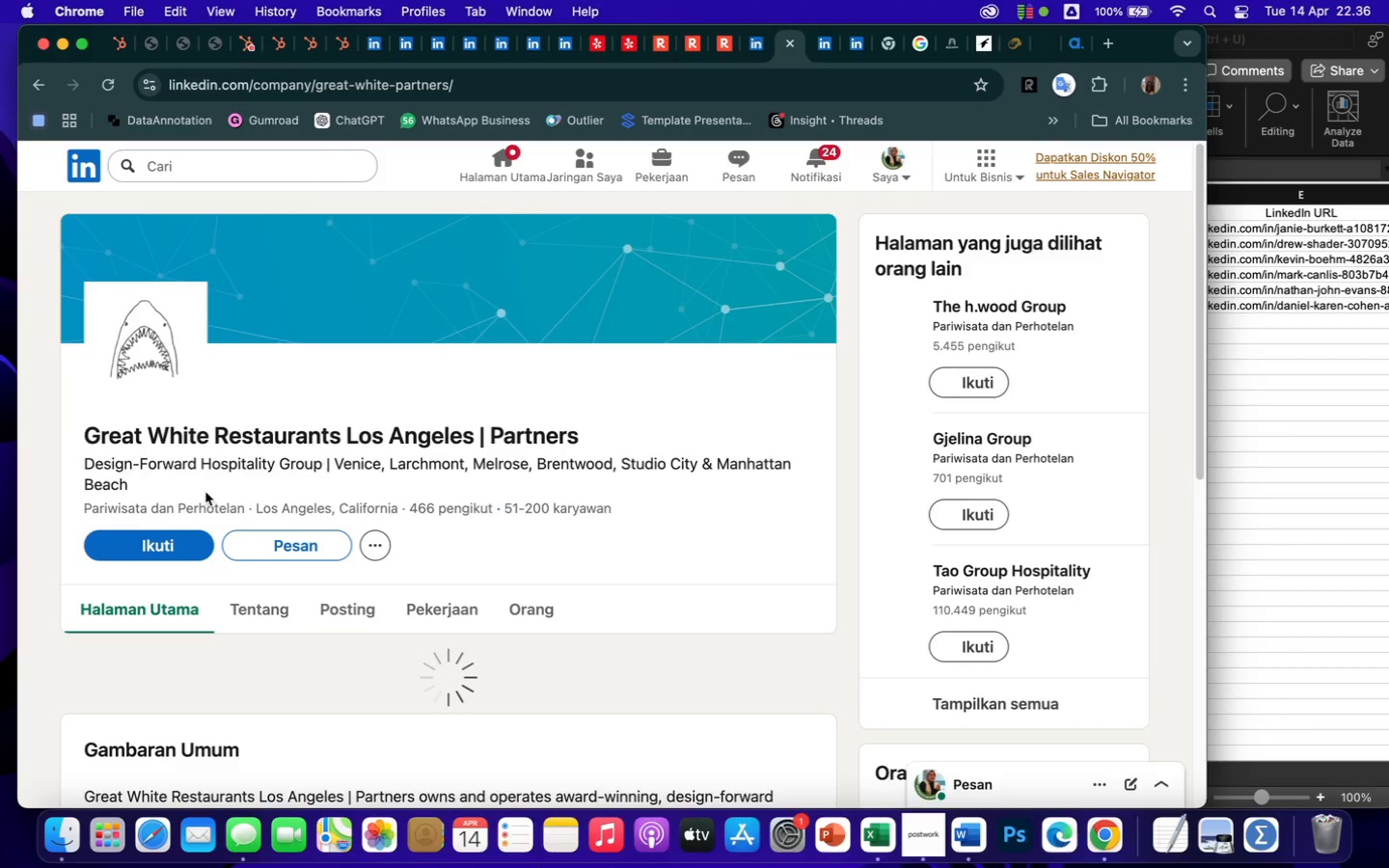 
scroll: coordinate [337, 629], scroll_direction: down, amount: 23.0
 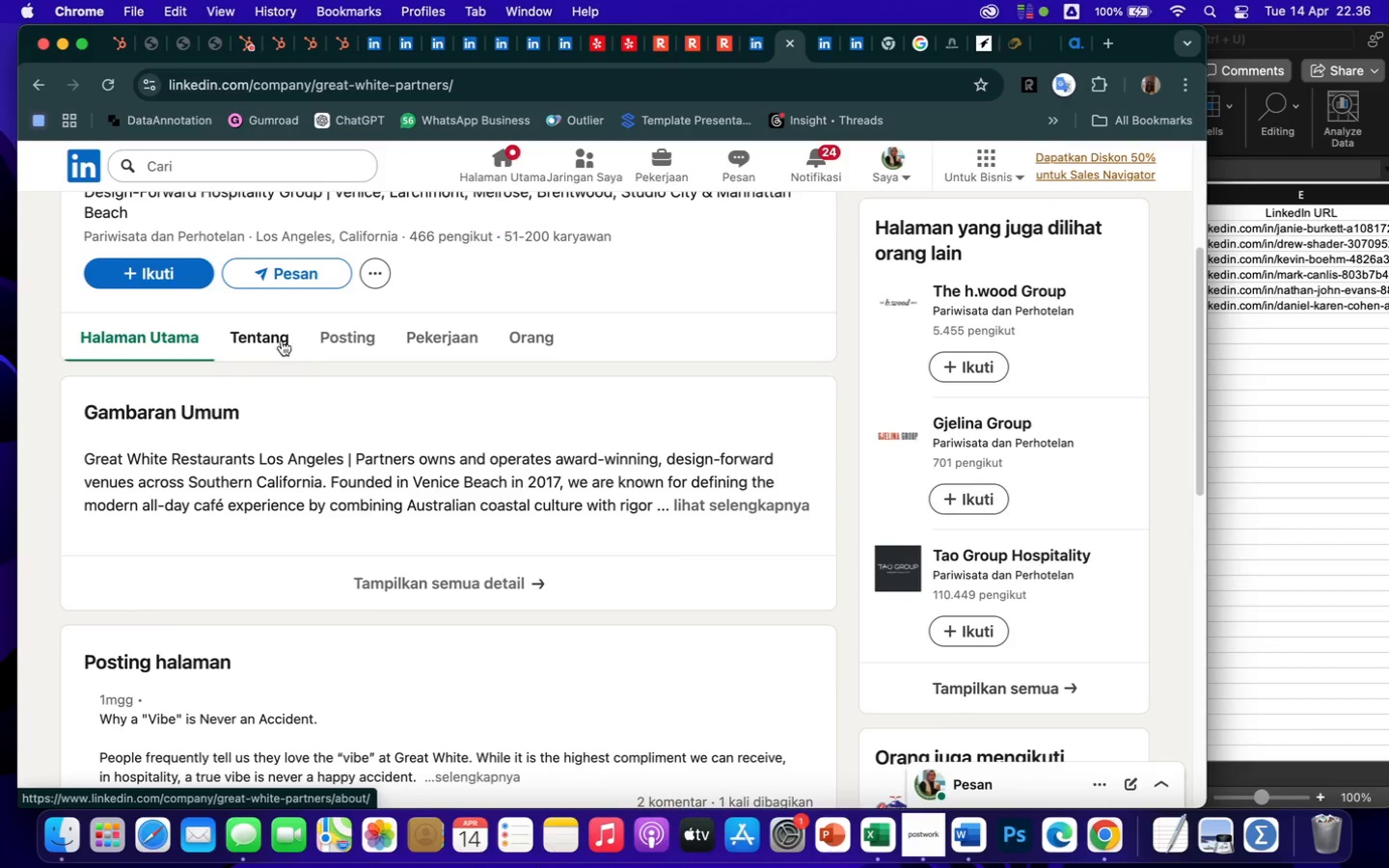 
left_click([278, 338])
 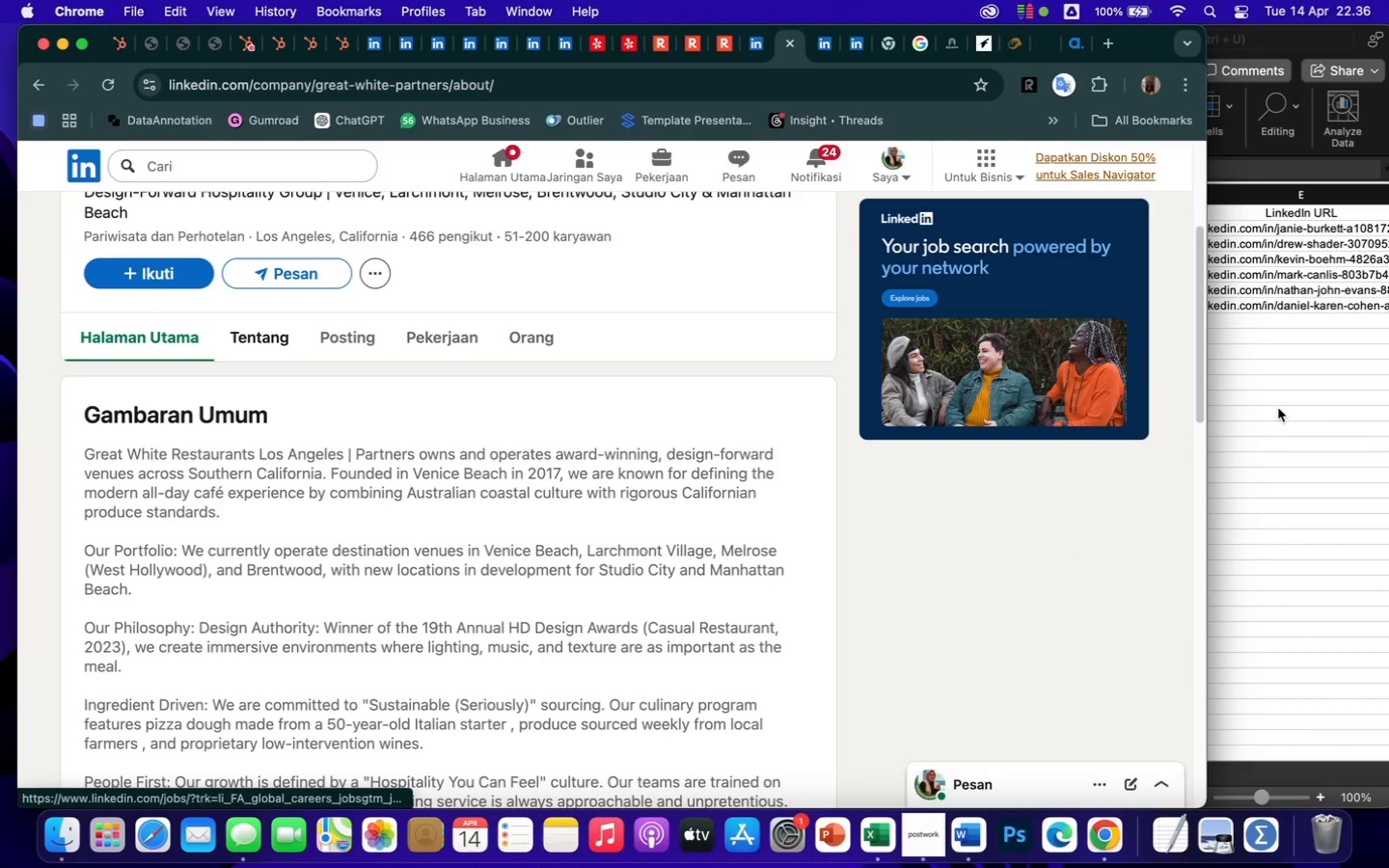 
left_click([1363, 423])
 